 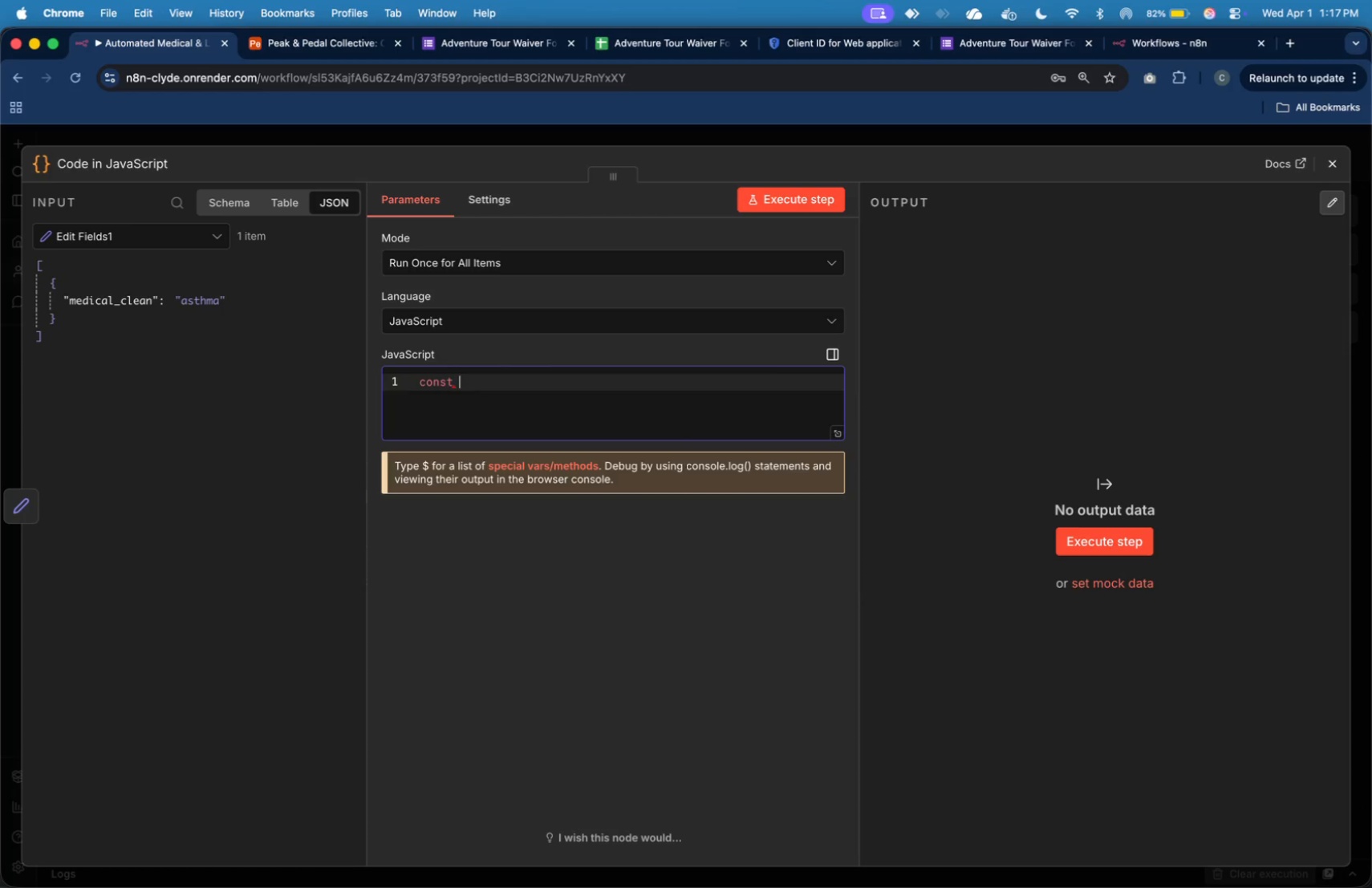 
hold_key(key=ShiftLeft, duration=0.81)
 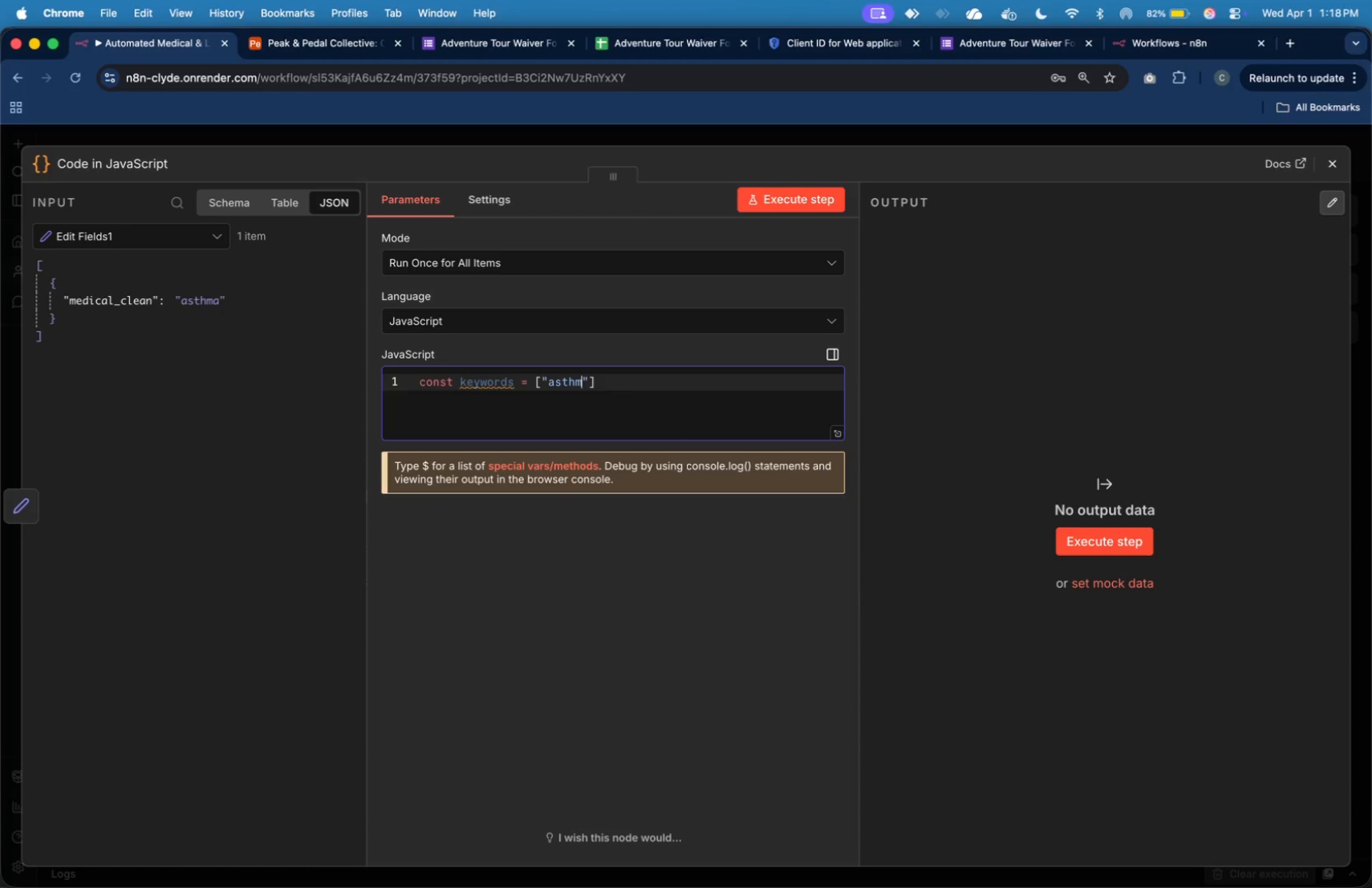 
key(ArrowRight)
 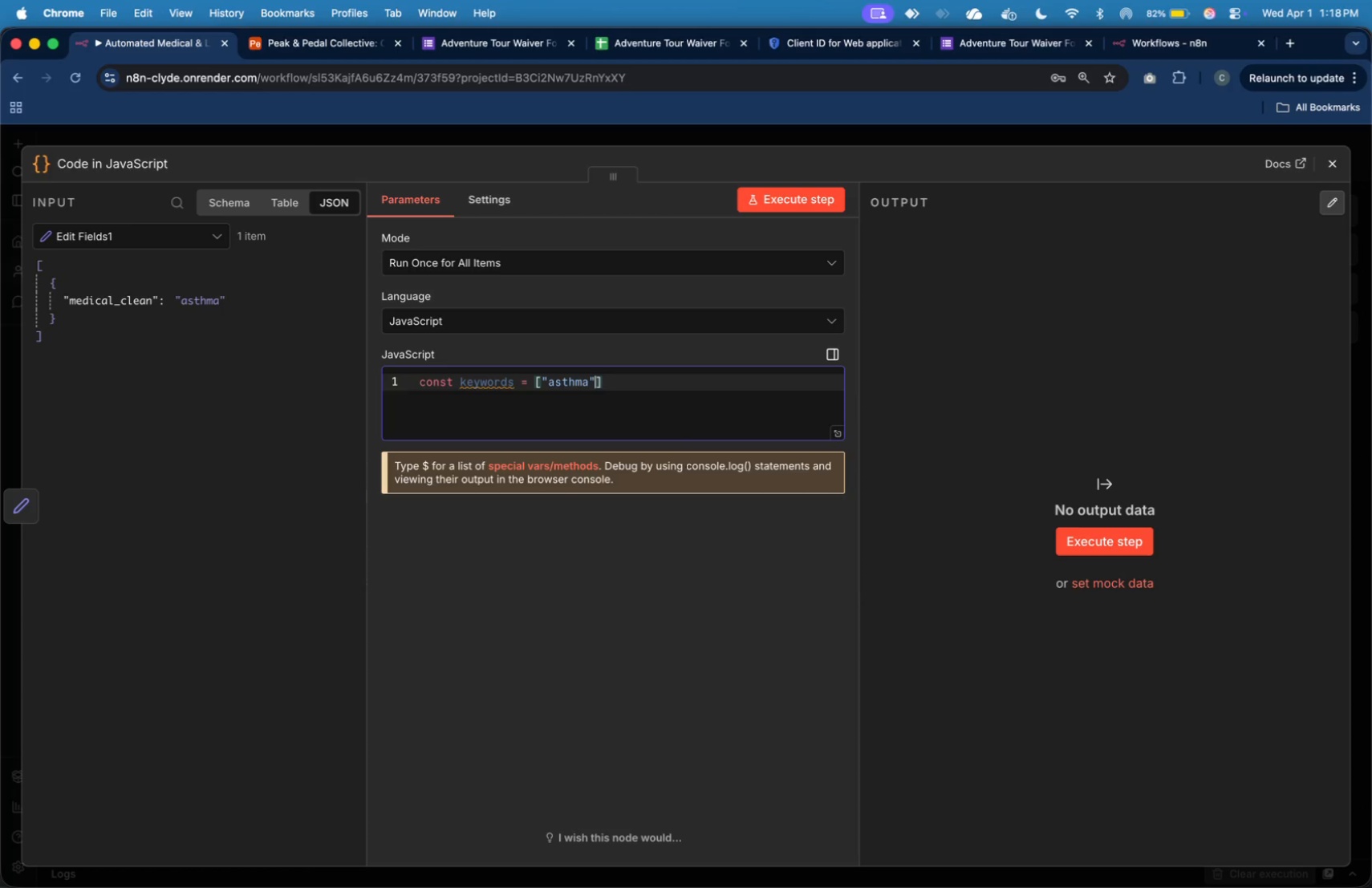 
type(, "allergy)
 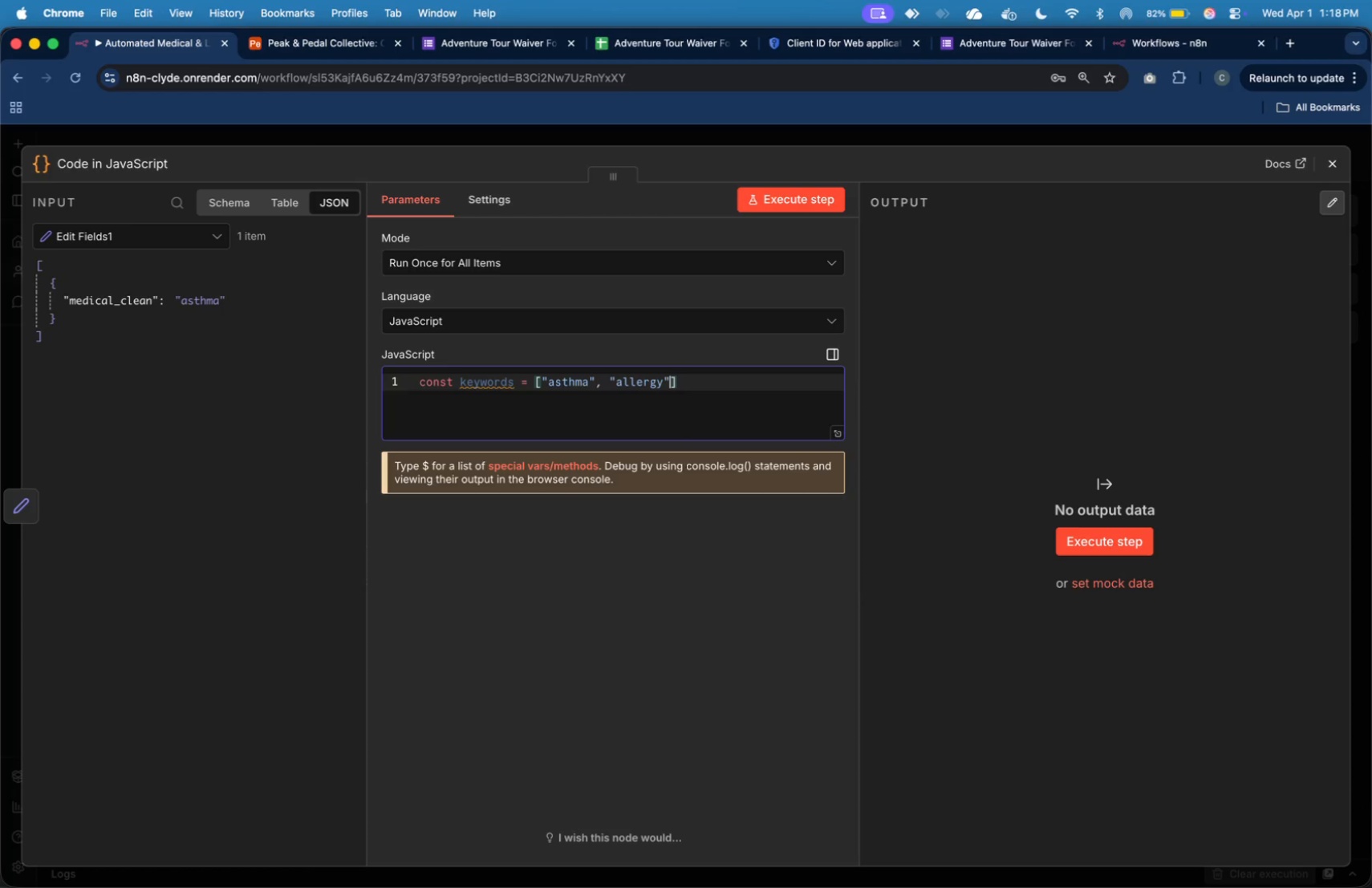 
 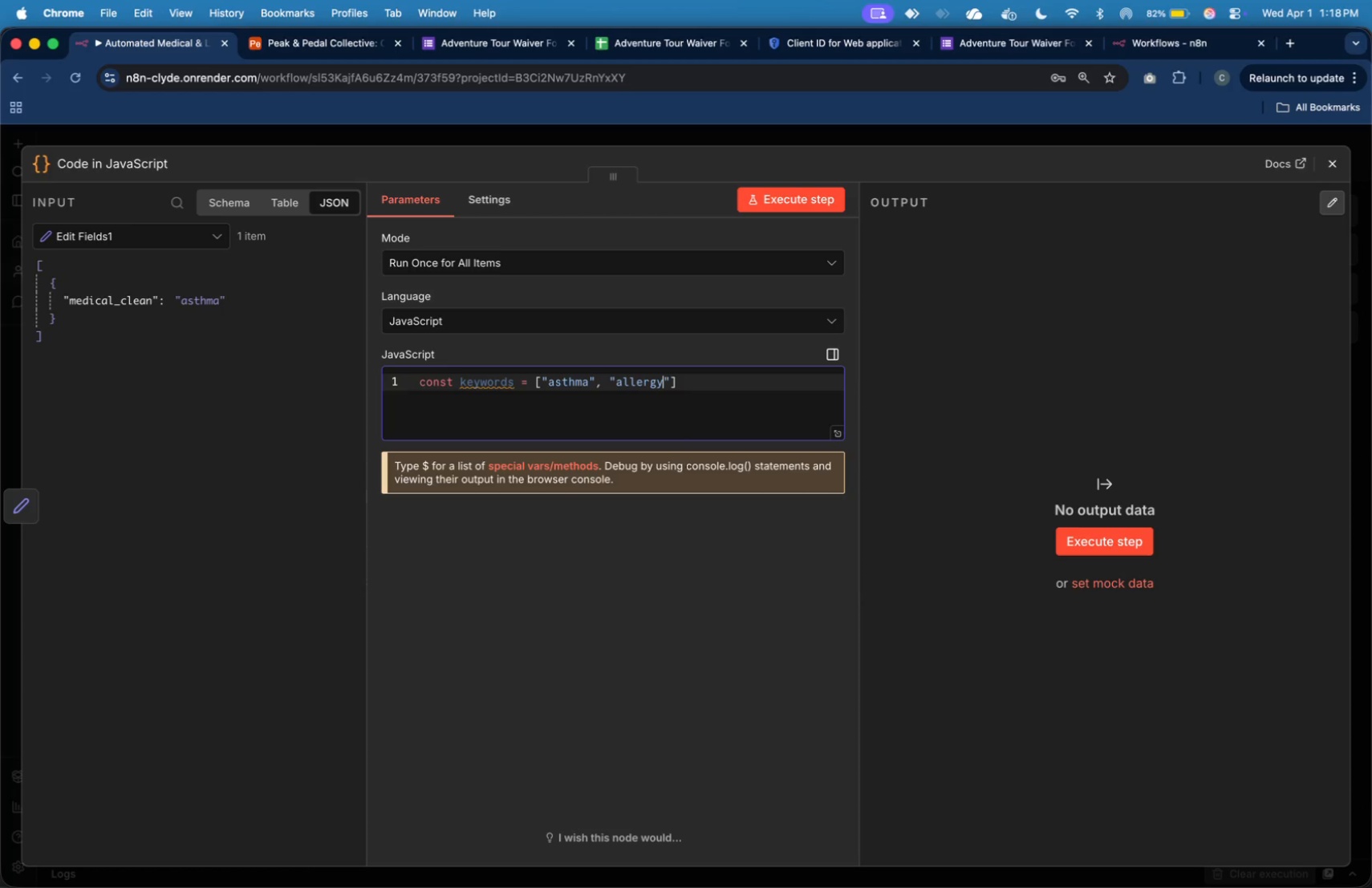 
key(ArrowRight)
 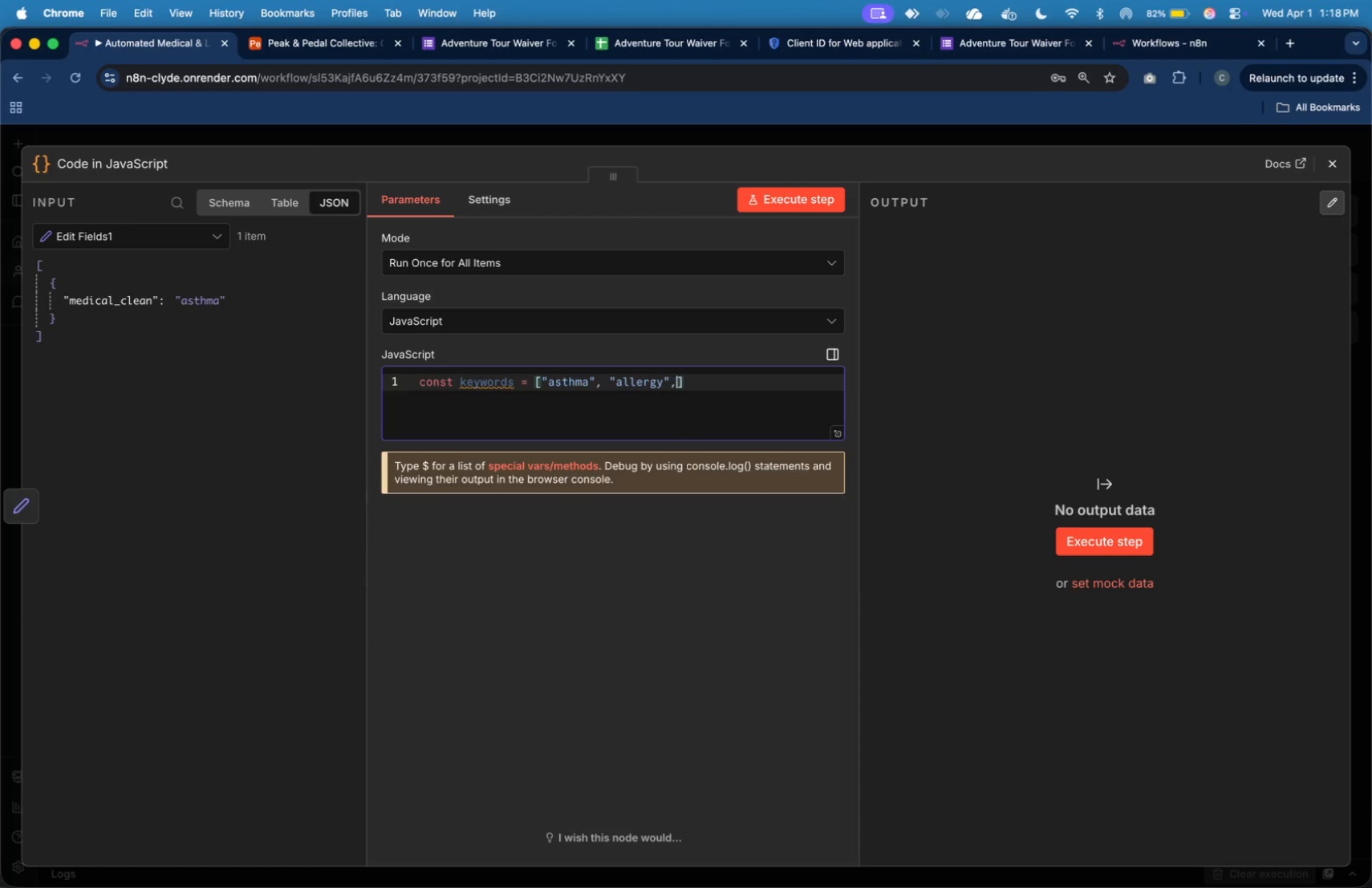 
type(, "heart)
 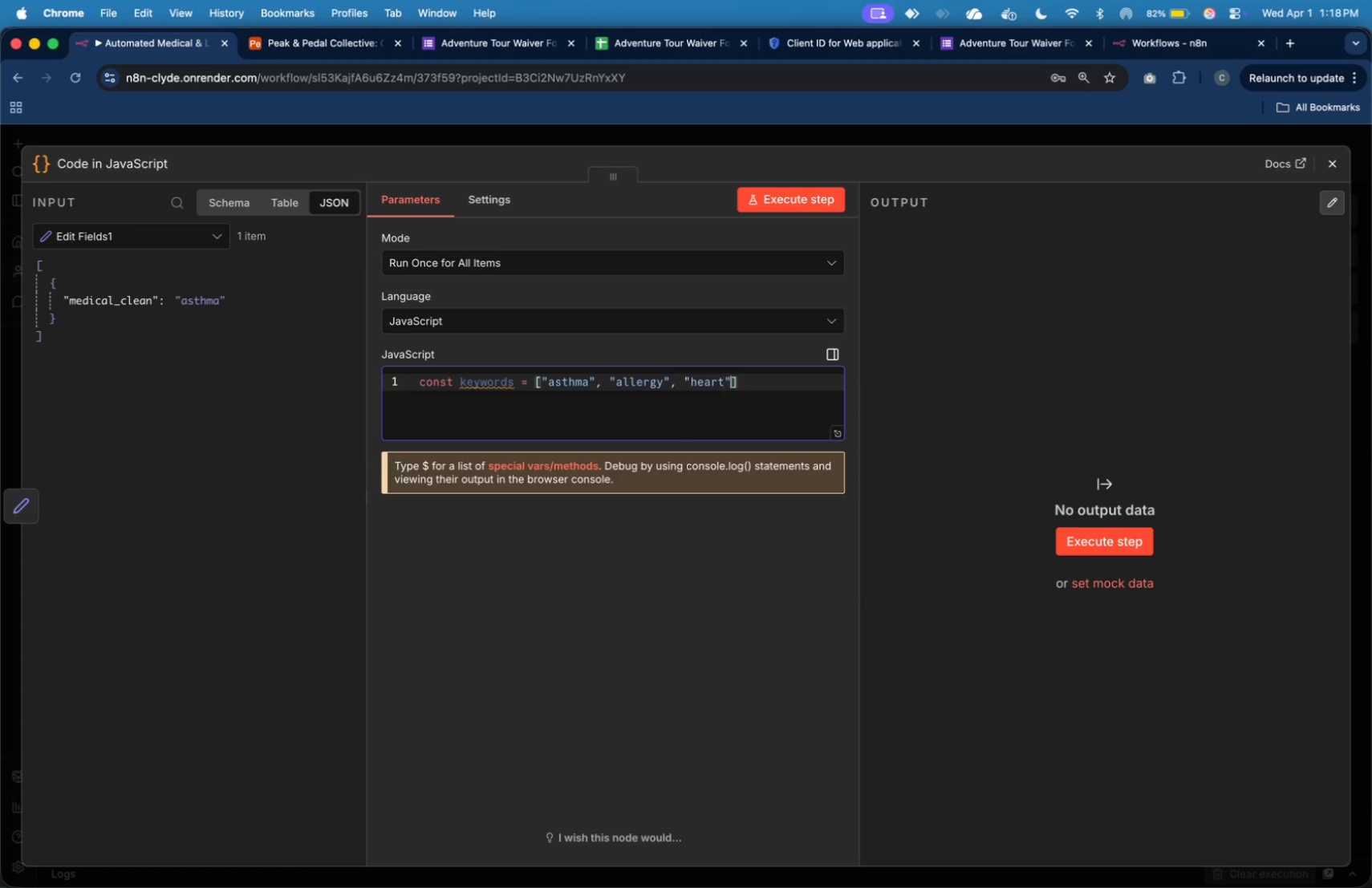 
 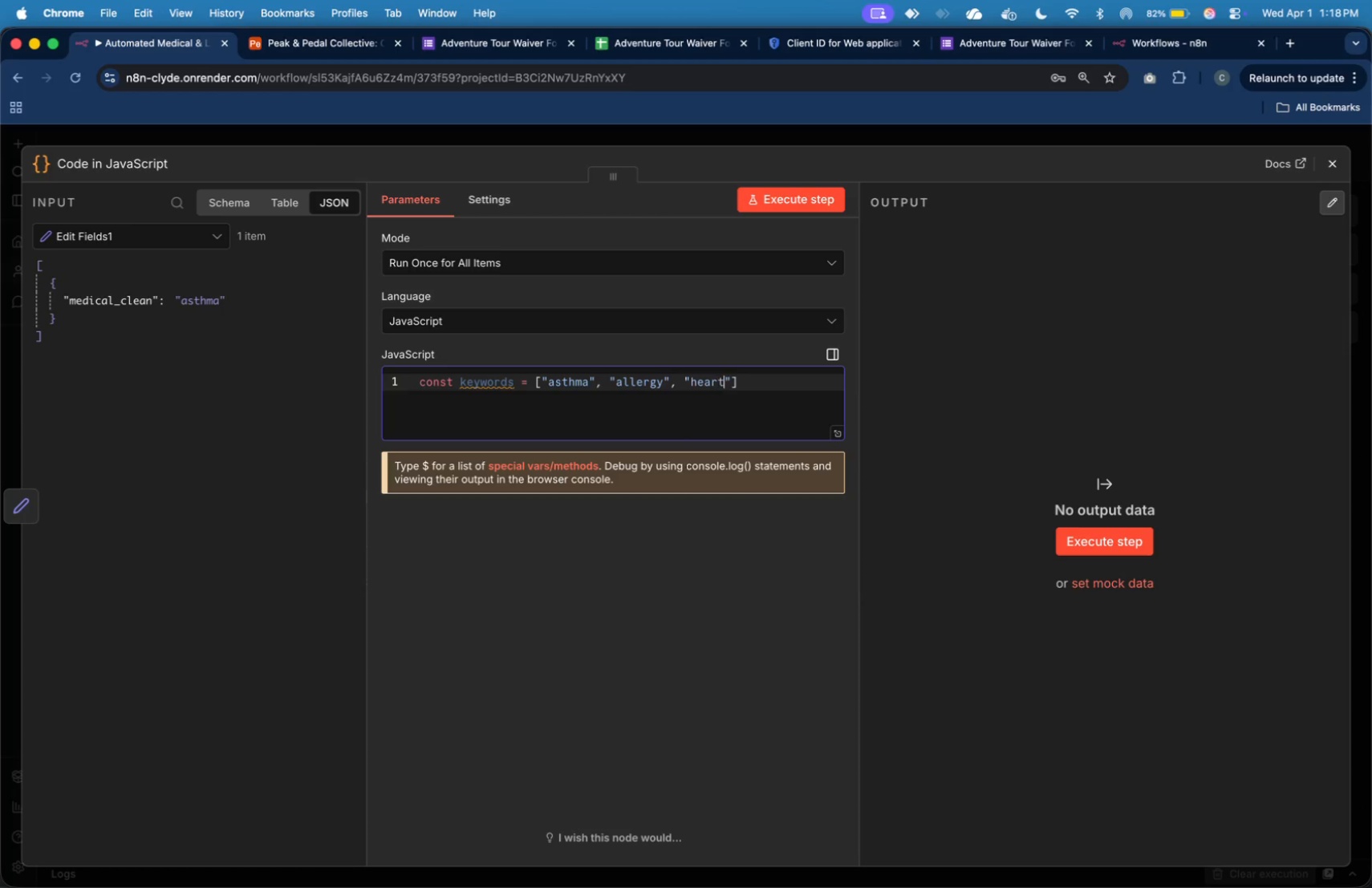 
key(ArrowRight)
 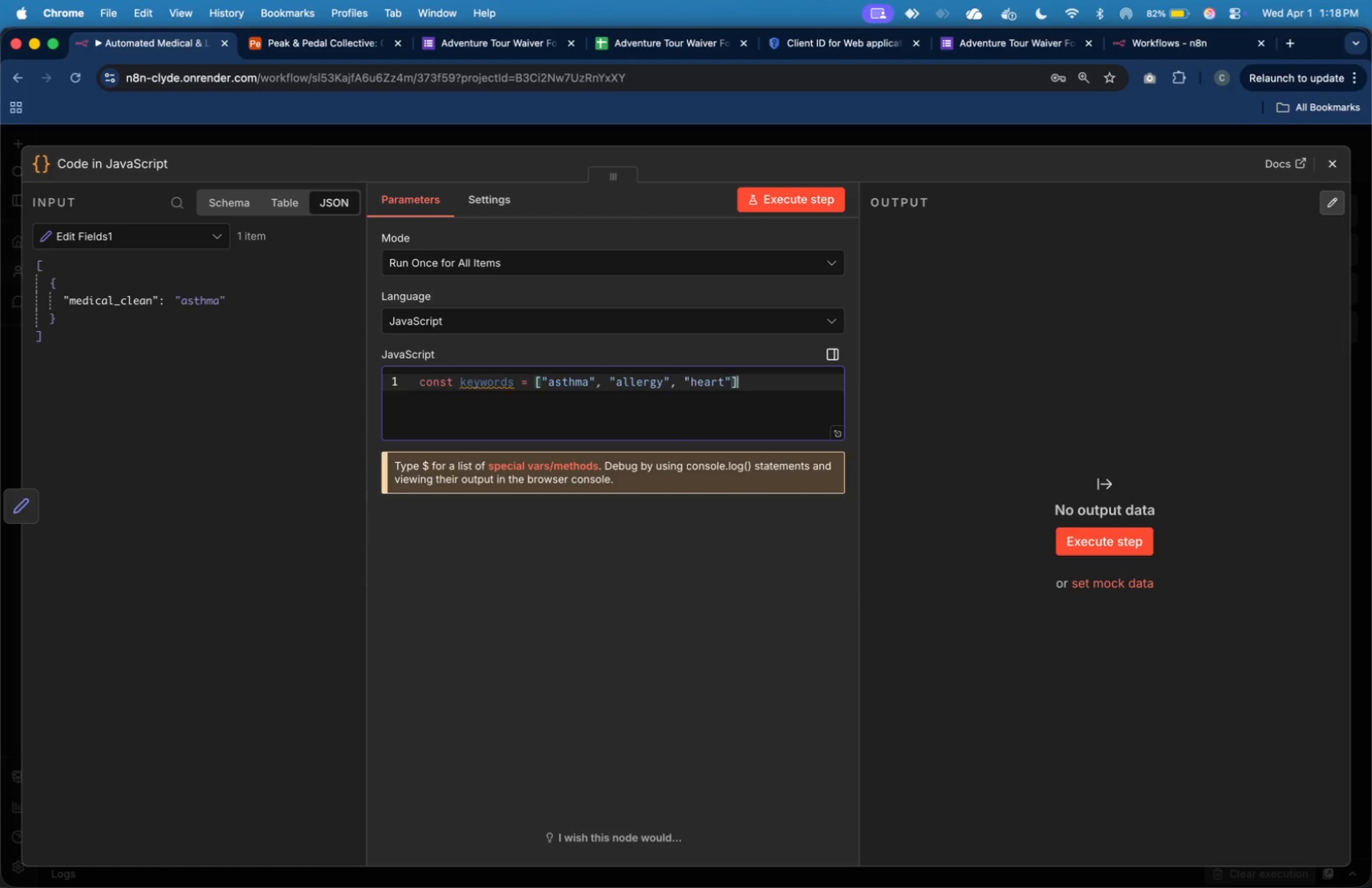 
key(ArrowRight)
 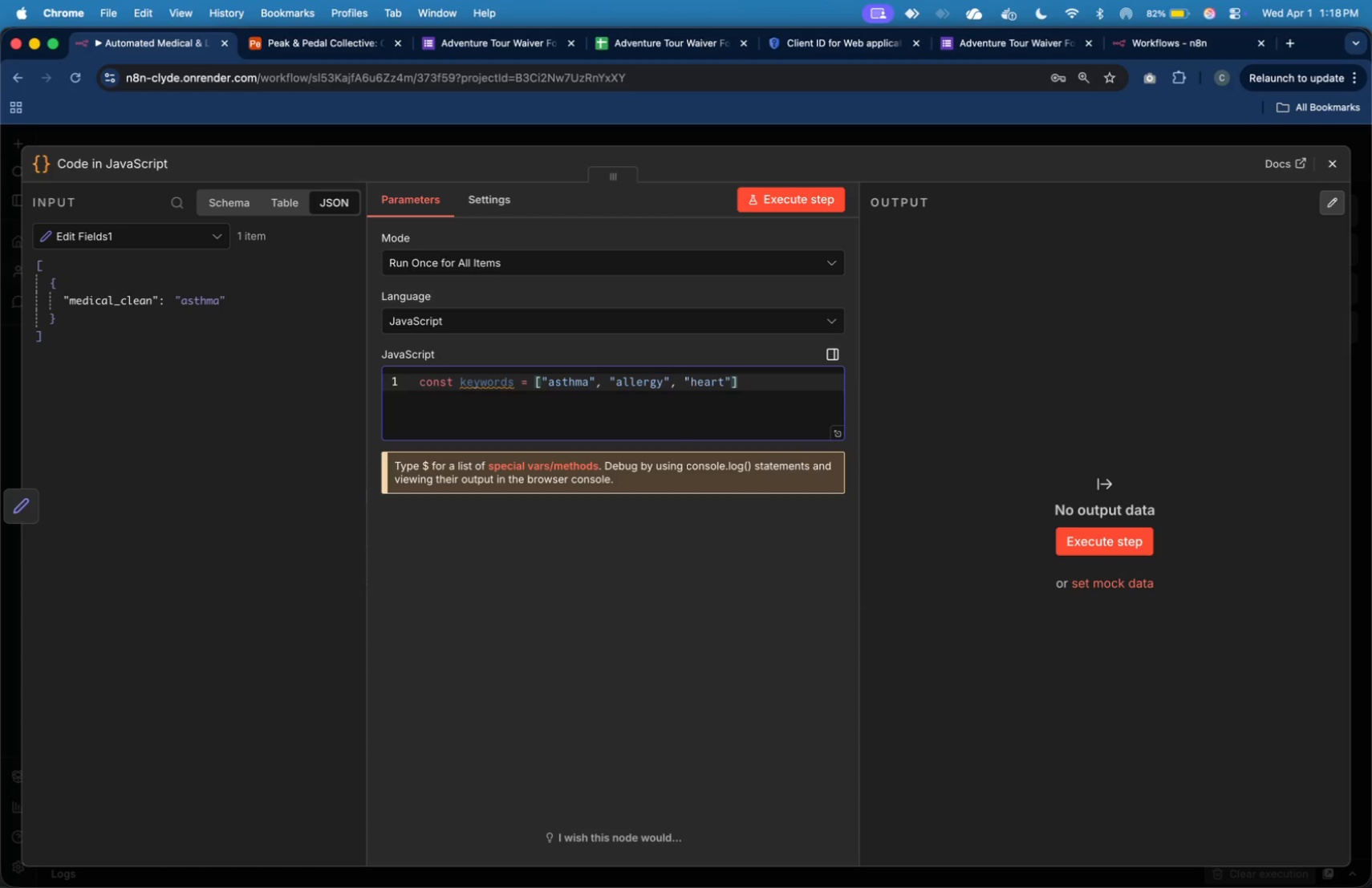 
key(Semicolon)
 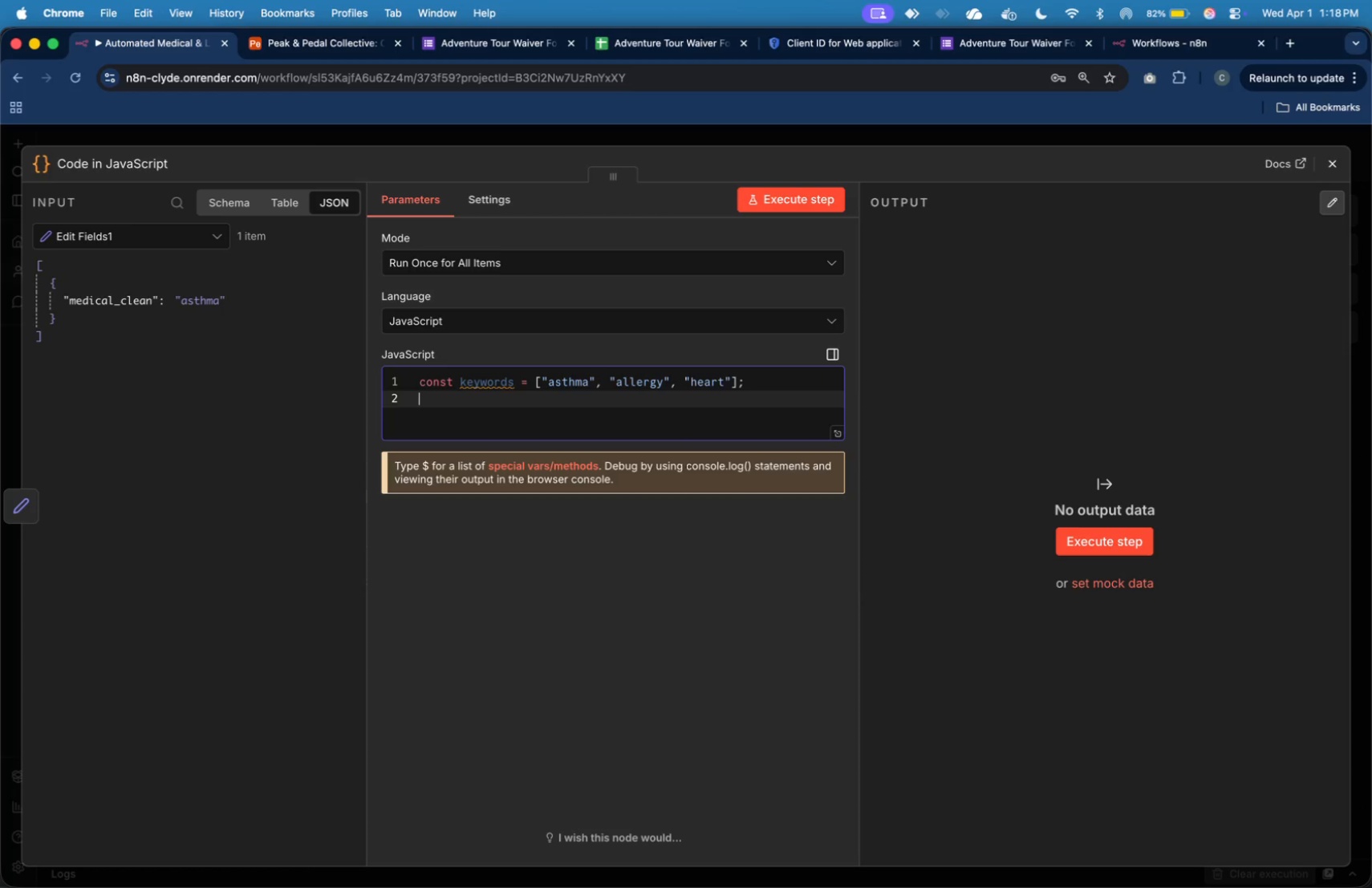 
key(Enter)
 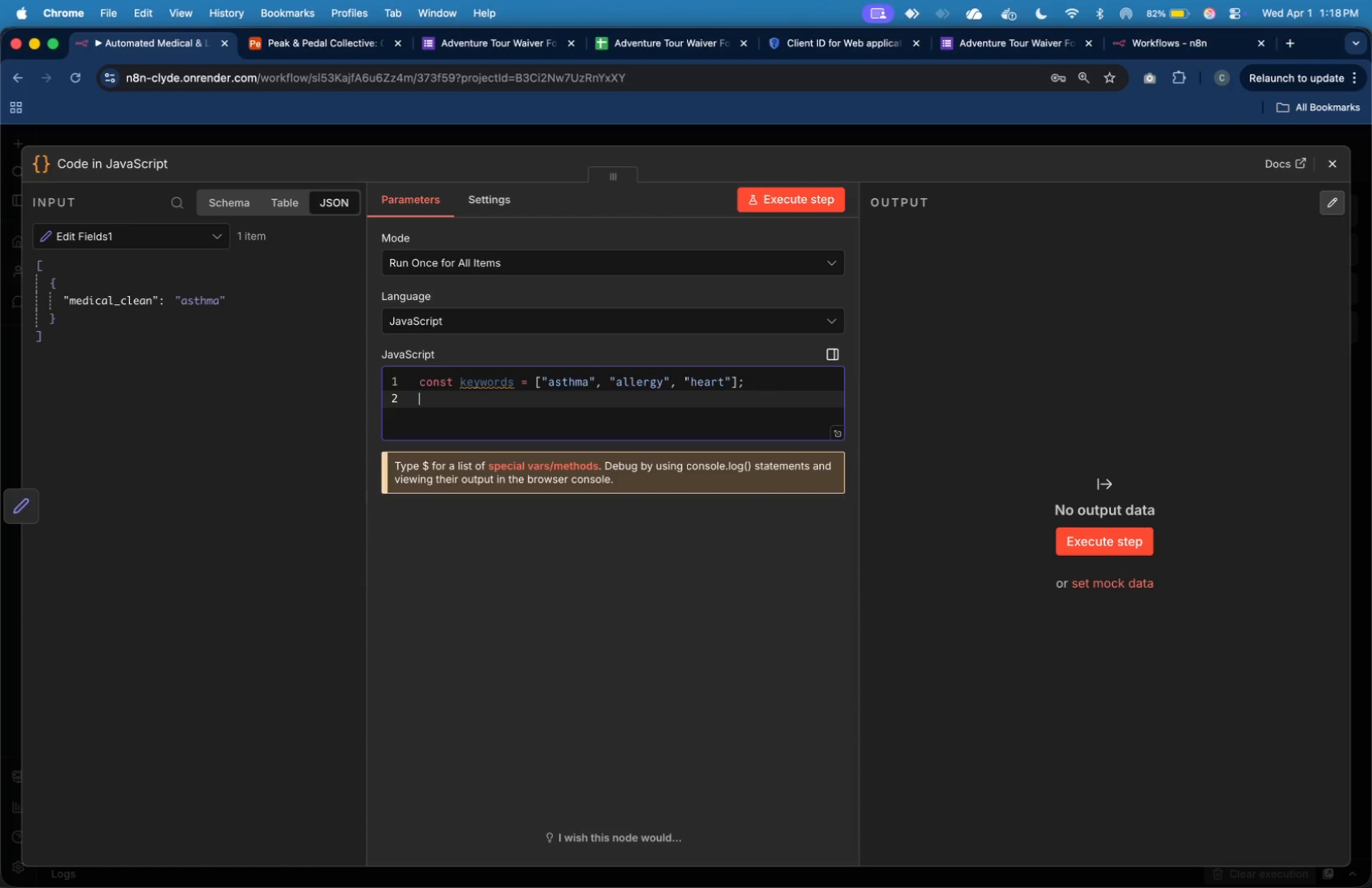 
key(Enter)
 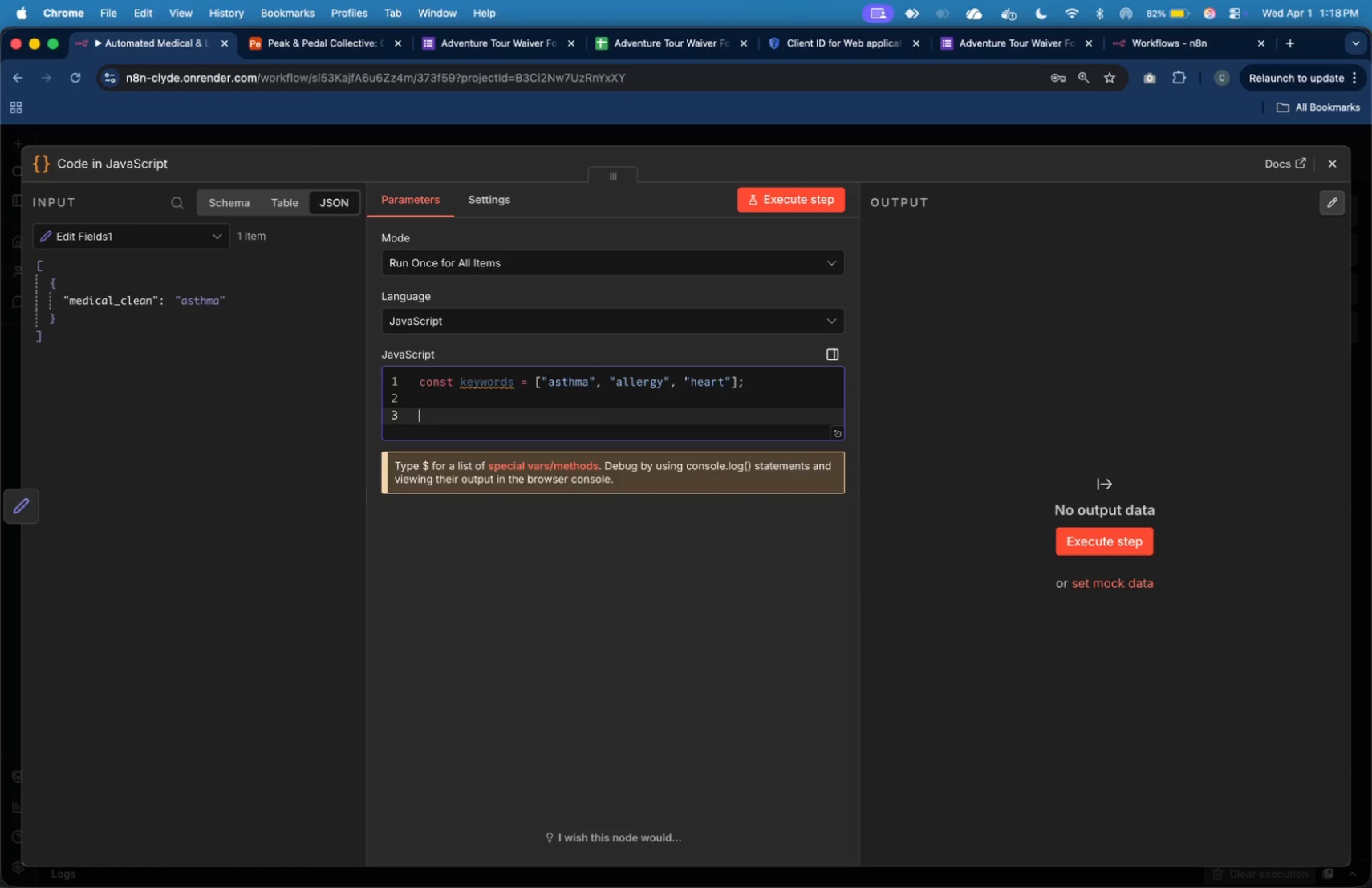 
type(const medical = ($json.medical)
 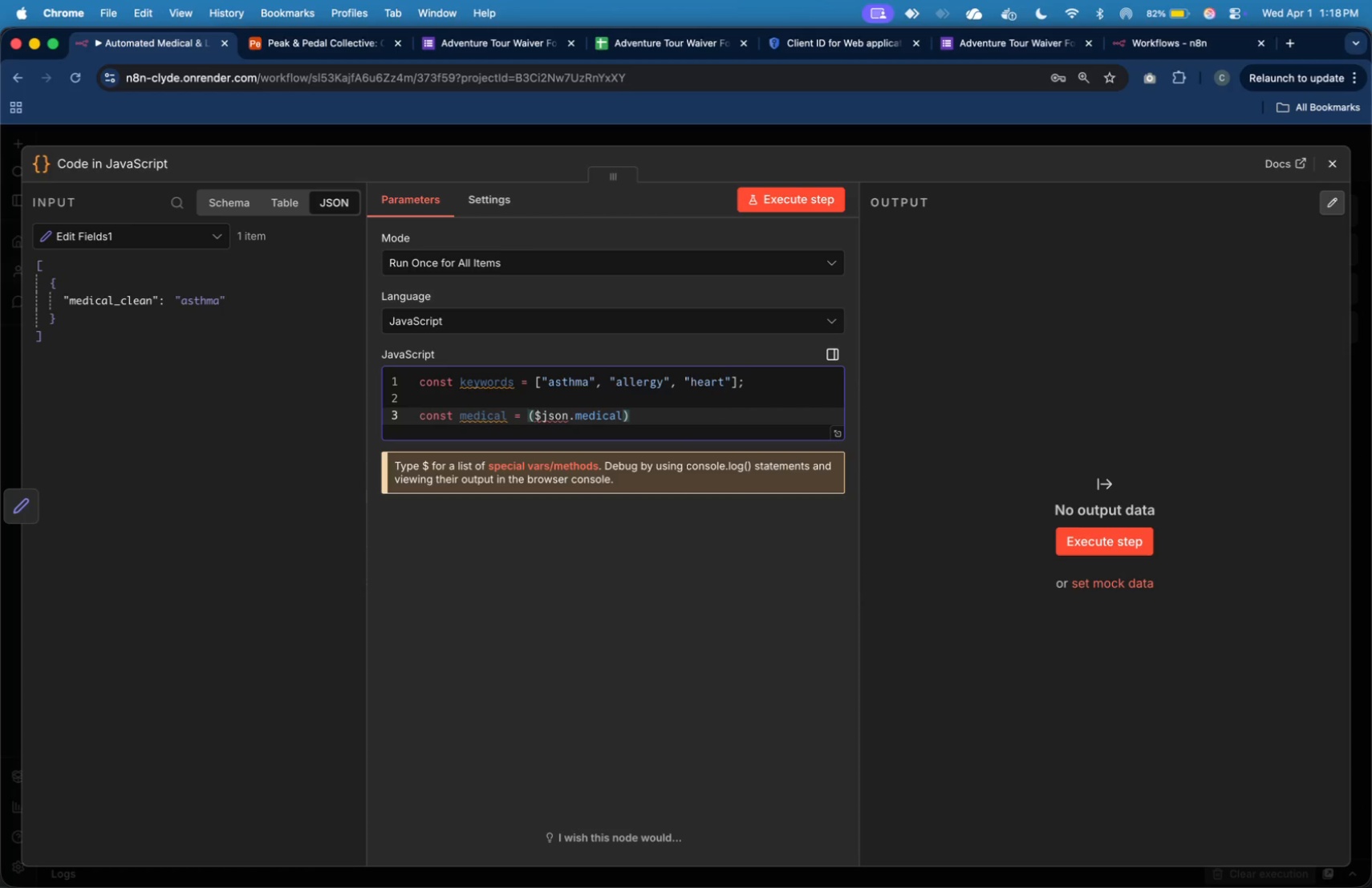 
wait(6.75)
 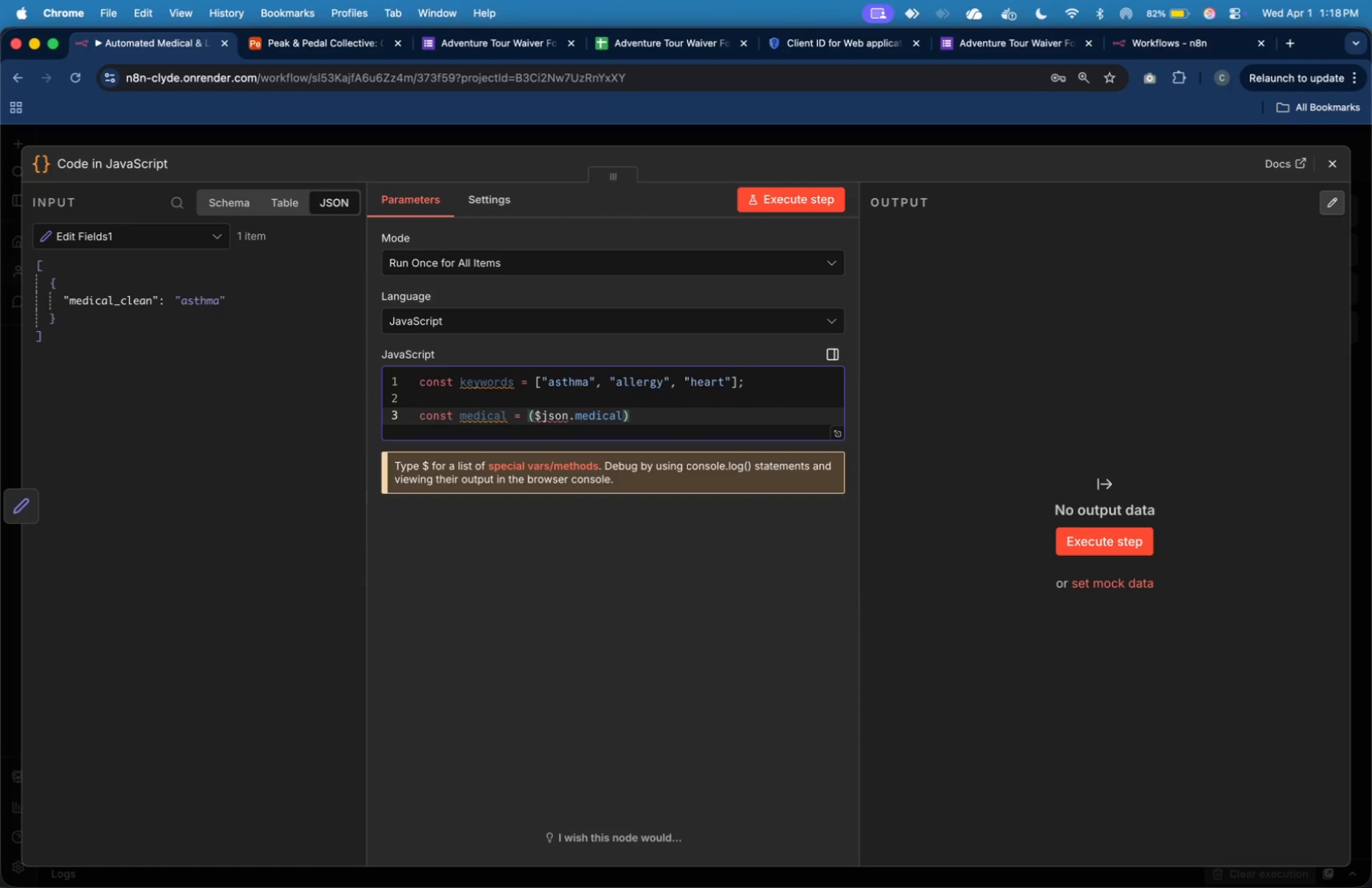 
type(_clean || ")
 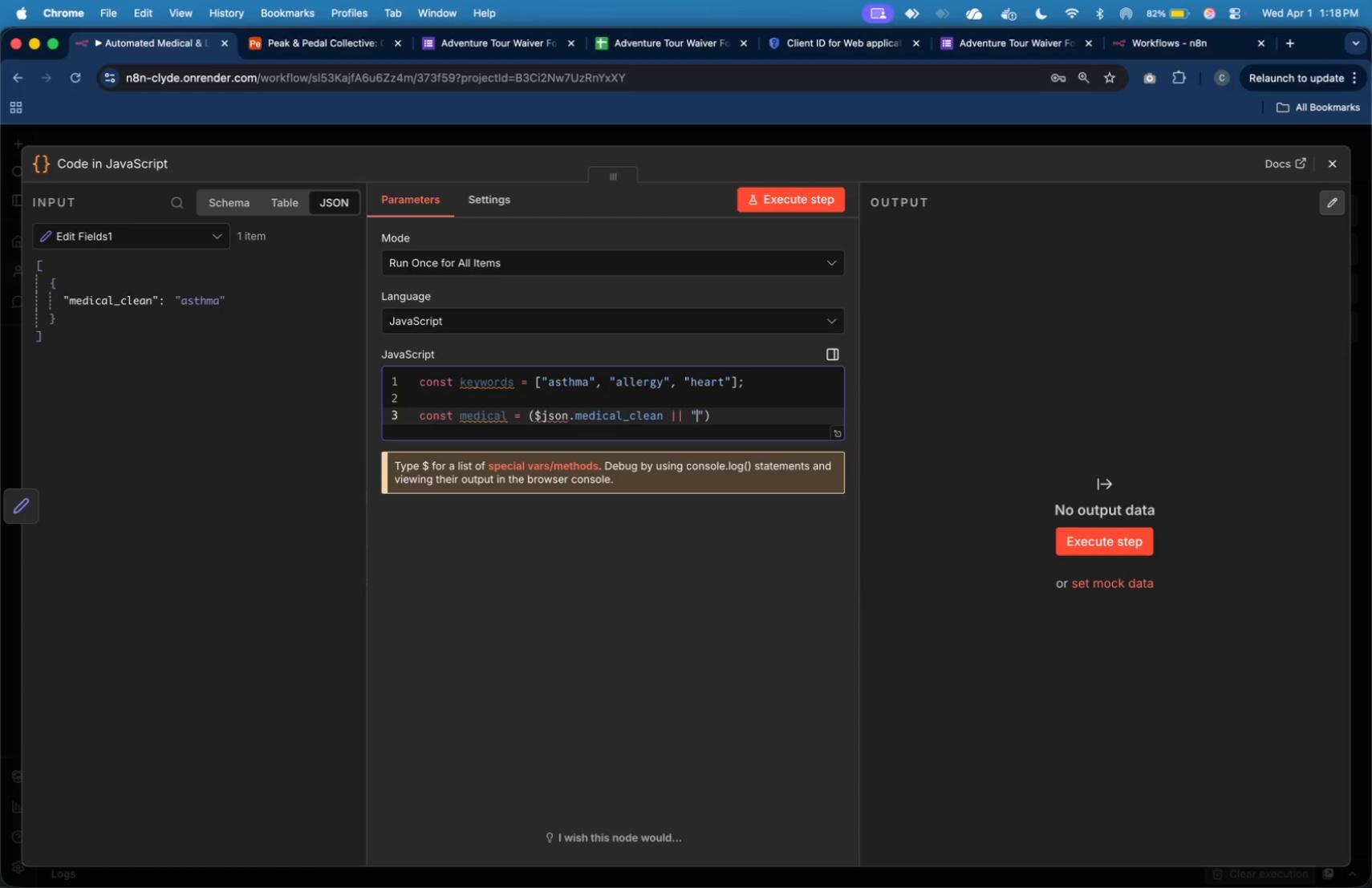 
key(ArrowRight)
 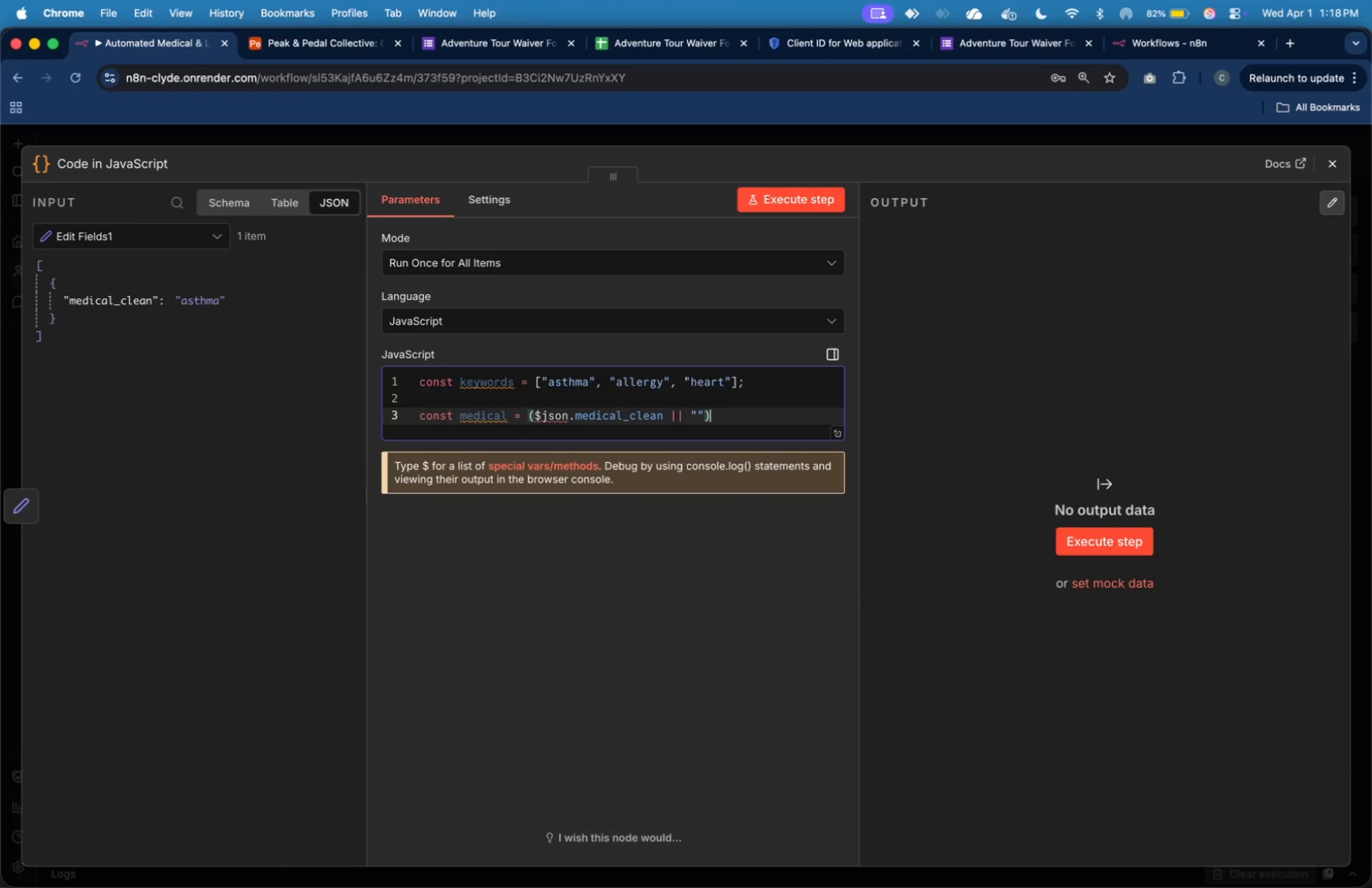 
key(ArrowRight)
 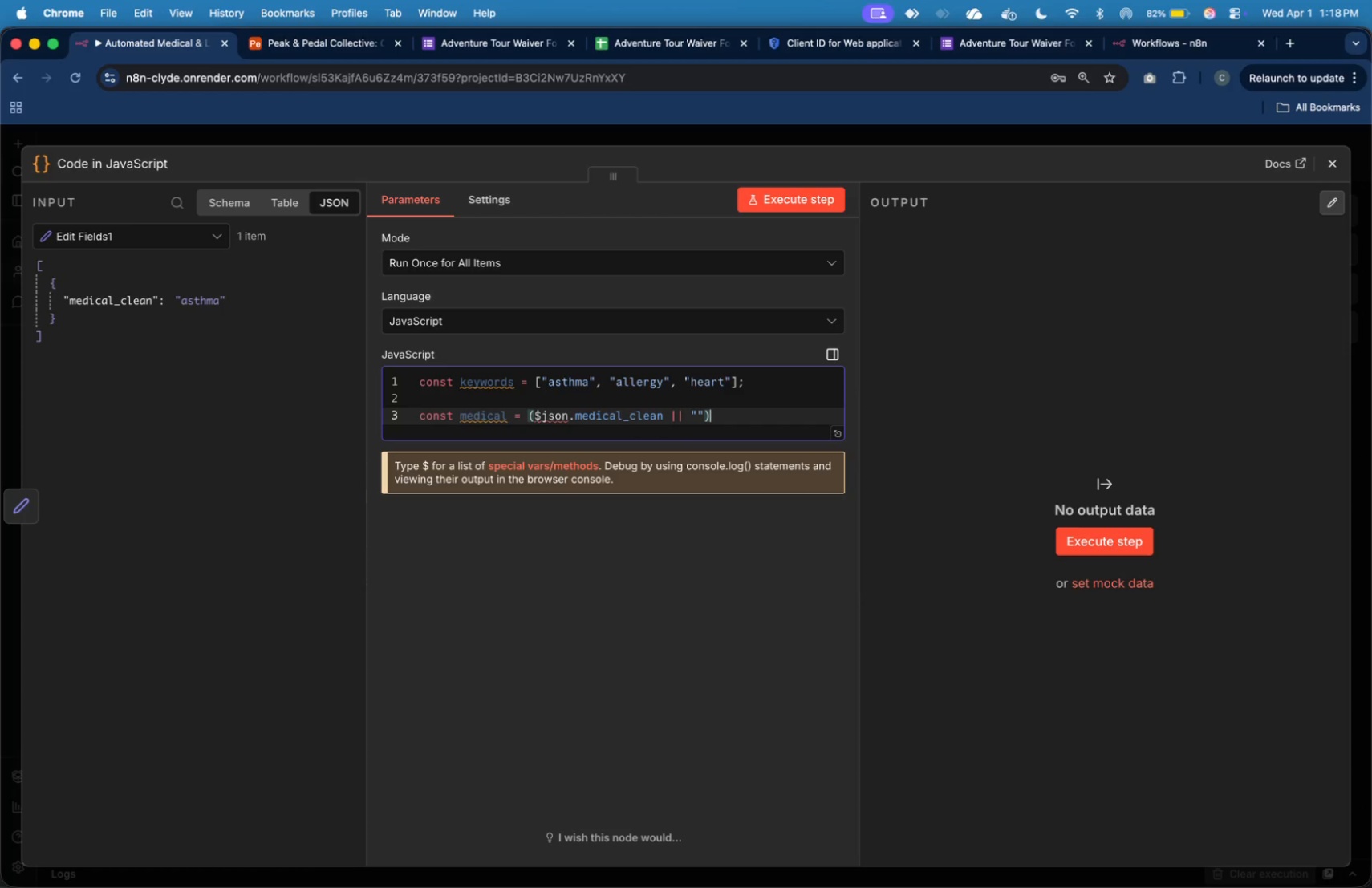 
wait(6.87)
 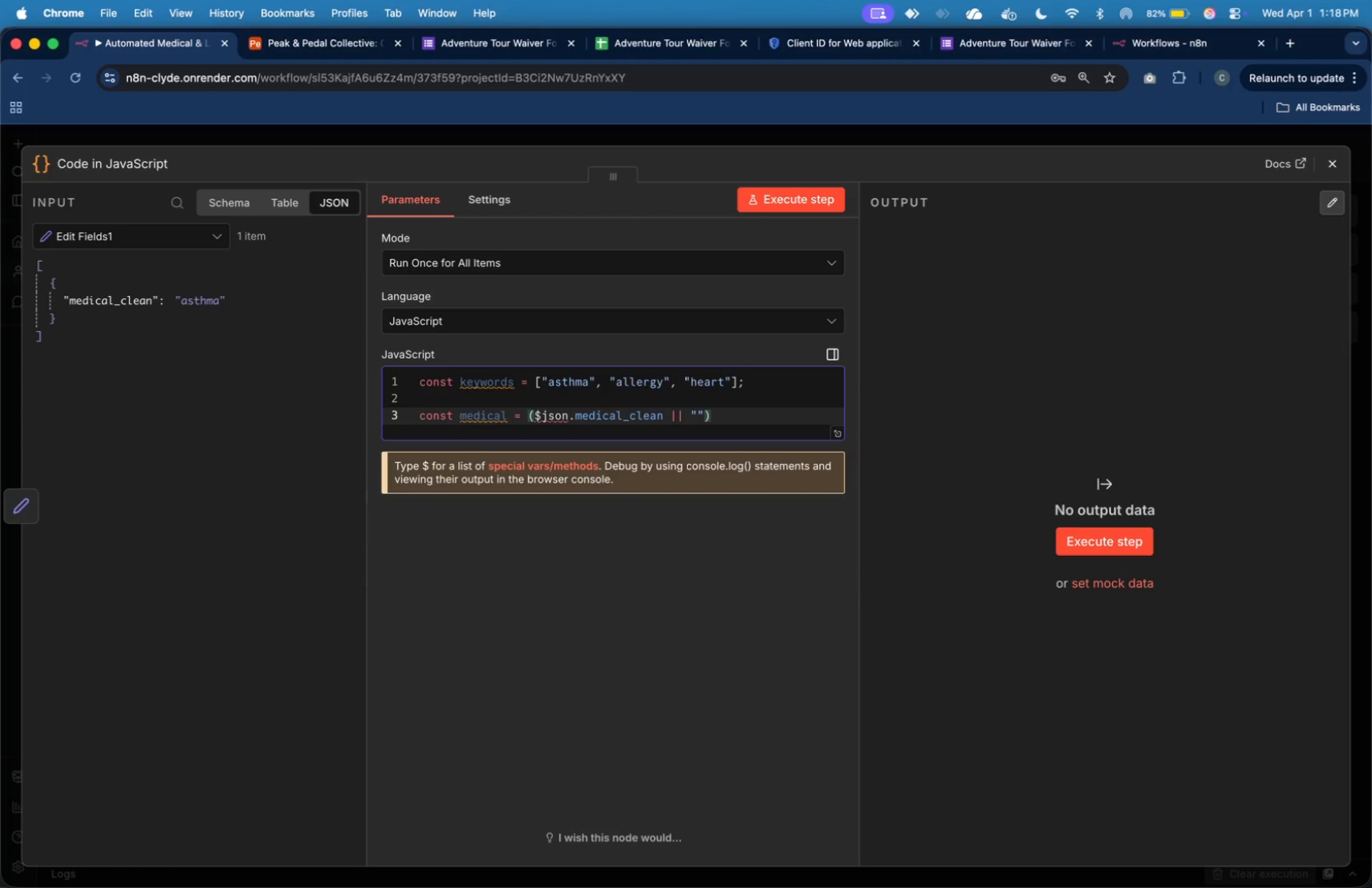 
type(.toLowr)
key(Backspace)
type(er)
key(Backspace)
key(Backspace)
key(Backspace)
key(Backspace)
key(Backspace)
type(LowerCase)
 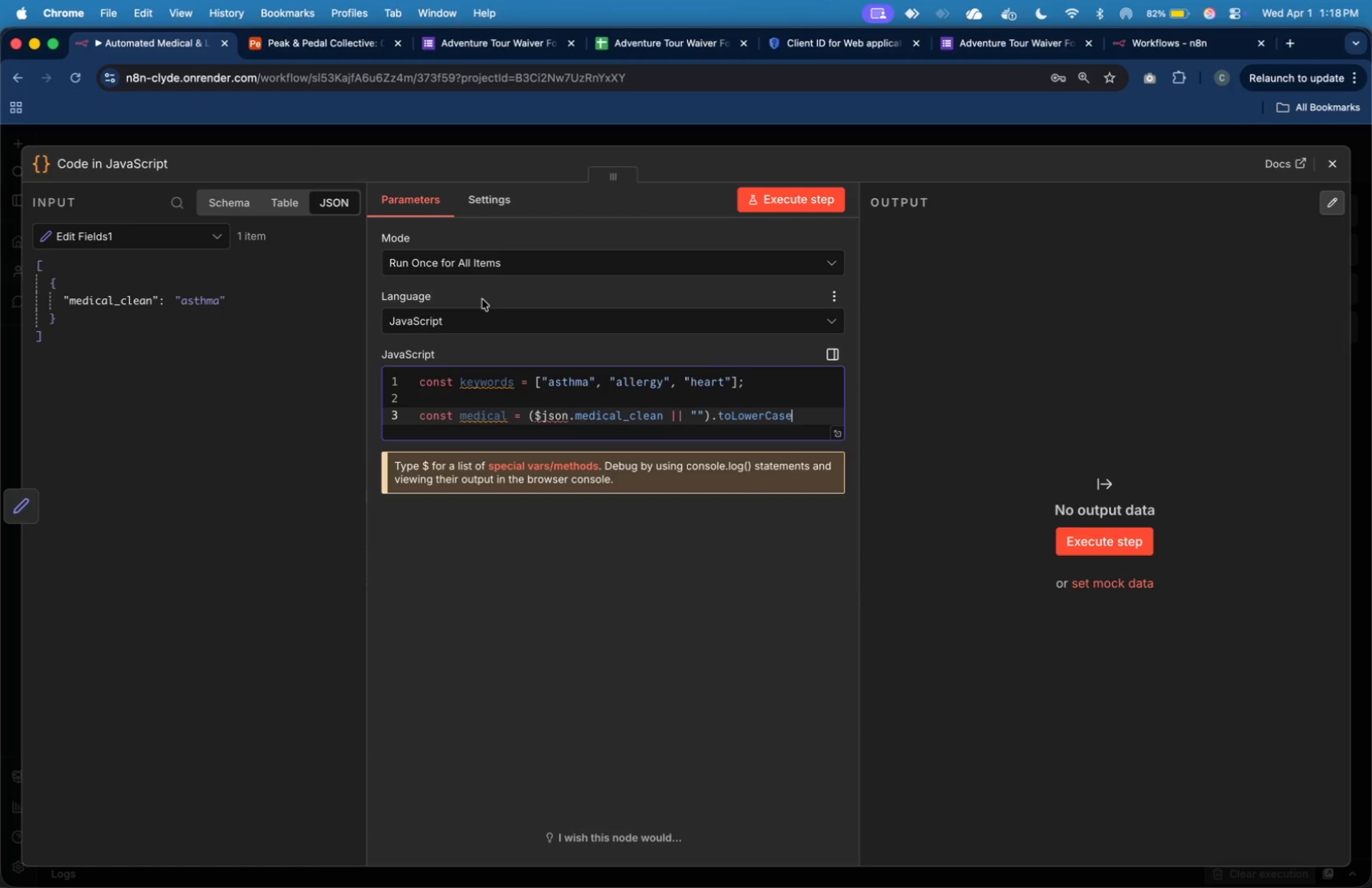 
left_click([30, 503])
 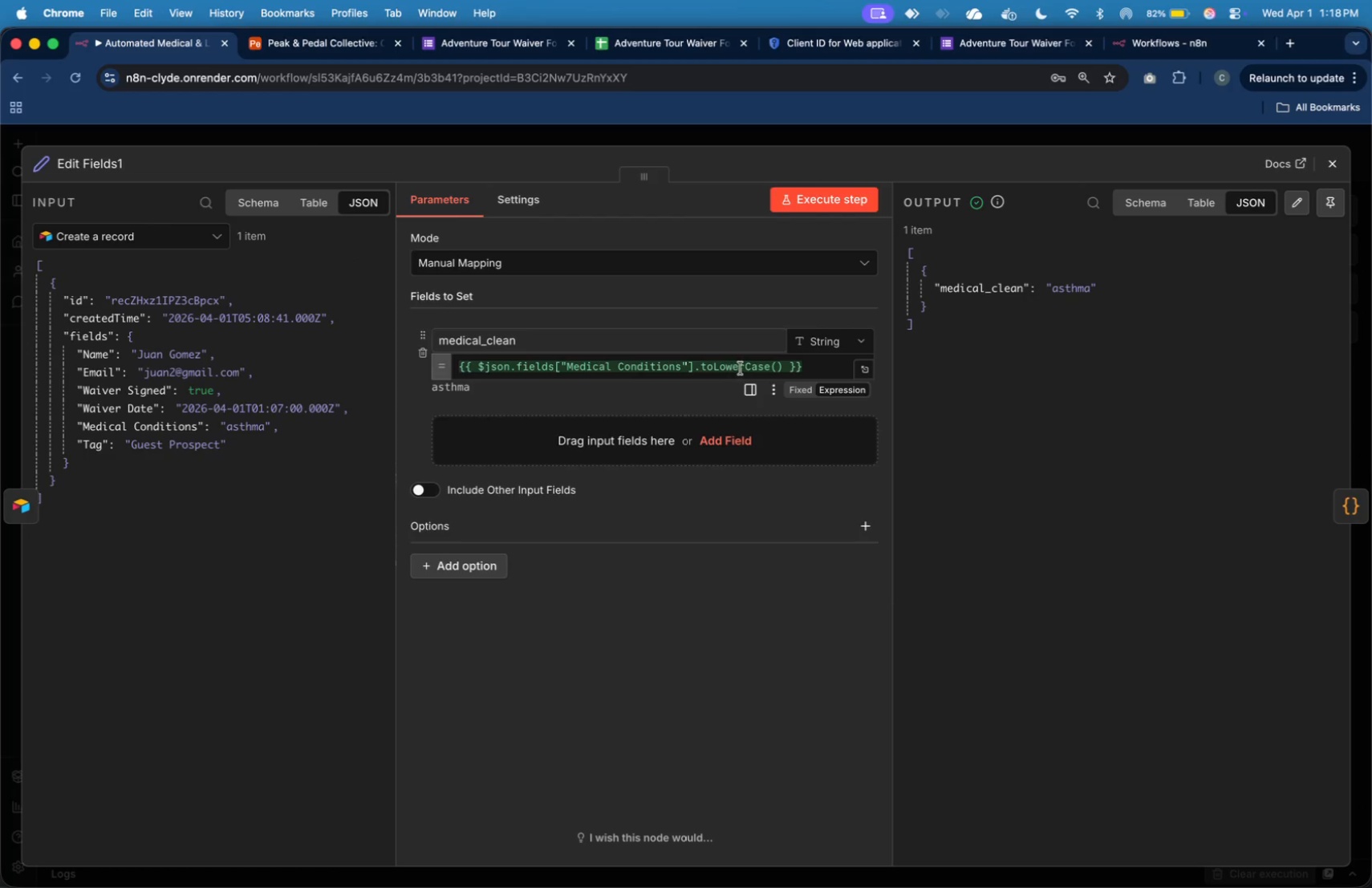 
left_click([1353, 493])
 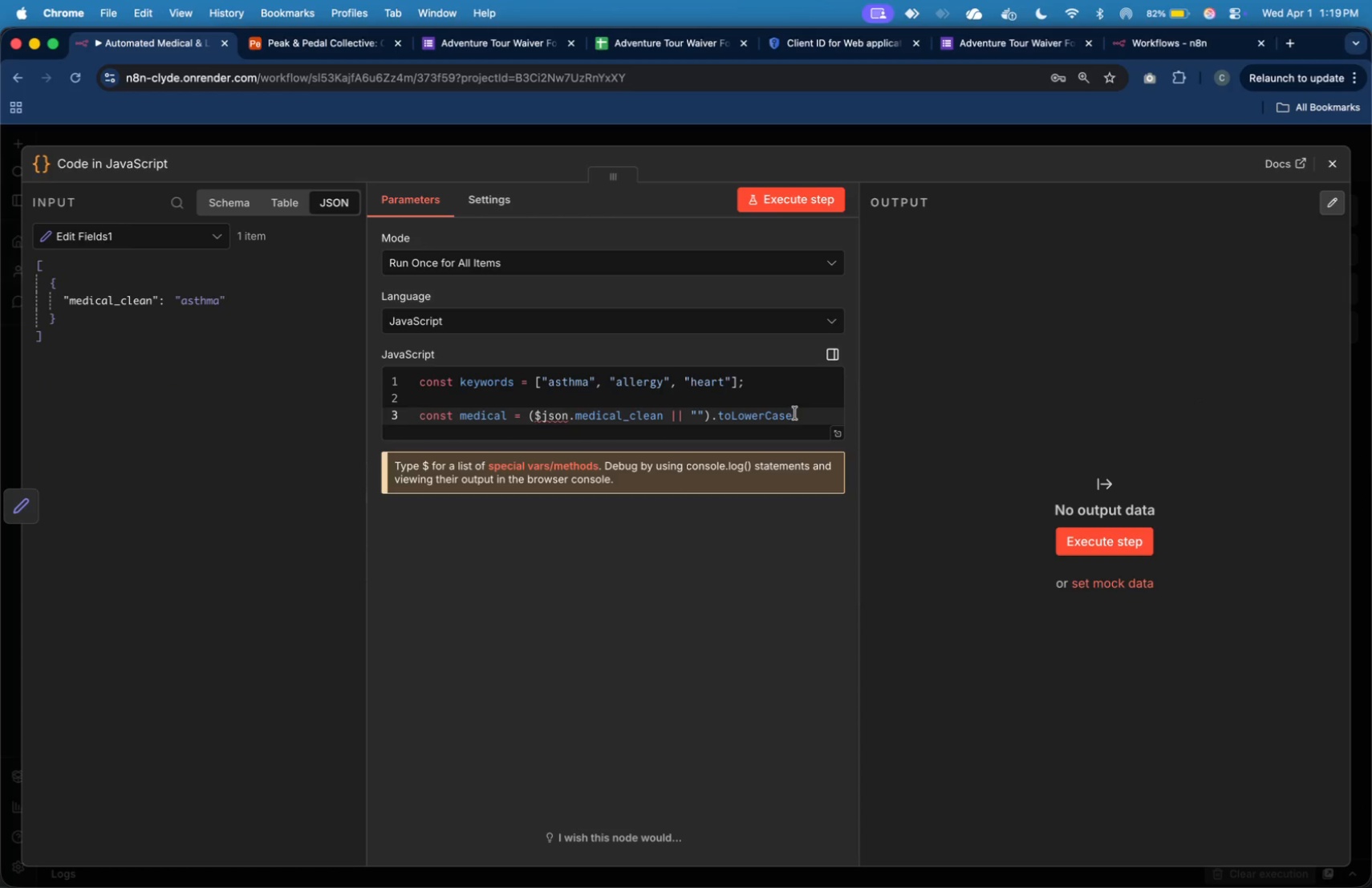 
left_click_drag(start_coordinate=[797, 414], to_coordinate=[623, 431])
 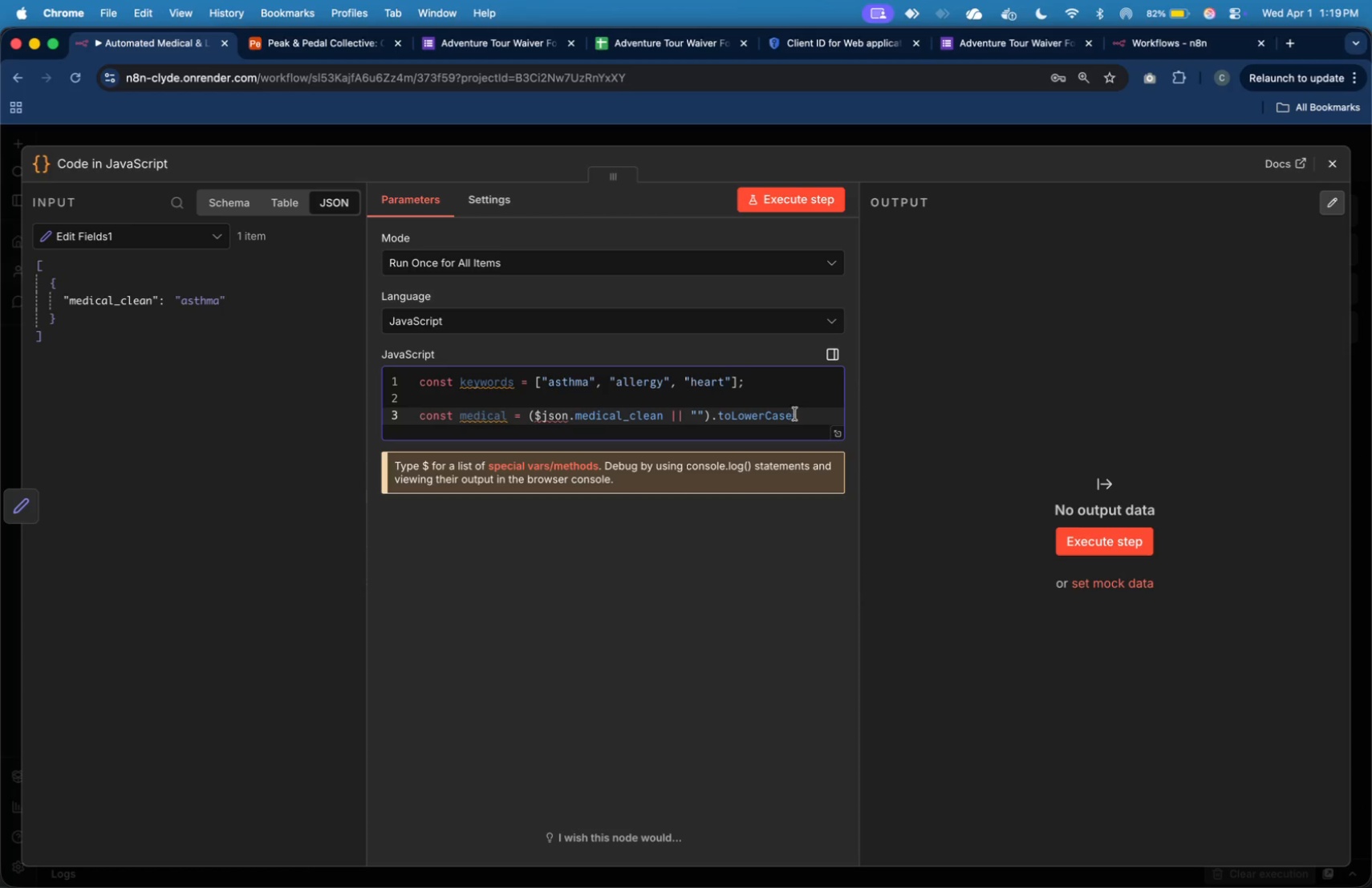 
left_click_drag(start_coordinate=[799, 415], to_coordinate=[532, 417])
 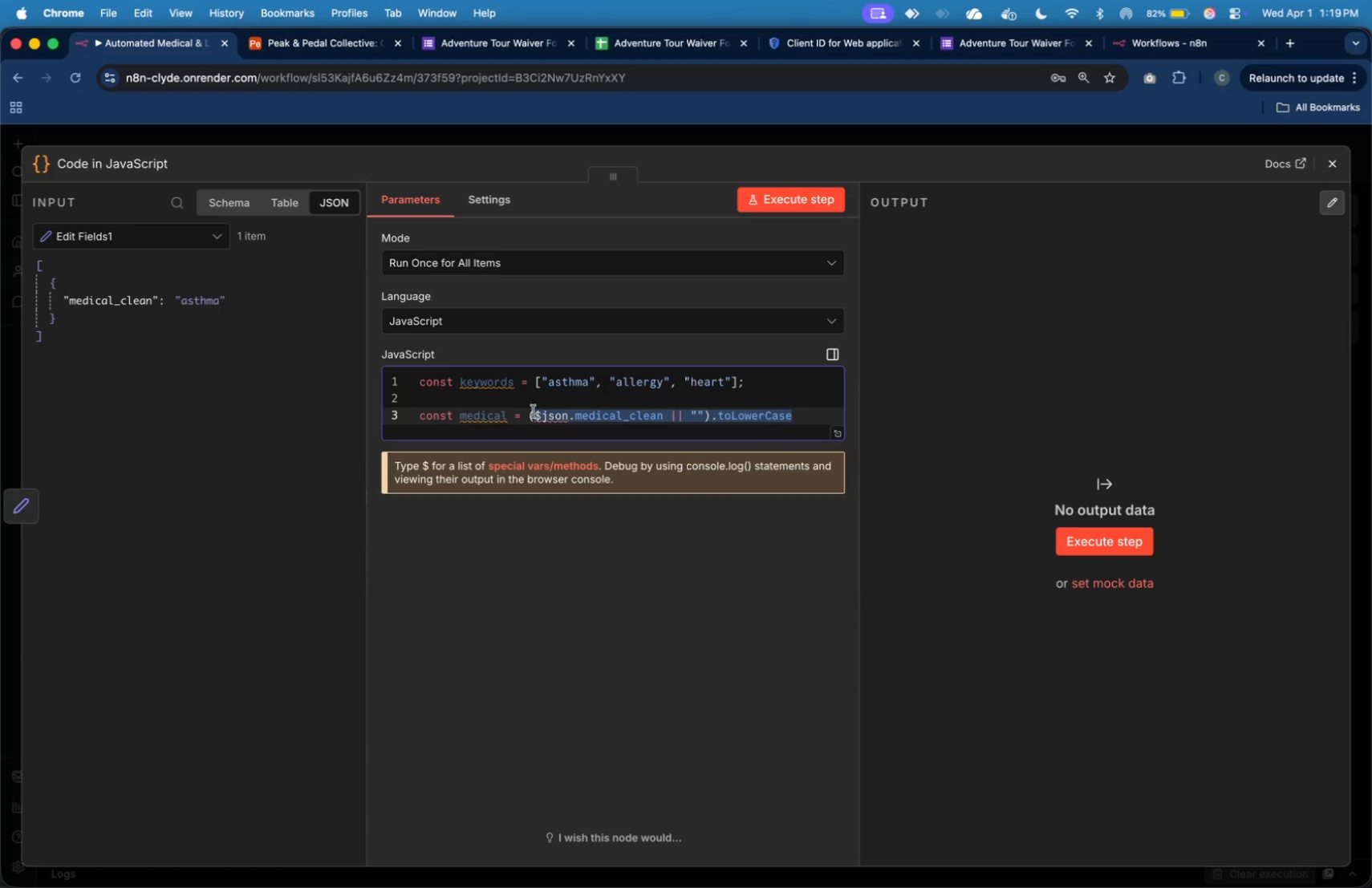 
key(Backspace)
 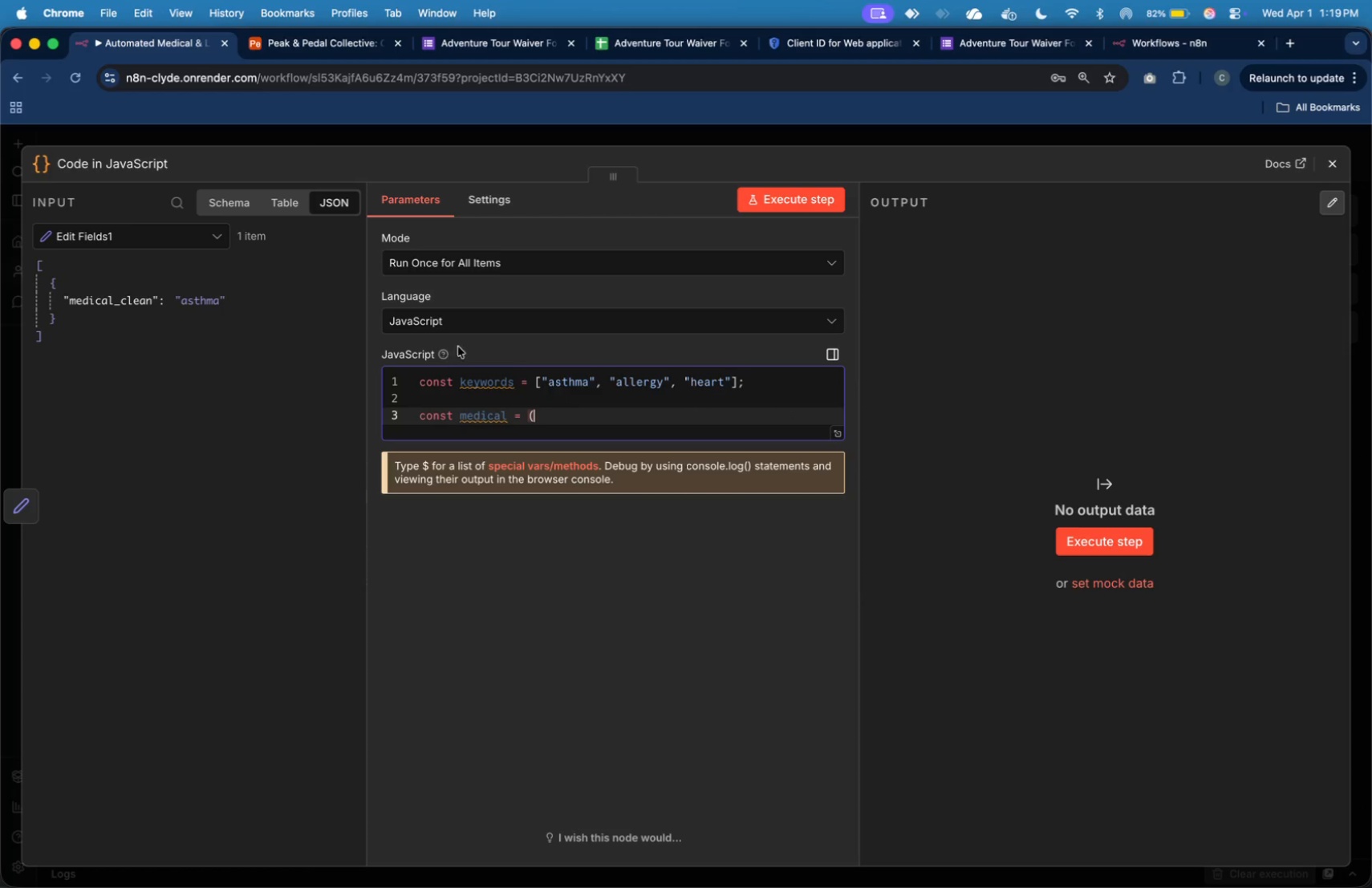 
key(Backspace)
 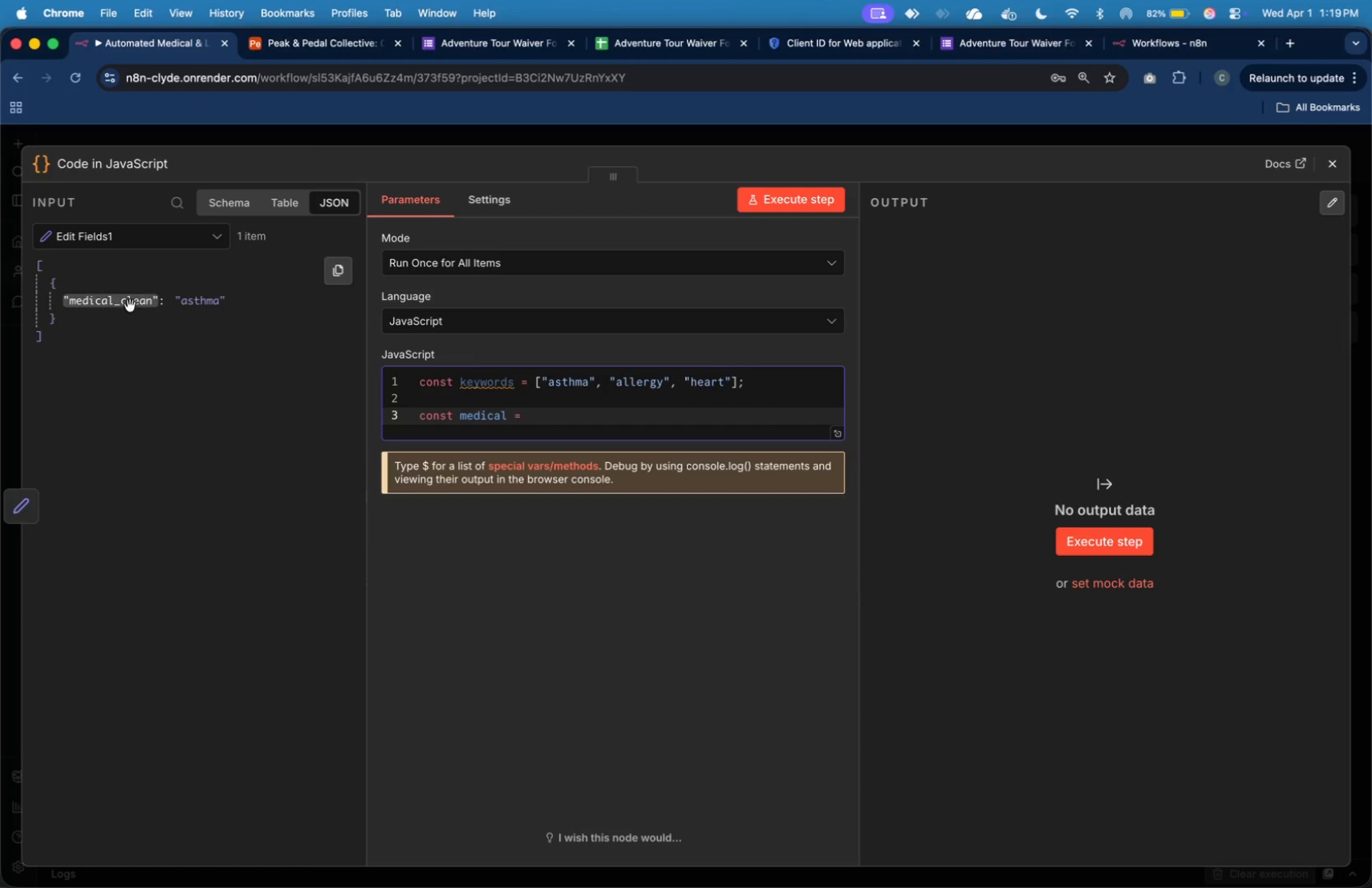 
left_click_drag(start_coordinate=[122, 306], to_coordinate=[532, 416])
 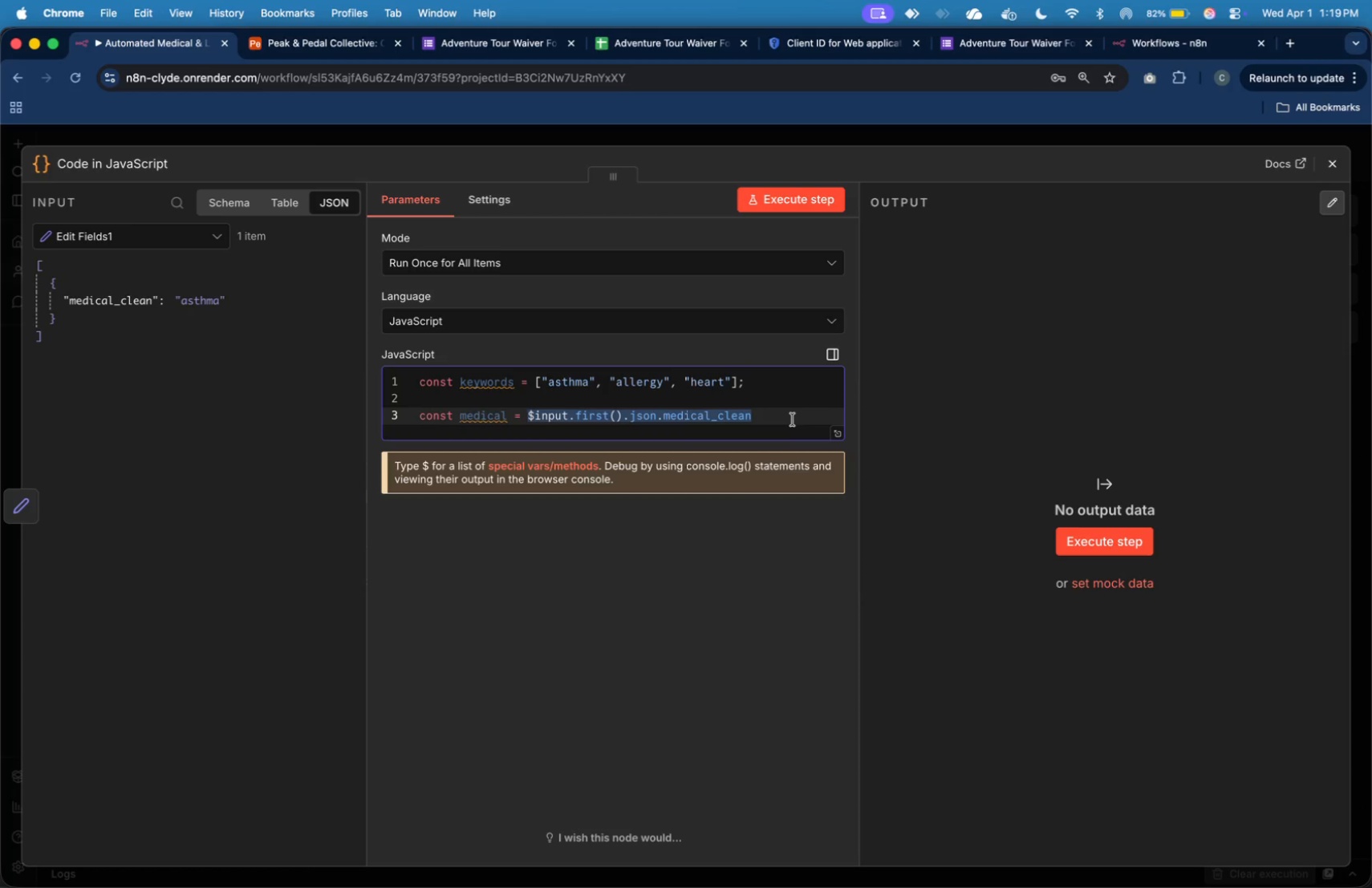 
left_click([792, 416])
 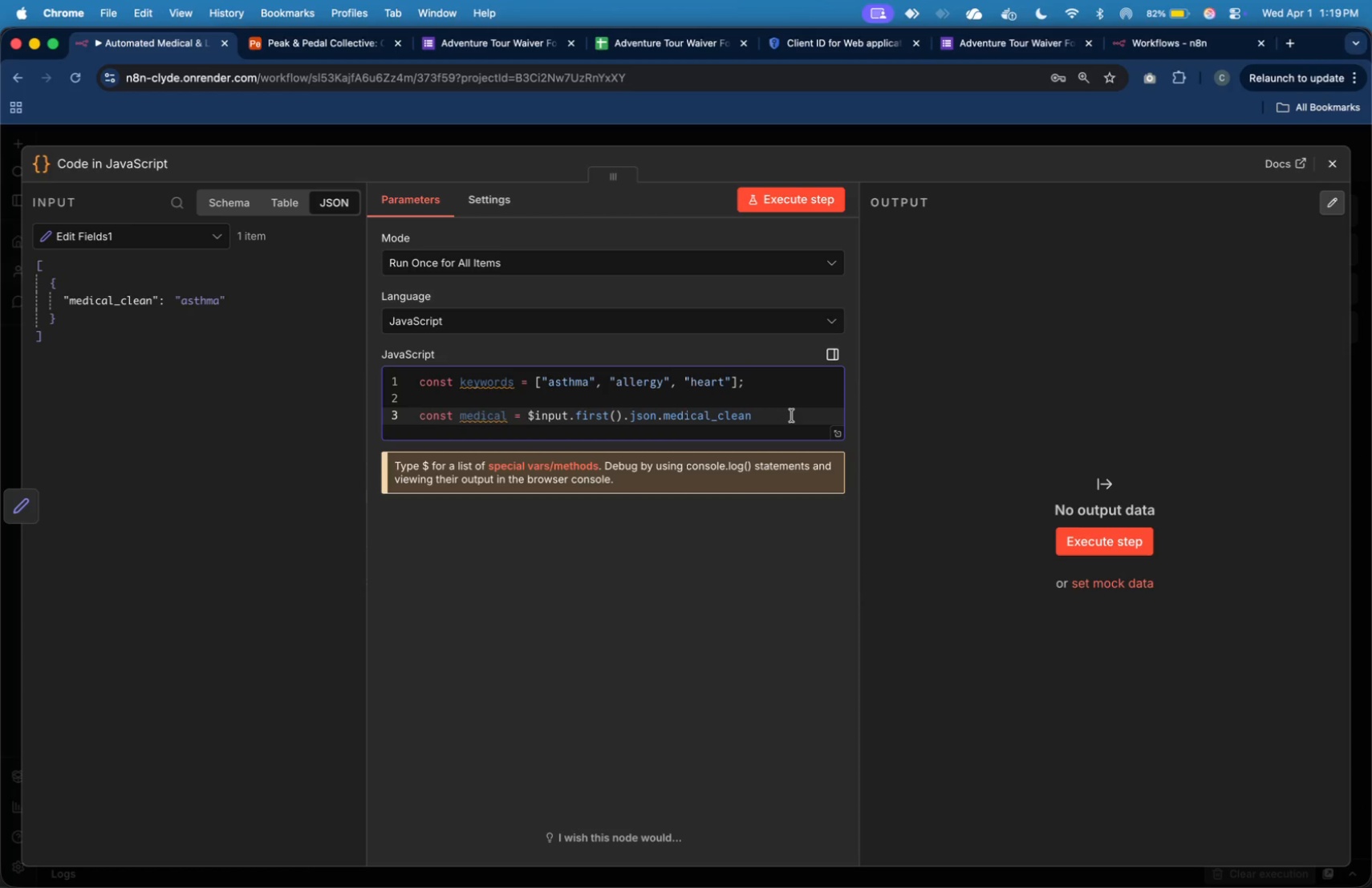 
key(Semicolon)
 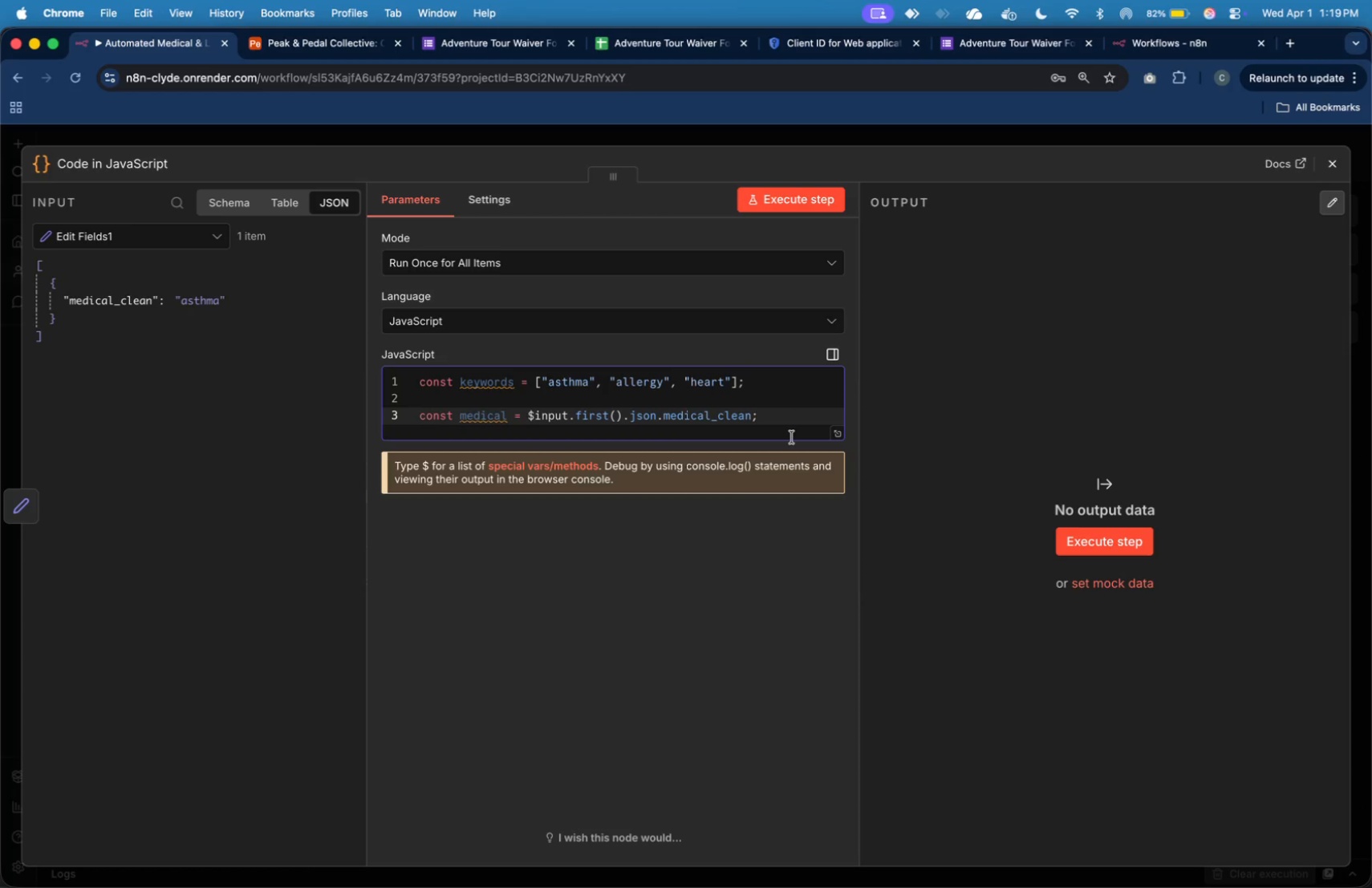 
key(Enter)
 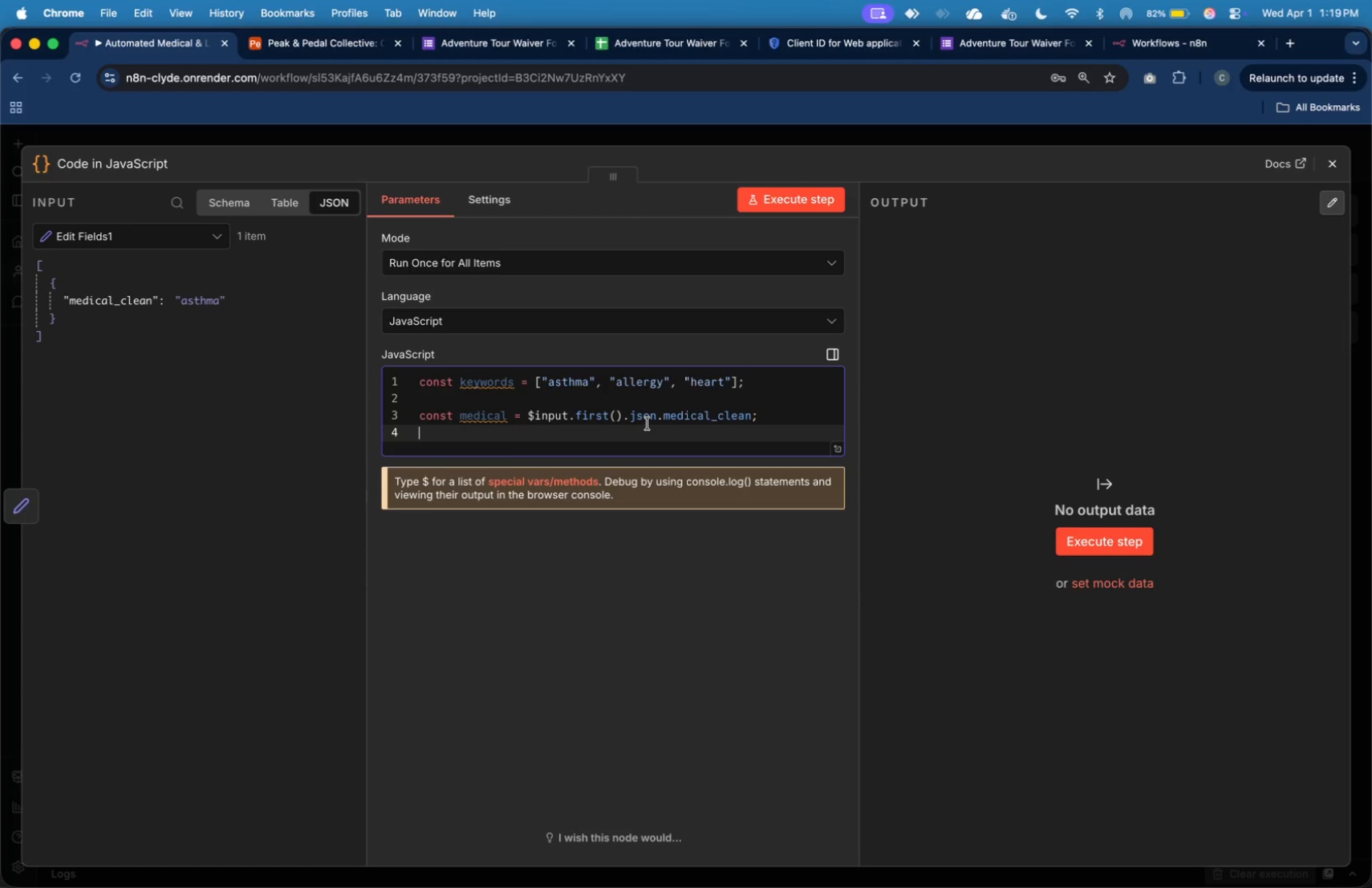 
key(Enter)
 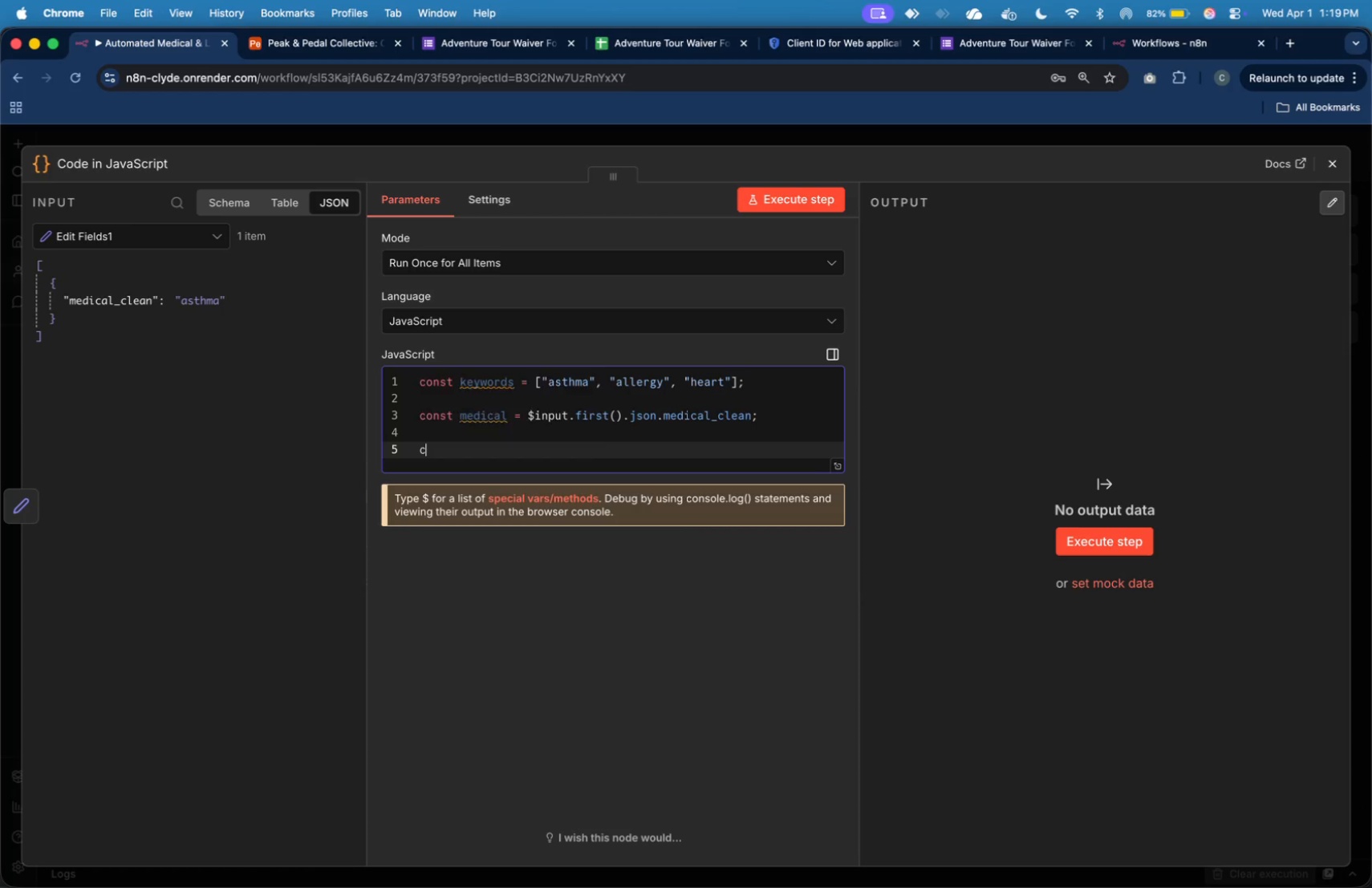 
type(const isHighPriority = kw)
key(Backspace)
type(eywords.some()
 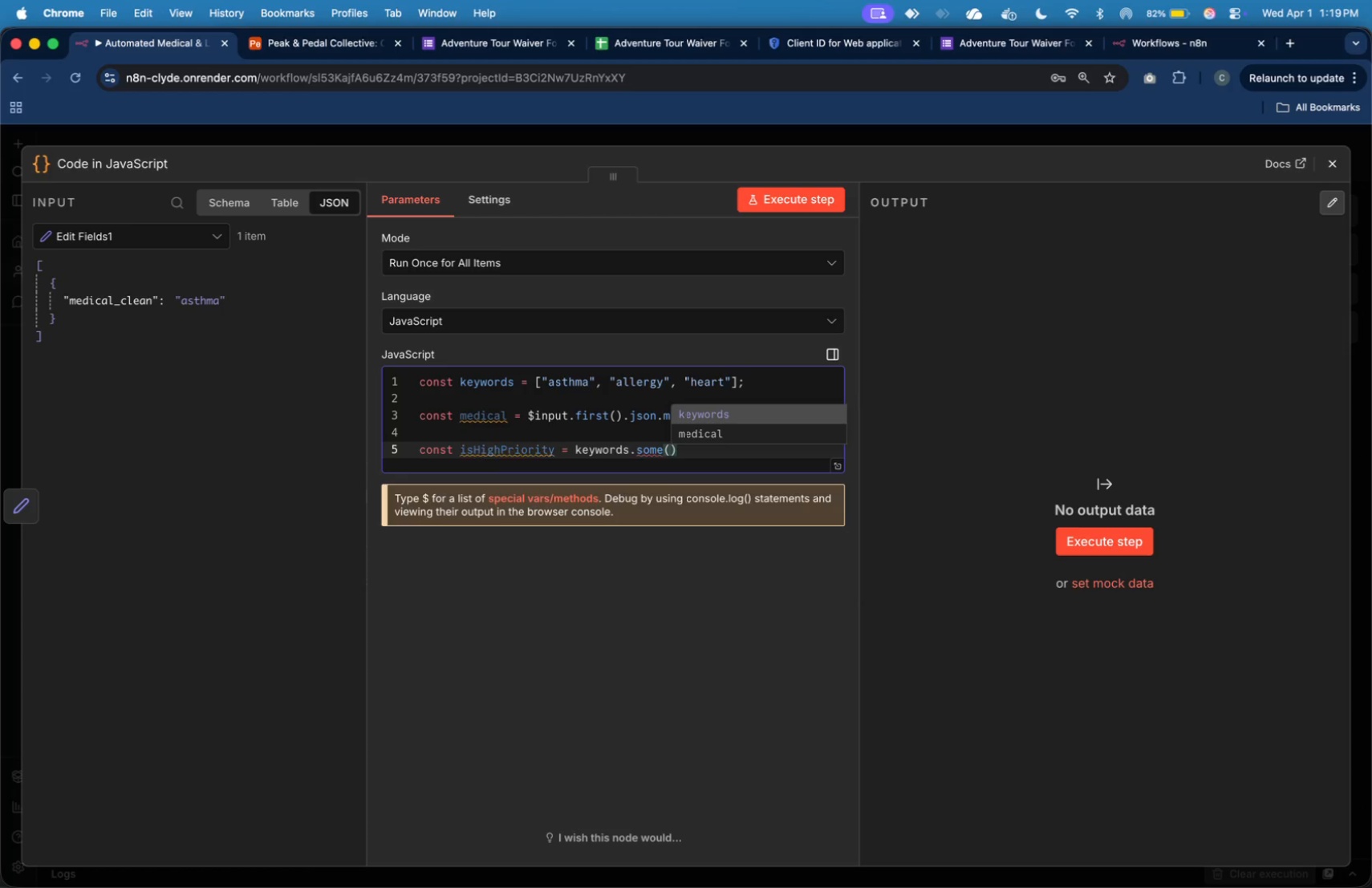 
key(ArrowRight)
 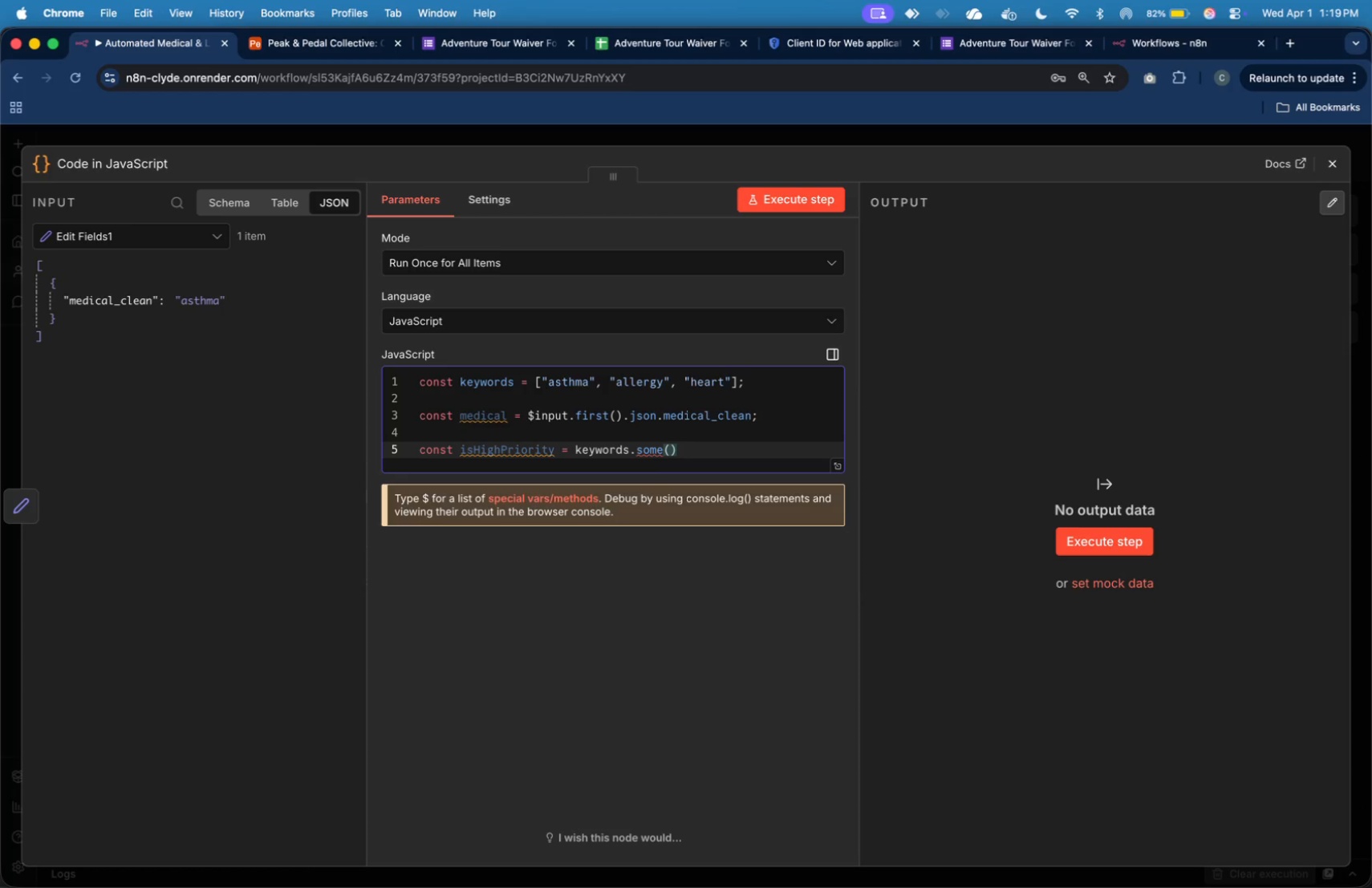 
key(Semicolon)
 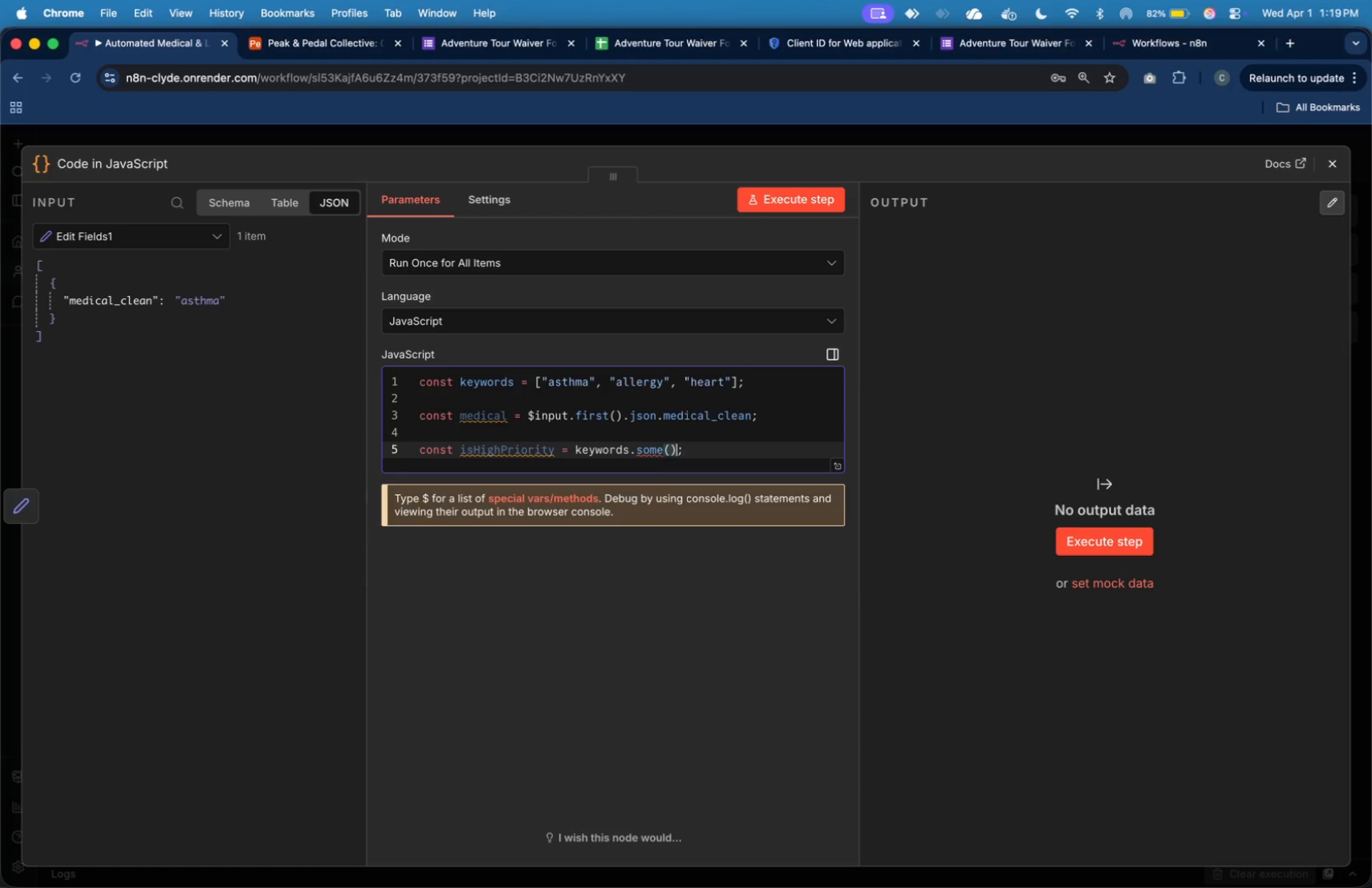 
key(ArrowLeft)
 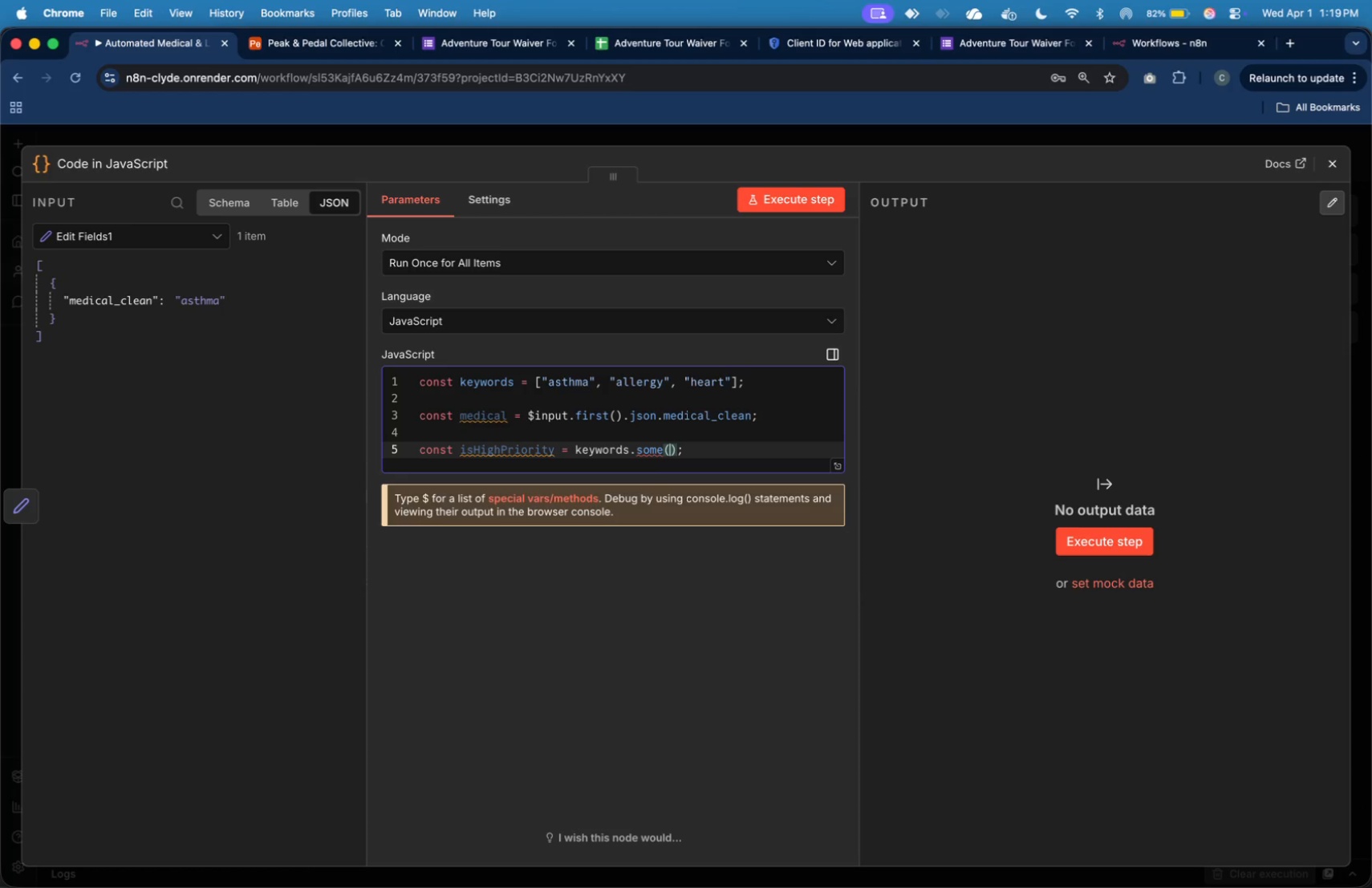 
key(ArrowLeft)
 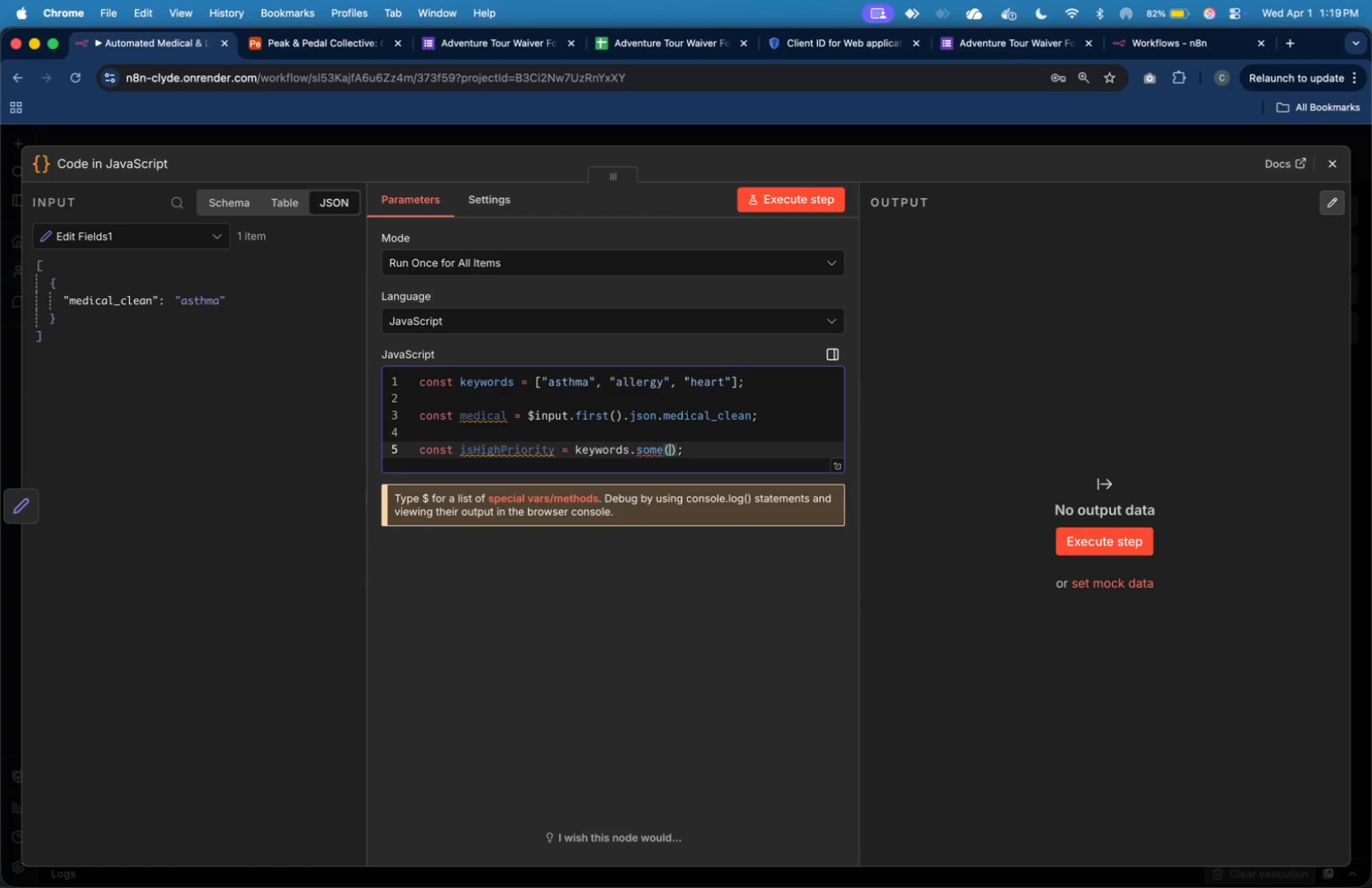 
type(keyword => medical.incld)
key(Backspace)
type(udes(keuw)
key(Backspace)
key(Backspace)
type(yword)
 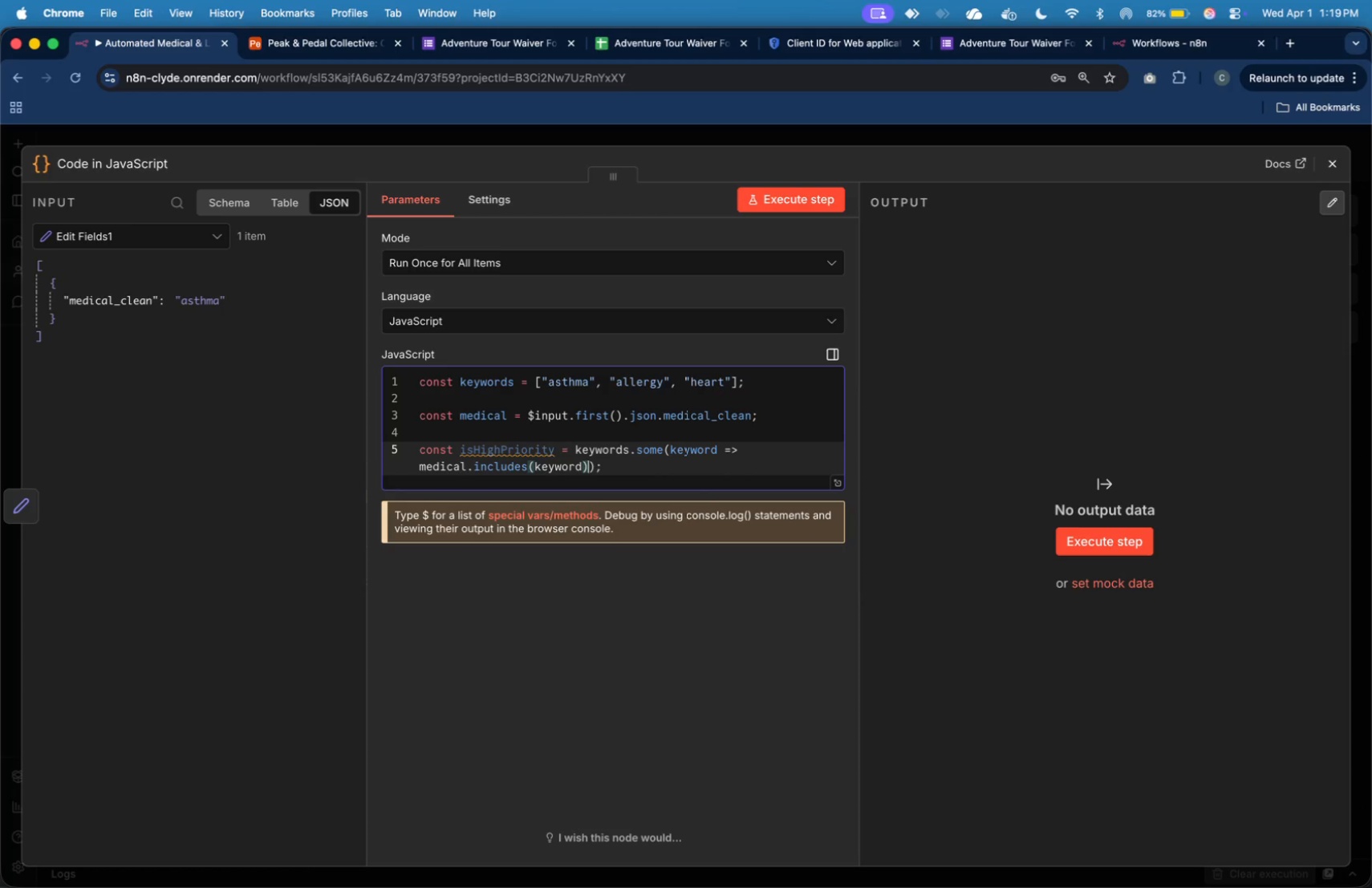 
 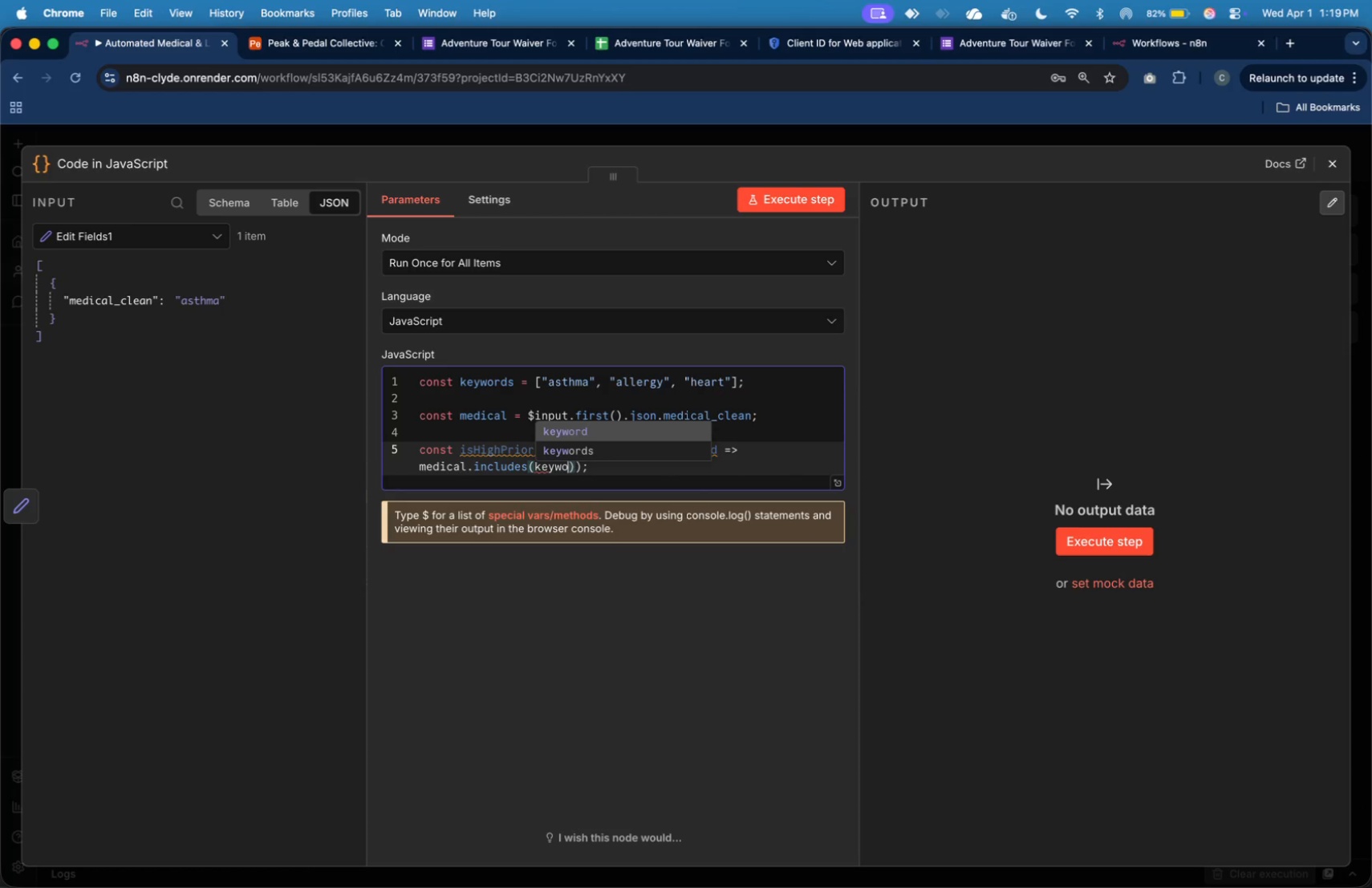 
key(ArrowRight)
 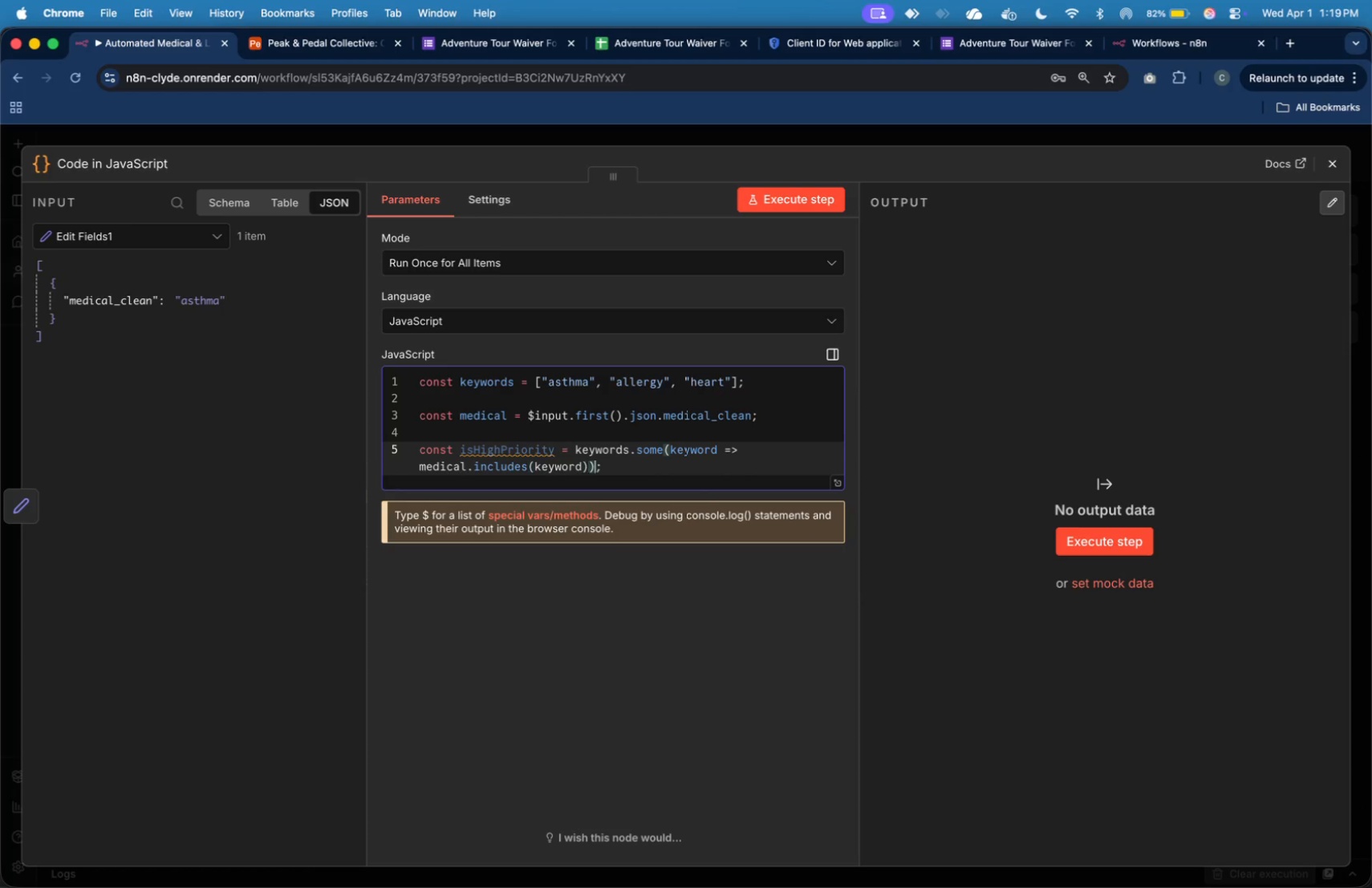 
key(ArrowRight)
 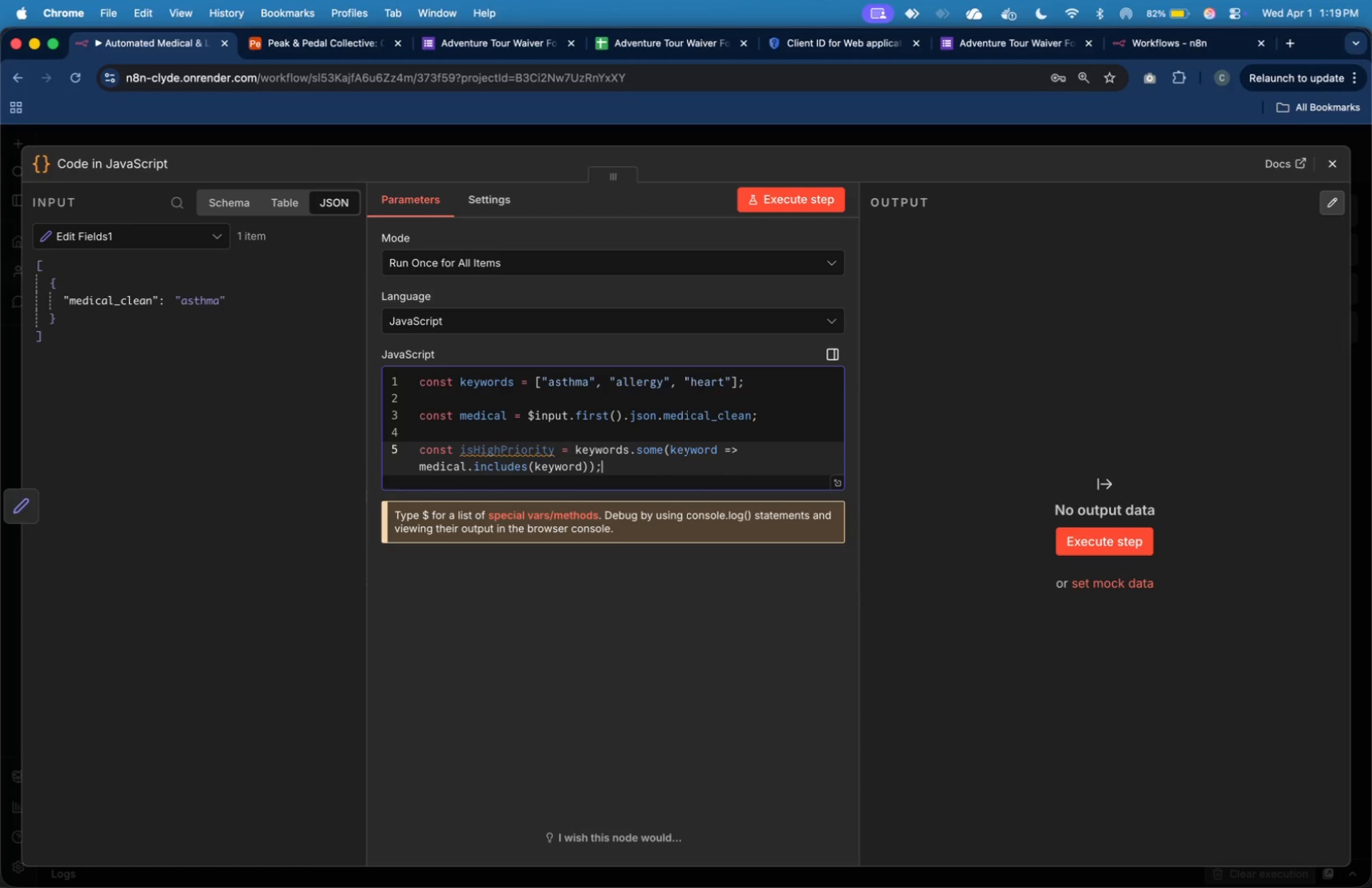 
key(ArrowRight)
 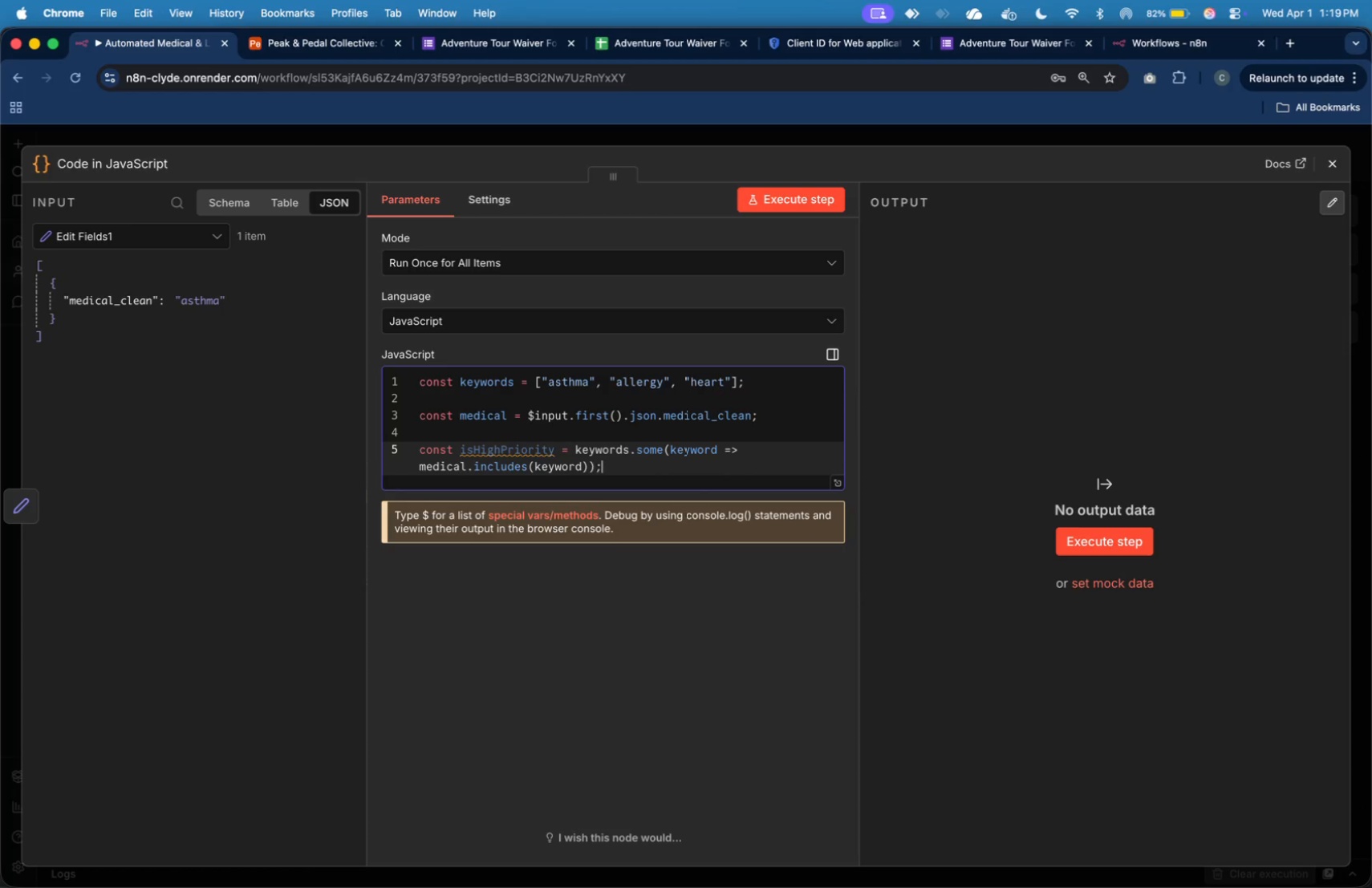 
key(ArrowRight)
 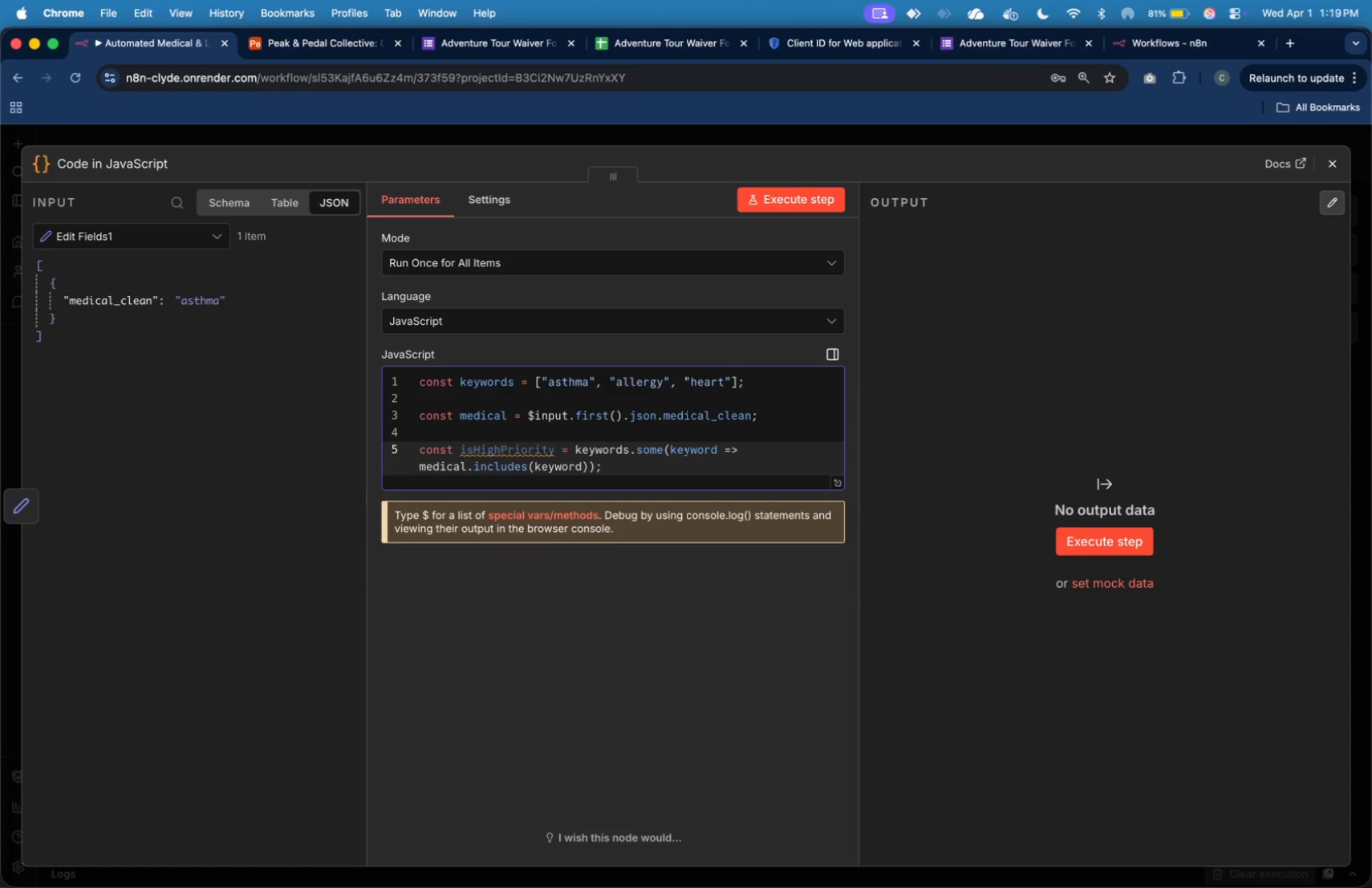 
key(Enter)
 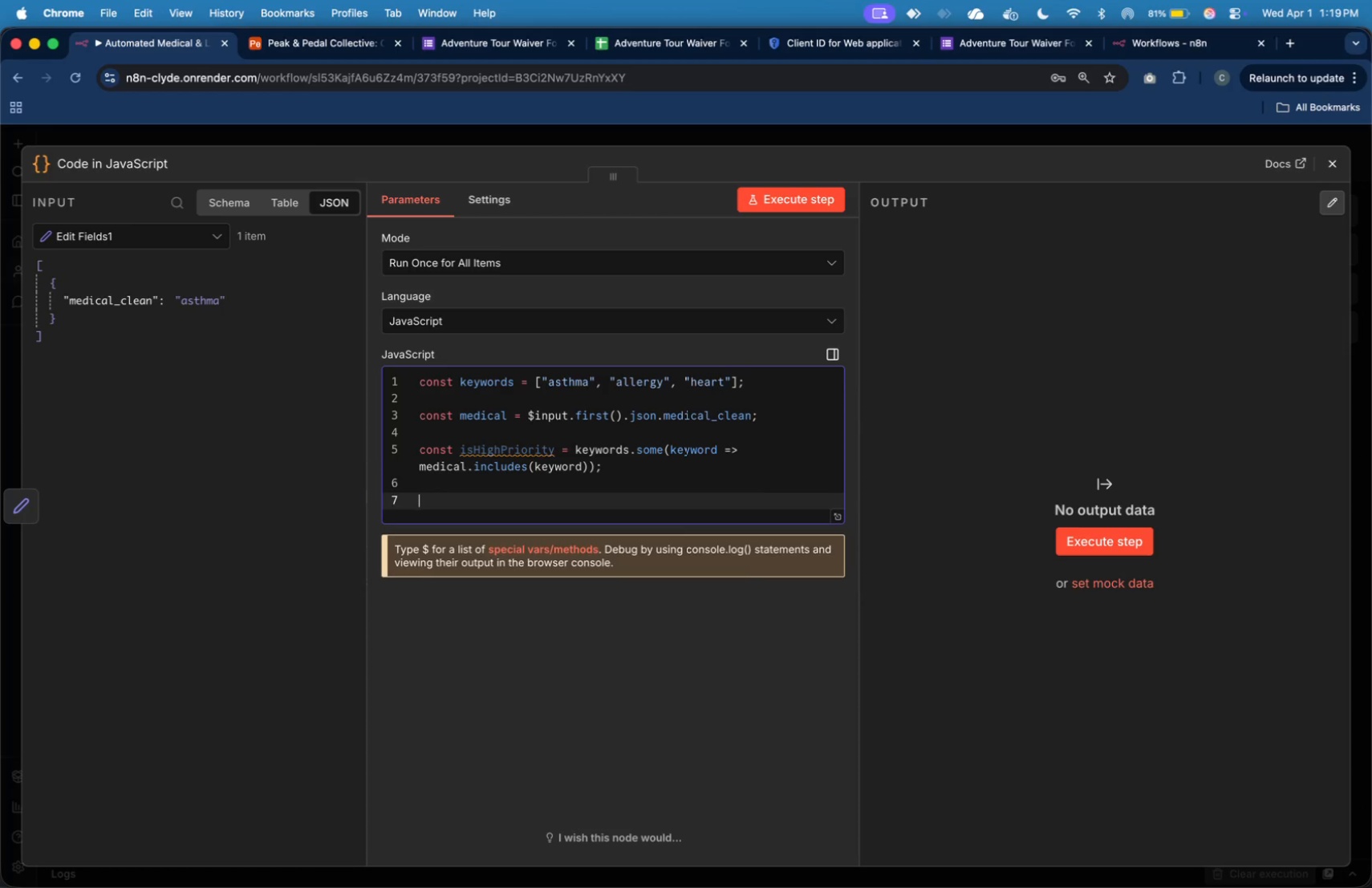 
key(Enter)
 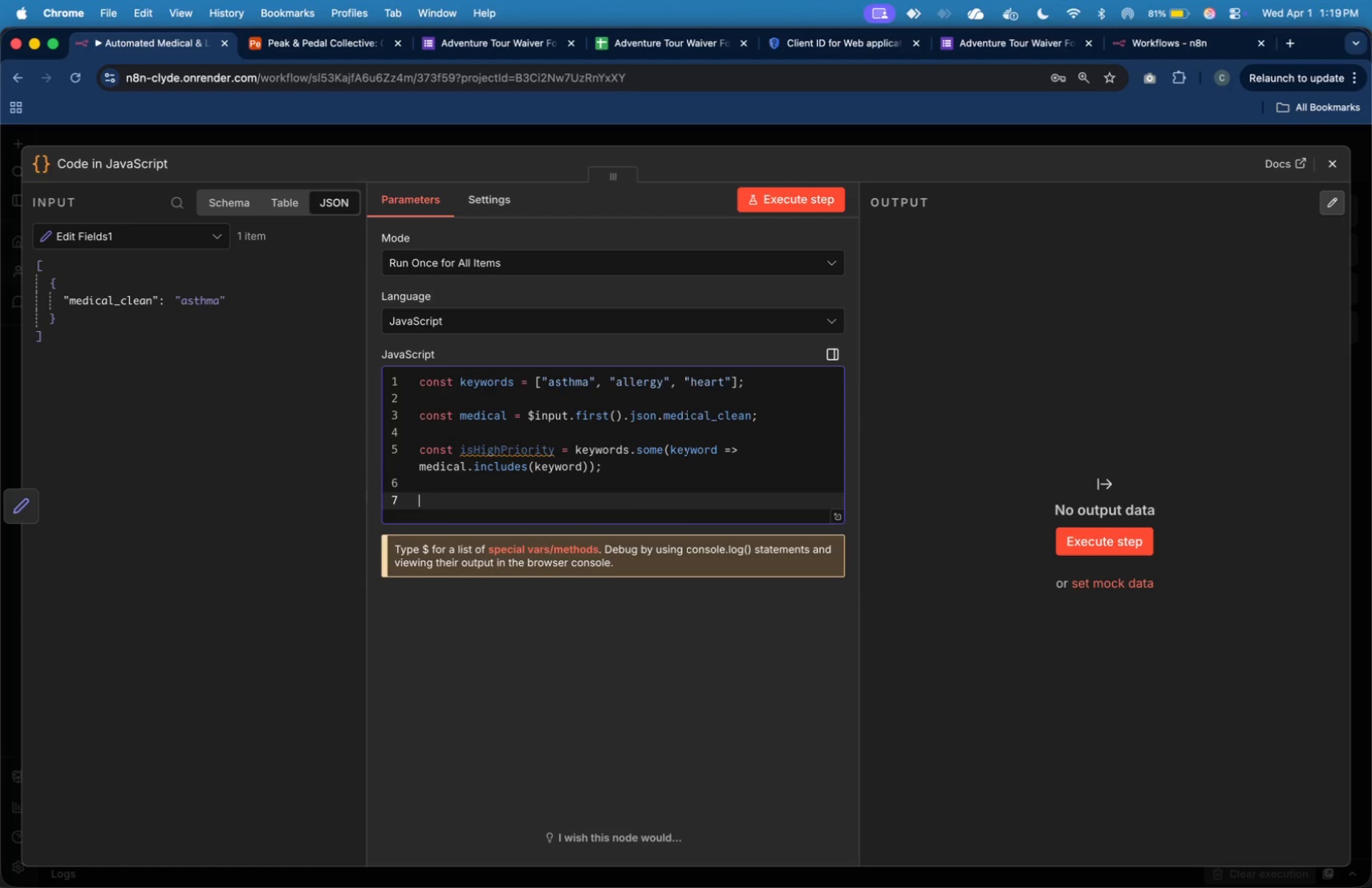 
type(return [)
 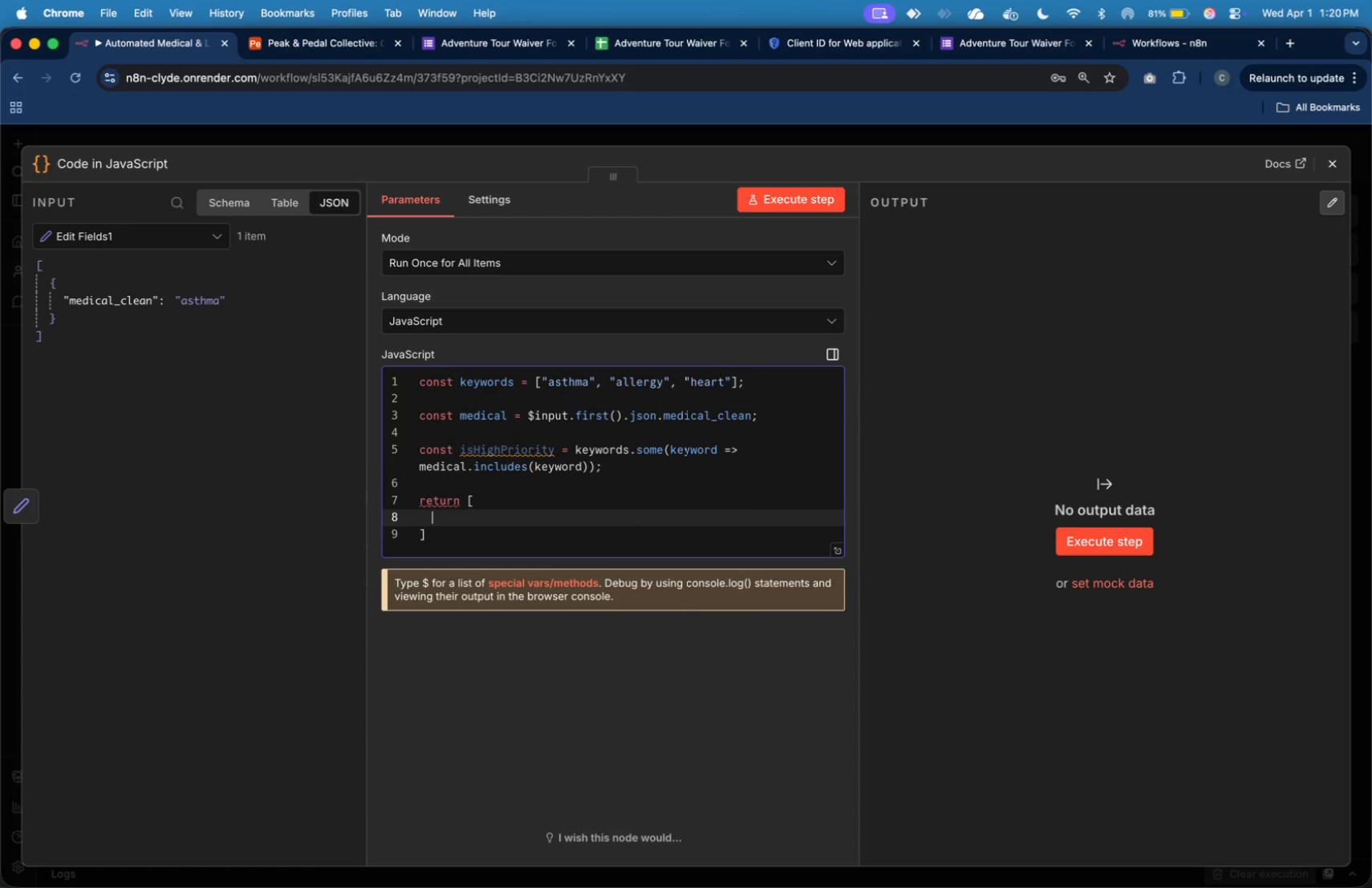 
key(Enter)
 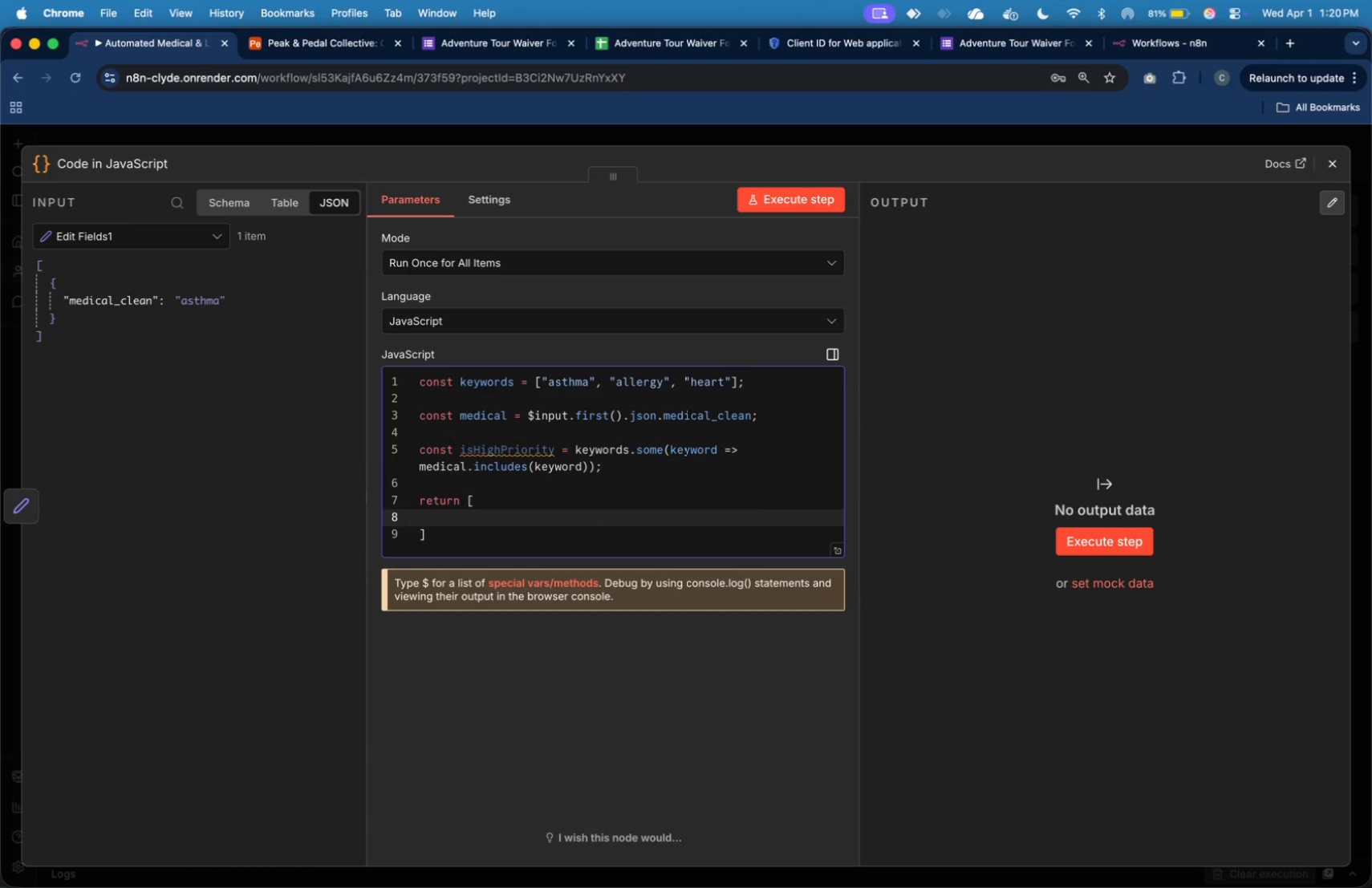 
key(Shift+BracketLeft)
 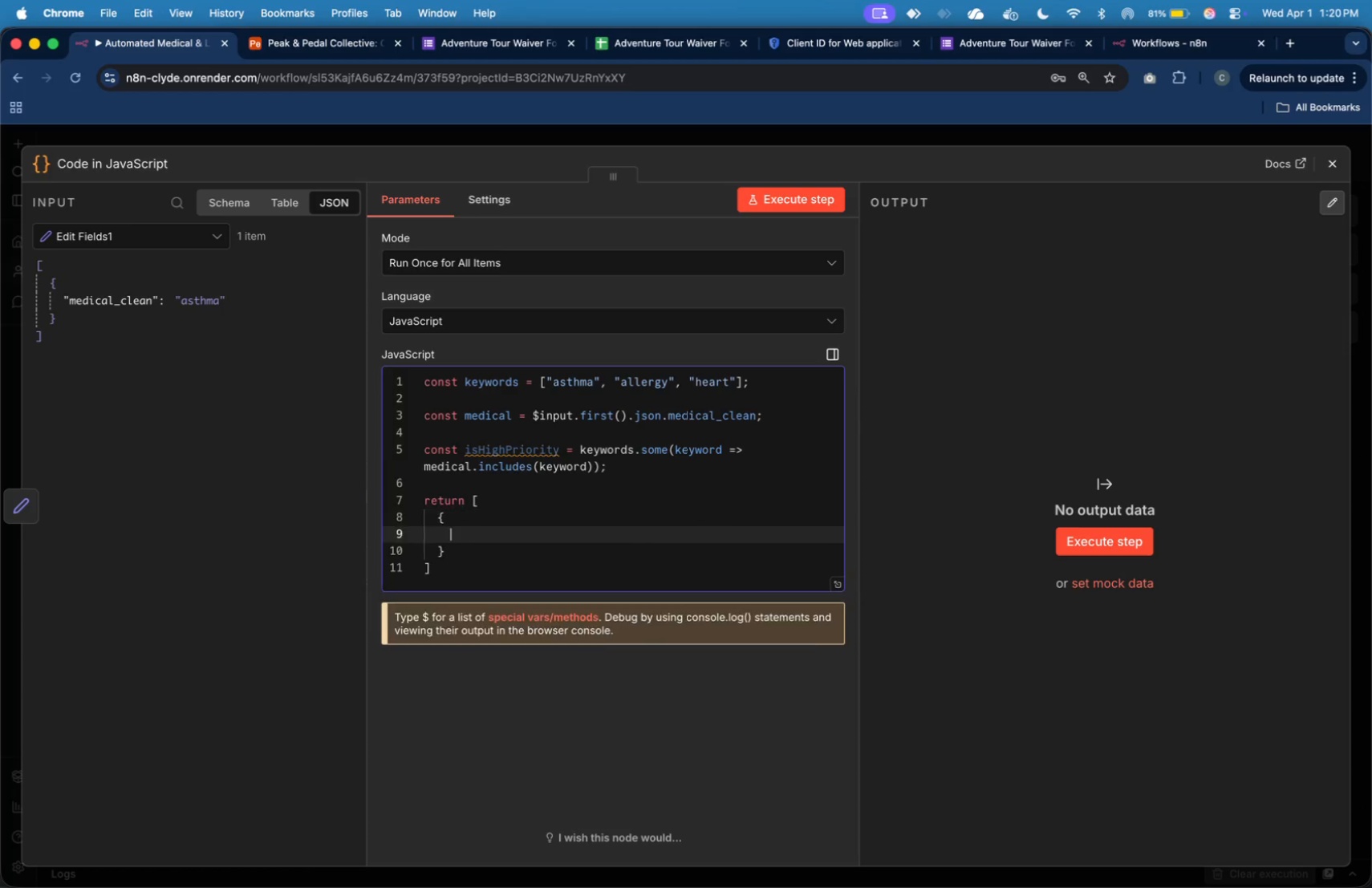 
key(Enter)
 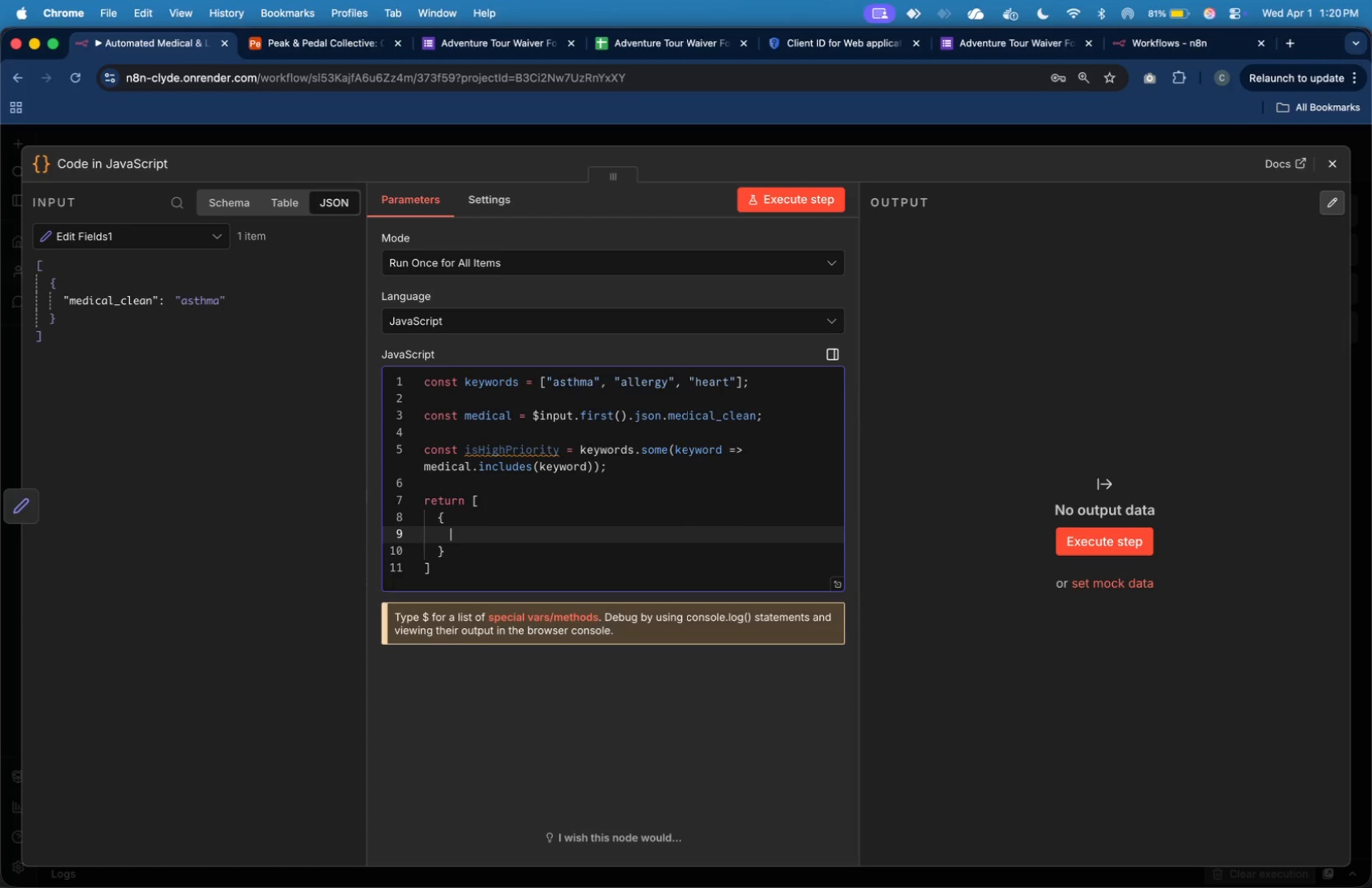 
type(json: {)
 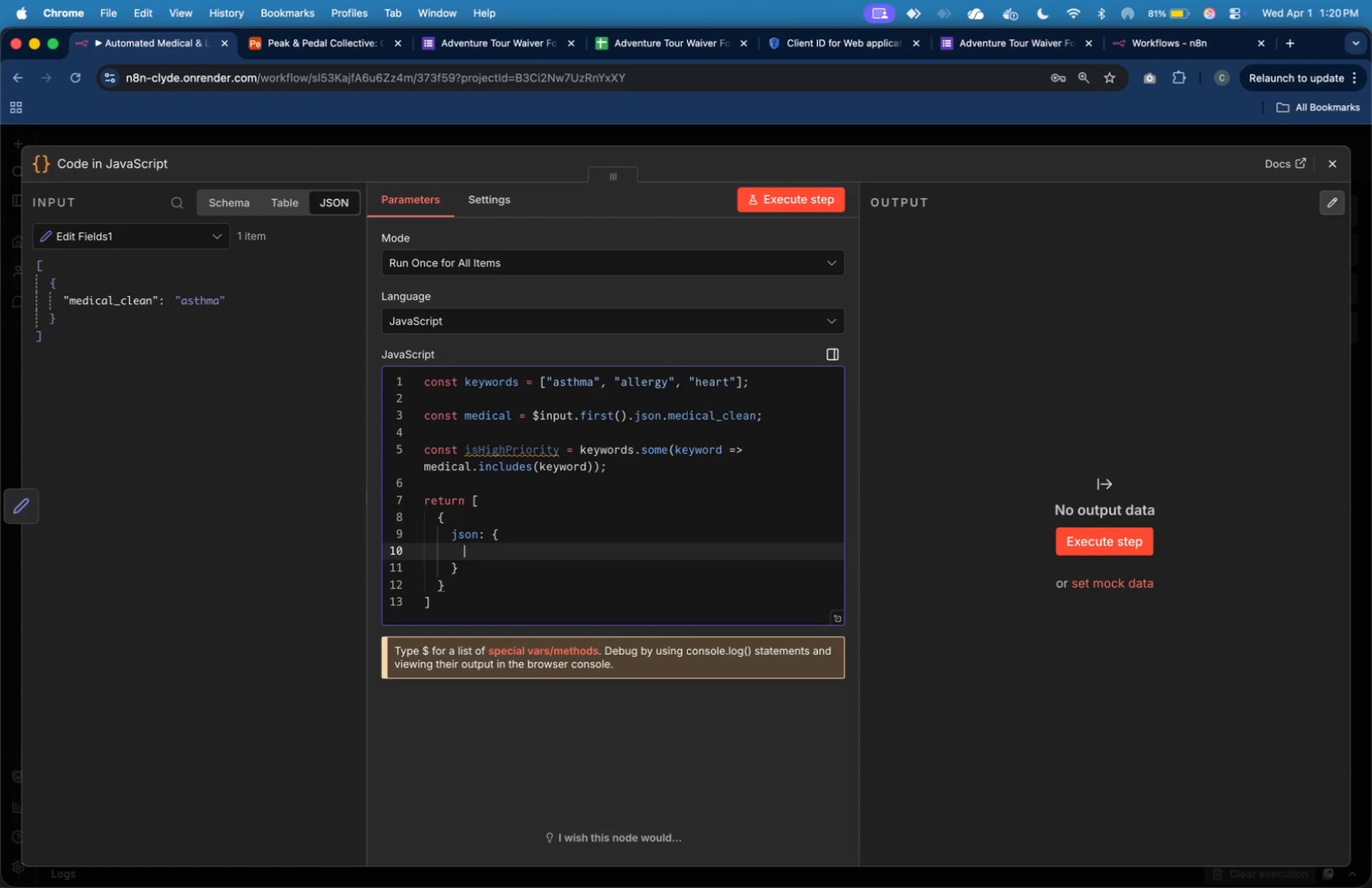 
 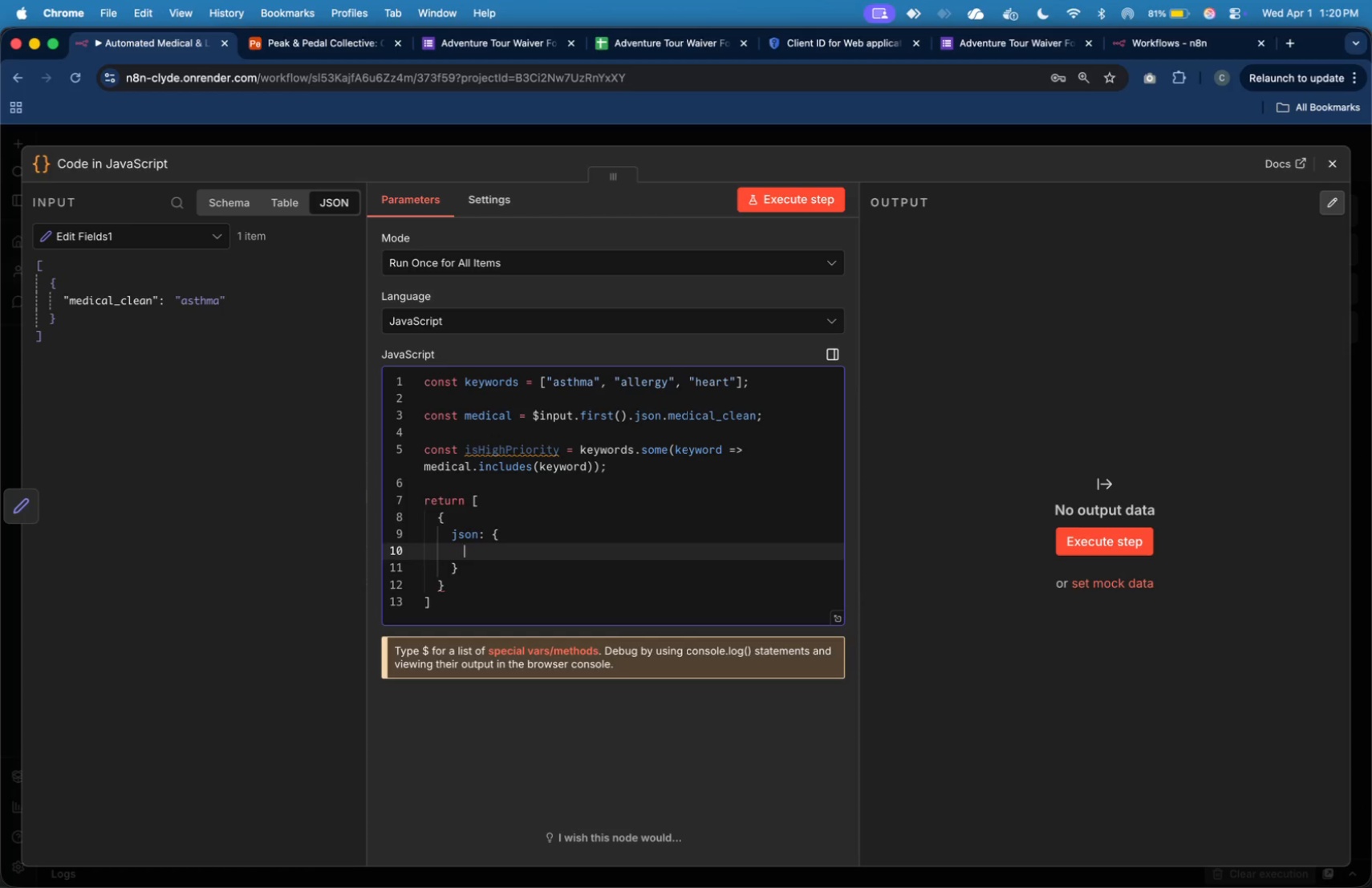 
key(Enter)
 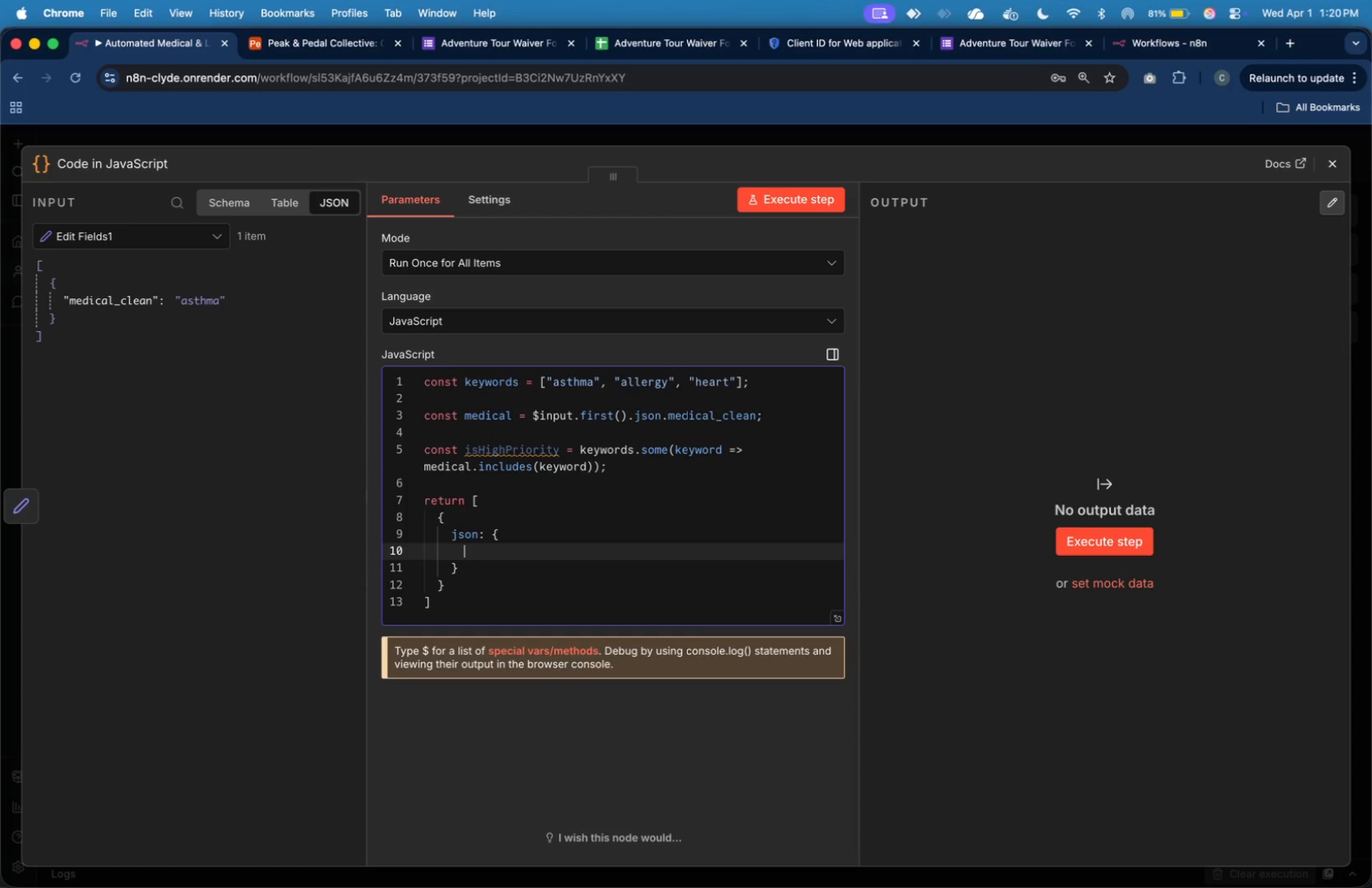 
key(Period)
 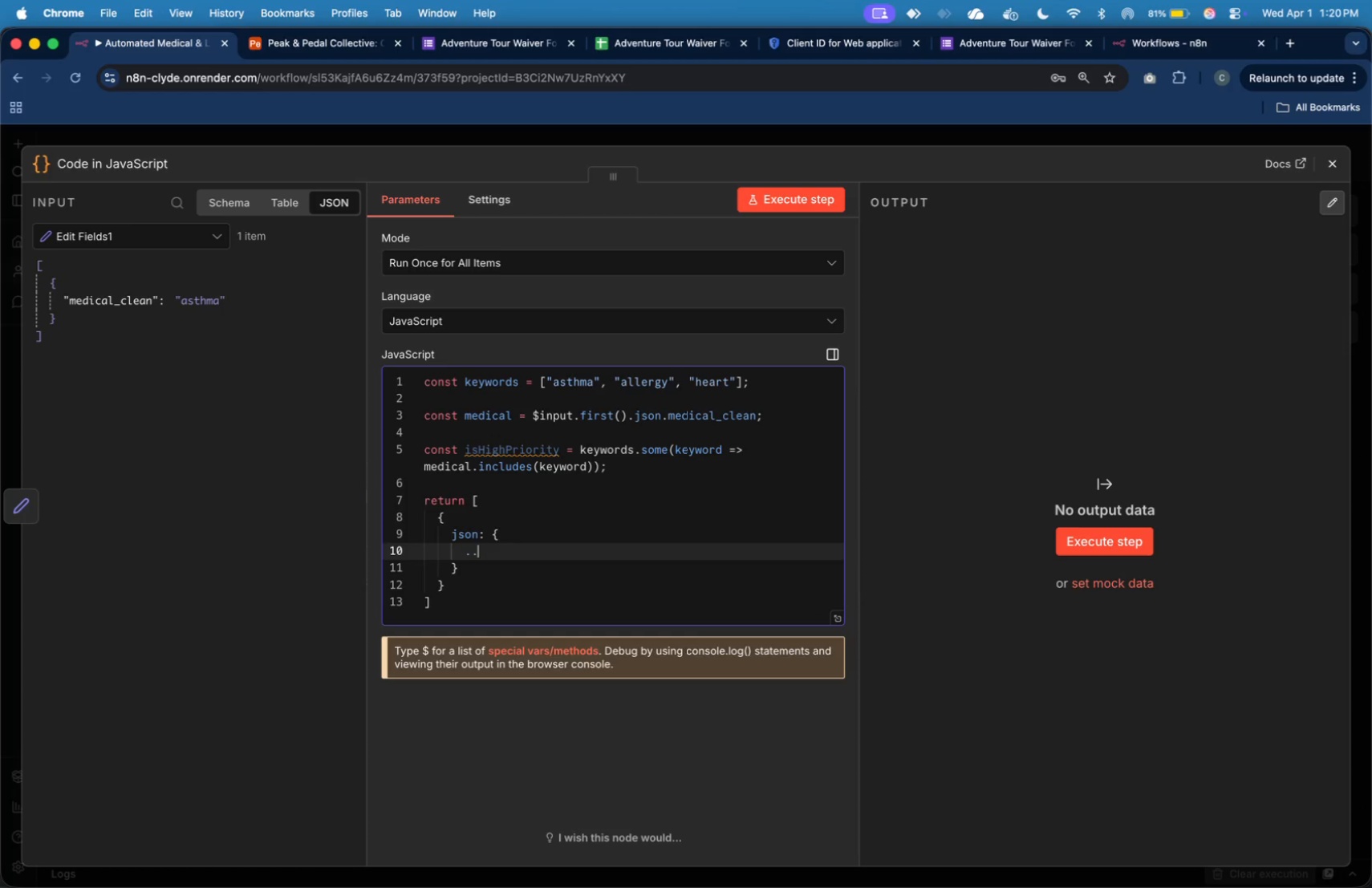 
key(Period)
 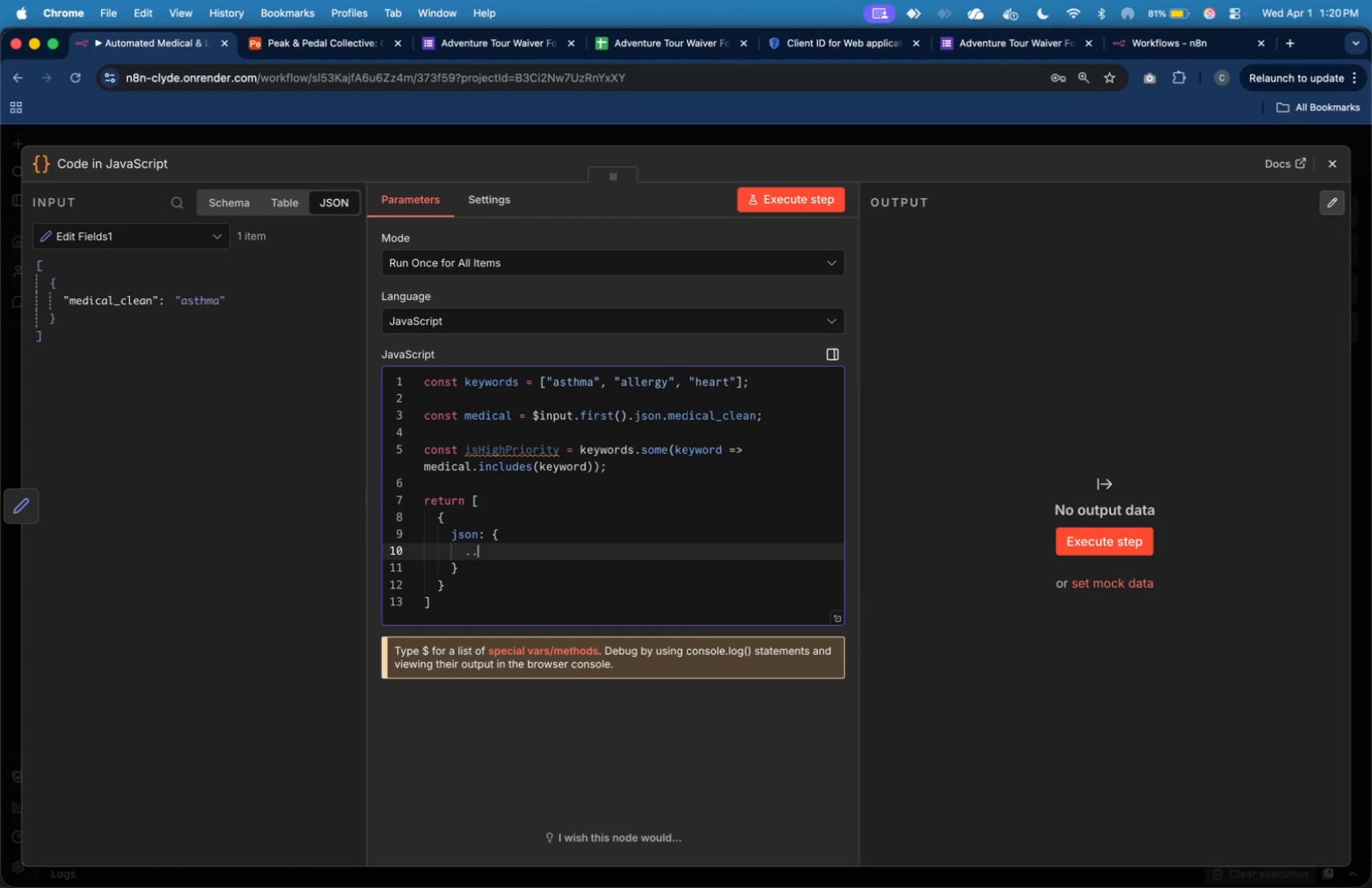 
key(Period)
 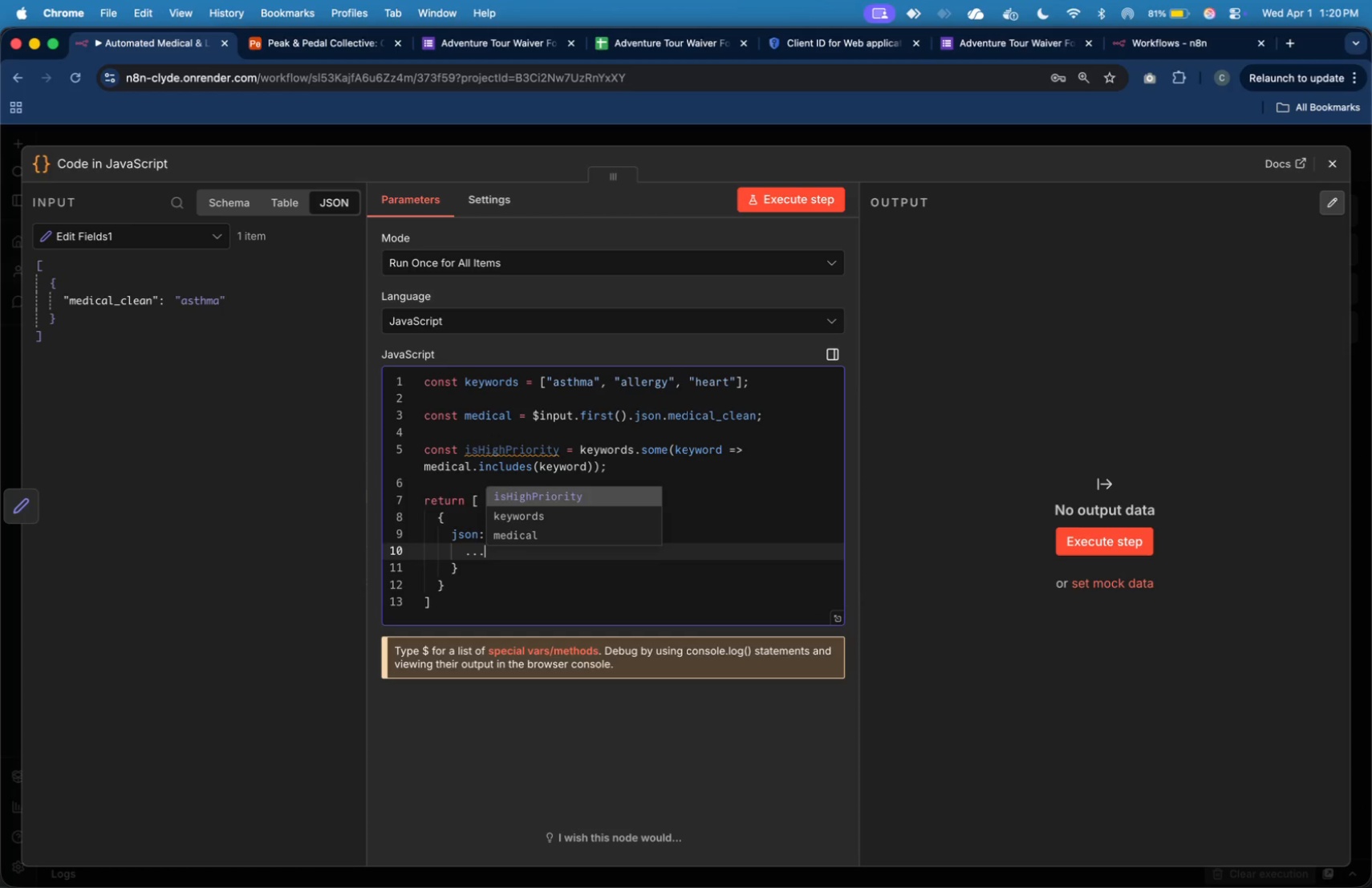 
type($json,)
 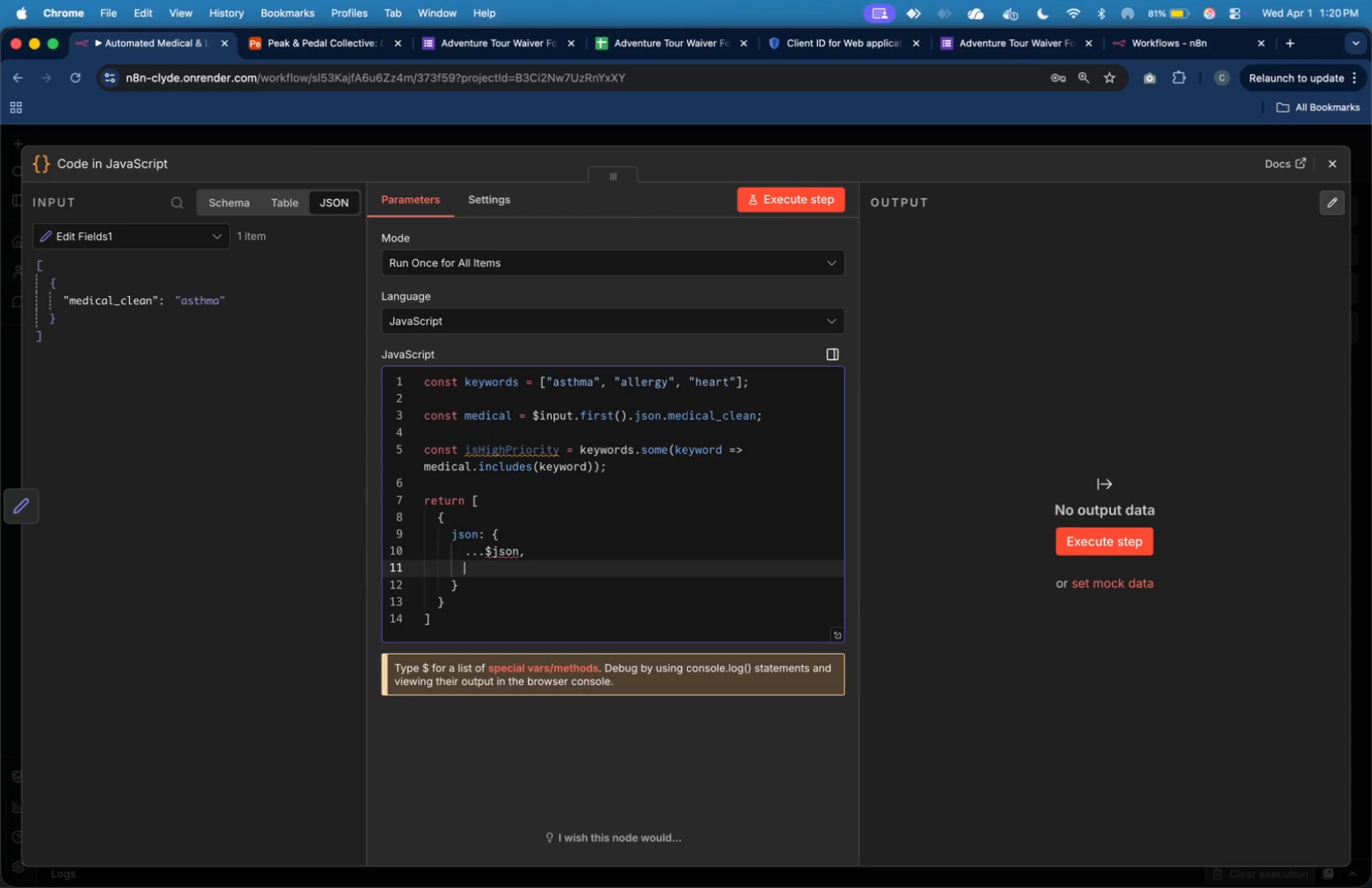 
key(Enter)
 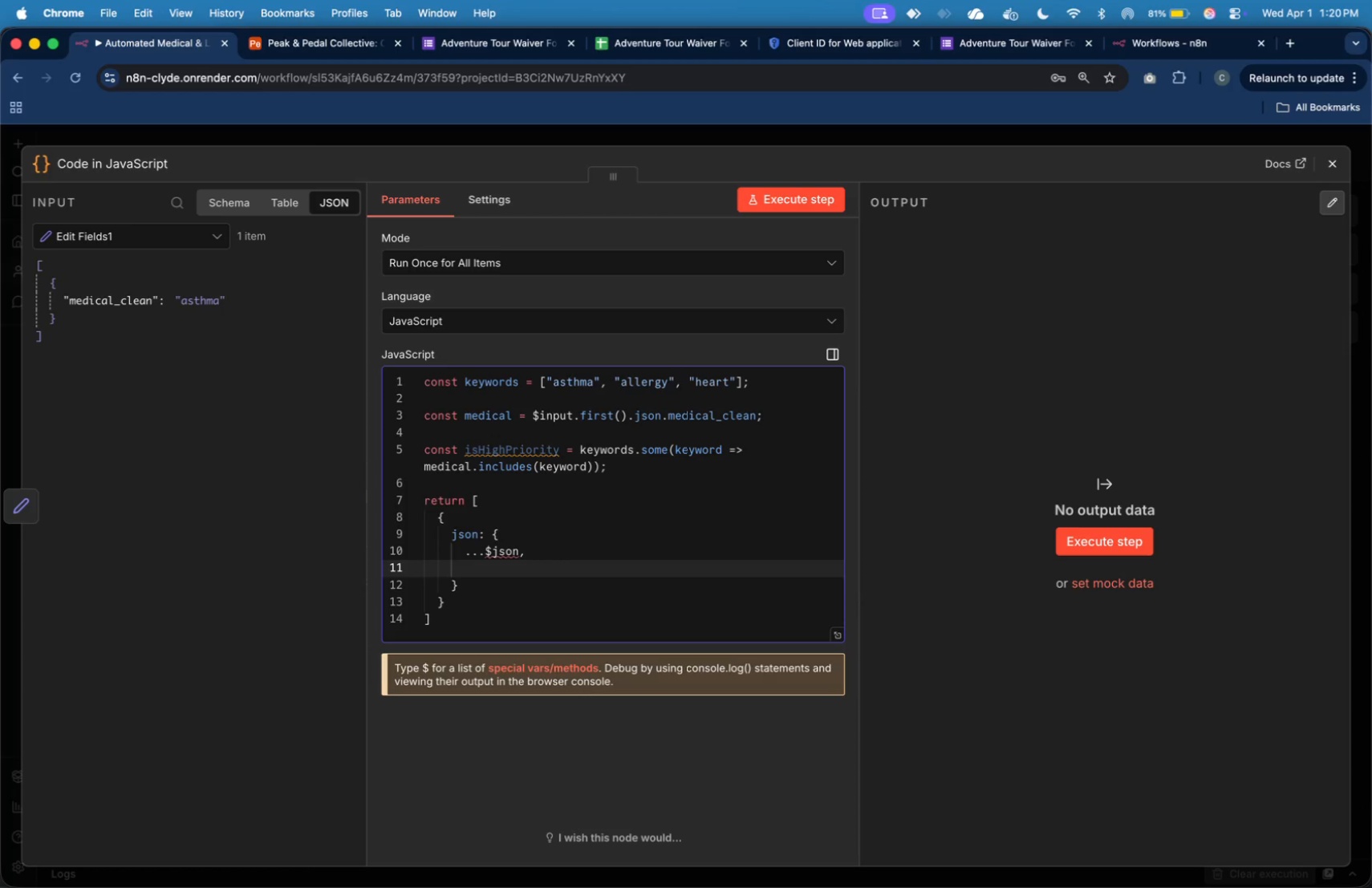 
type(high_priority: is)
key(Tab)
 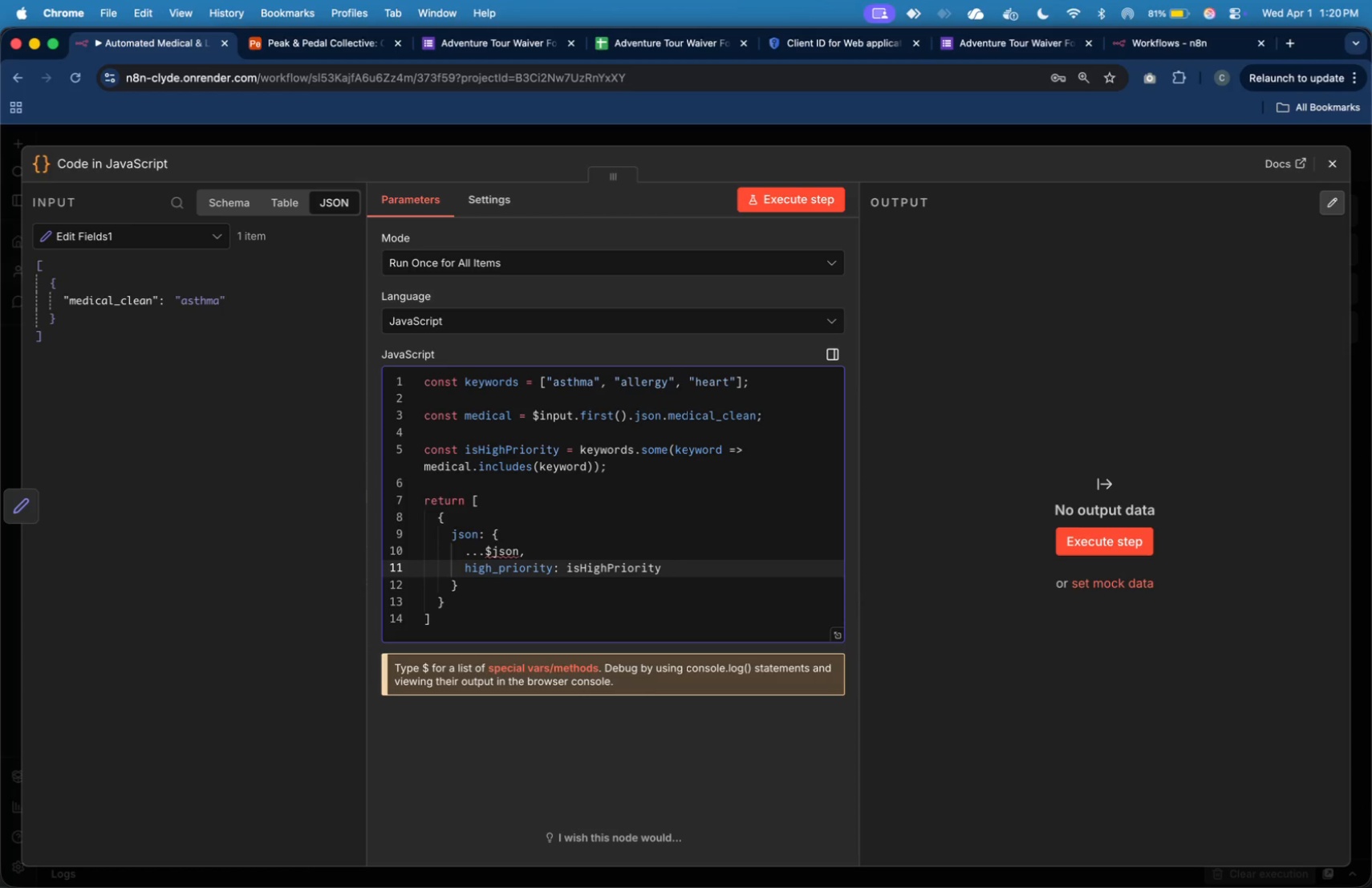 
left_click([760, 420])
 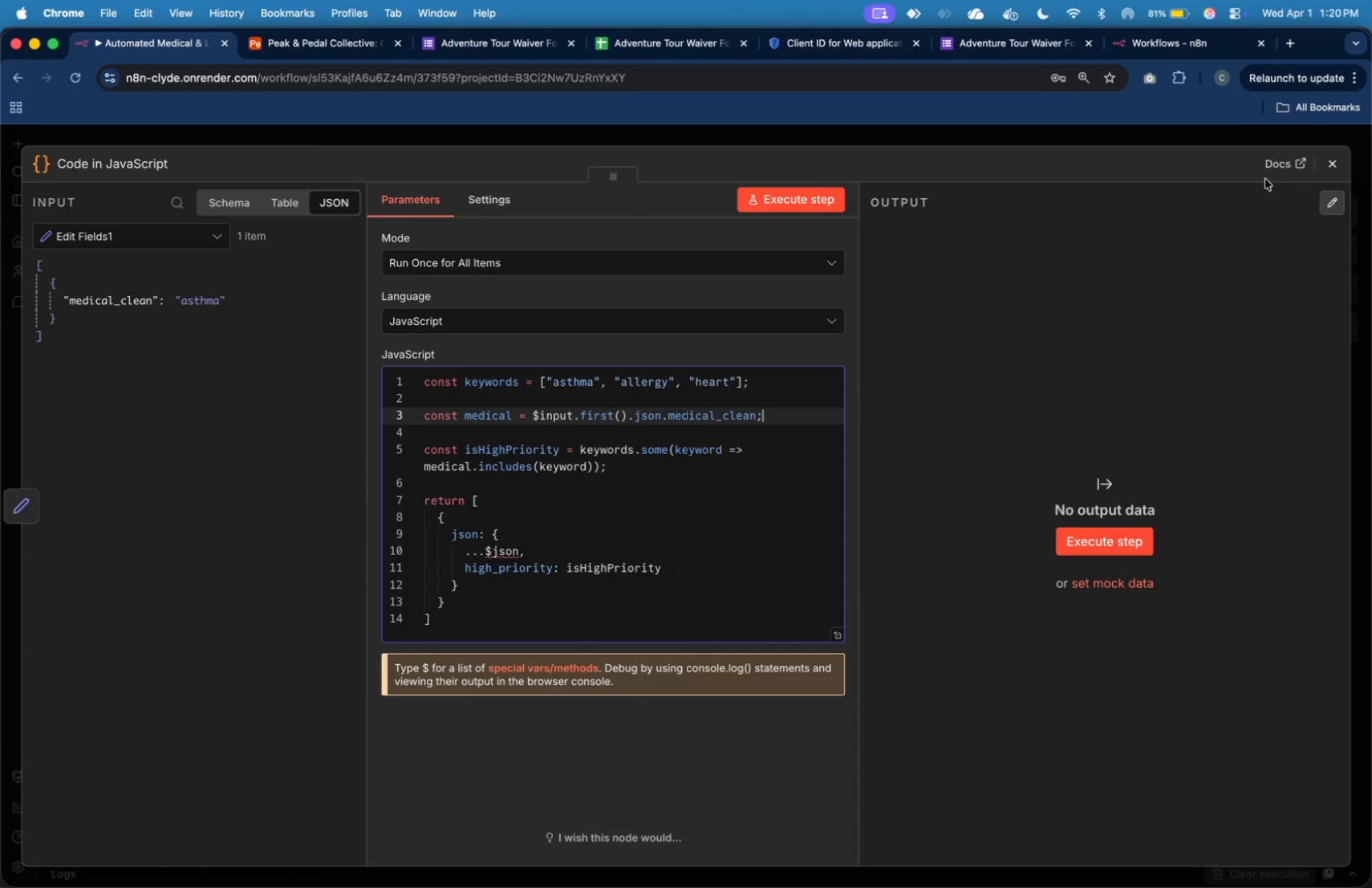 
left_click([1330, 158])
 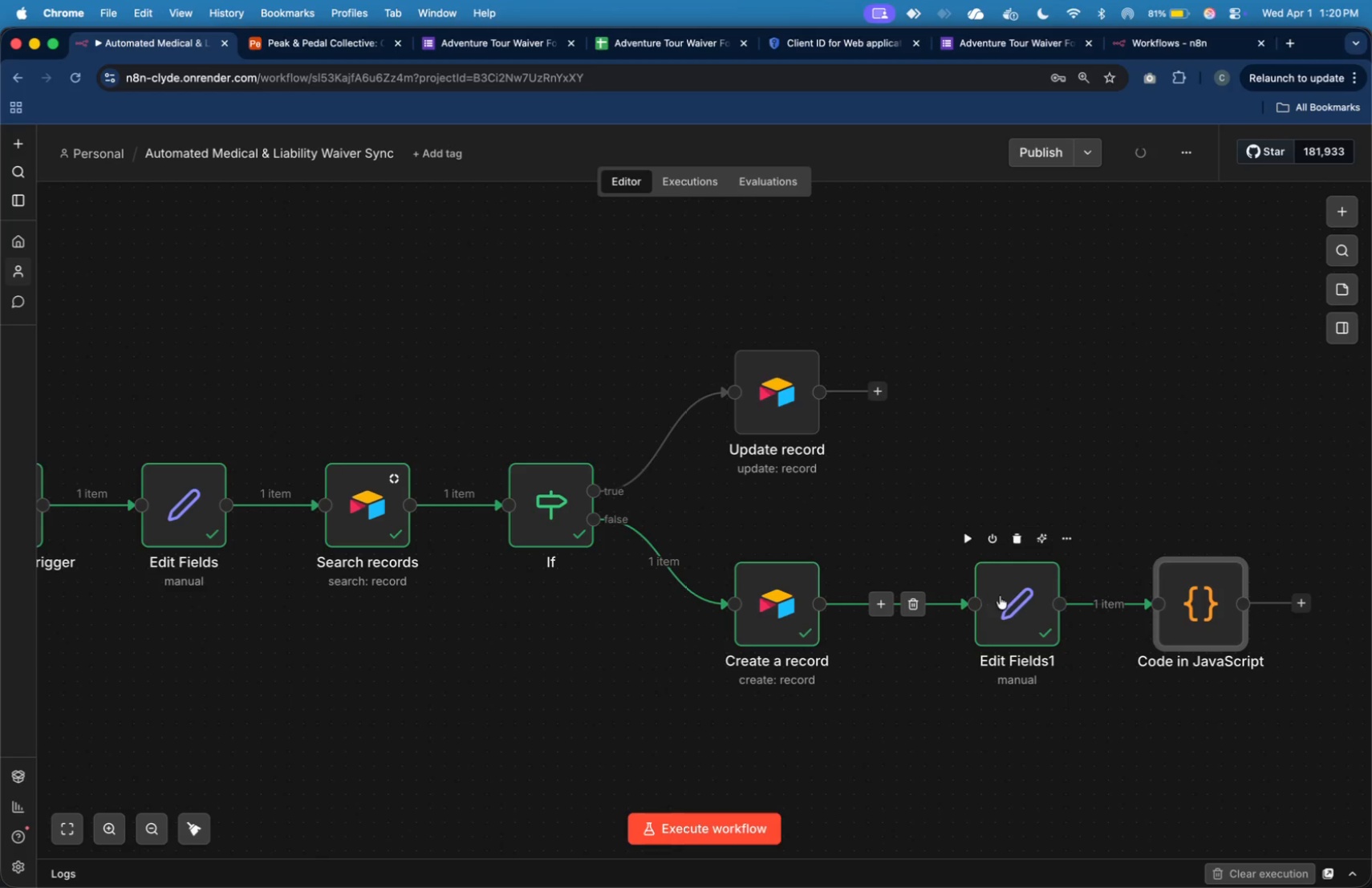 
left_click_drag(start_coordinate=[1016, 602], to_coordinate=[987, 601])
 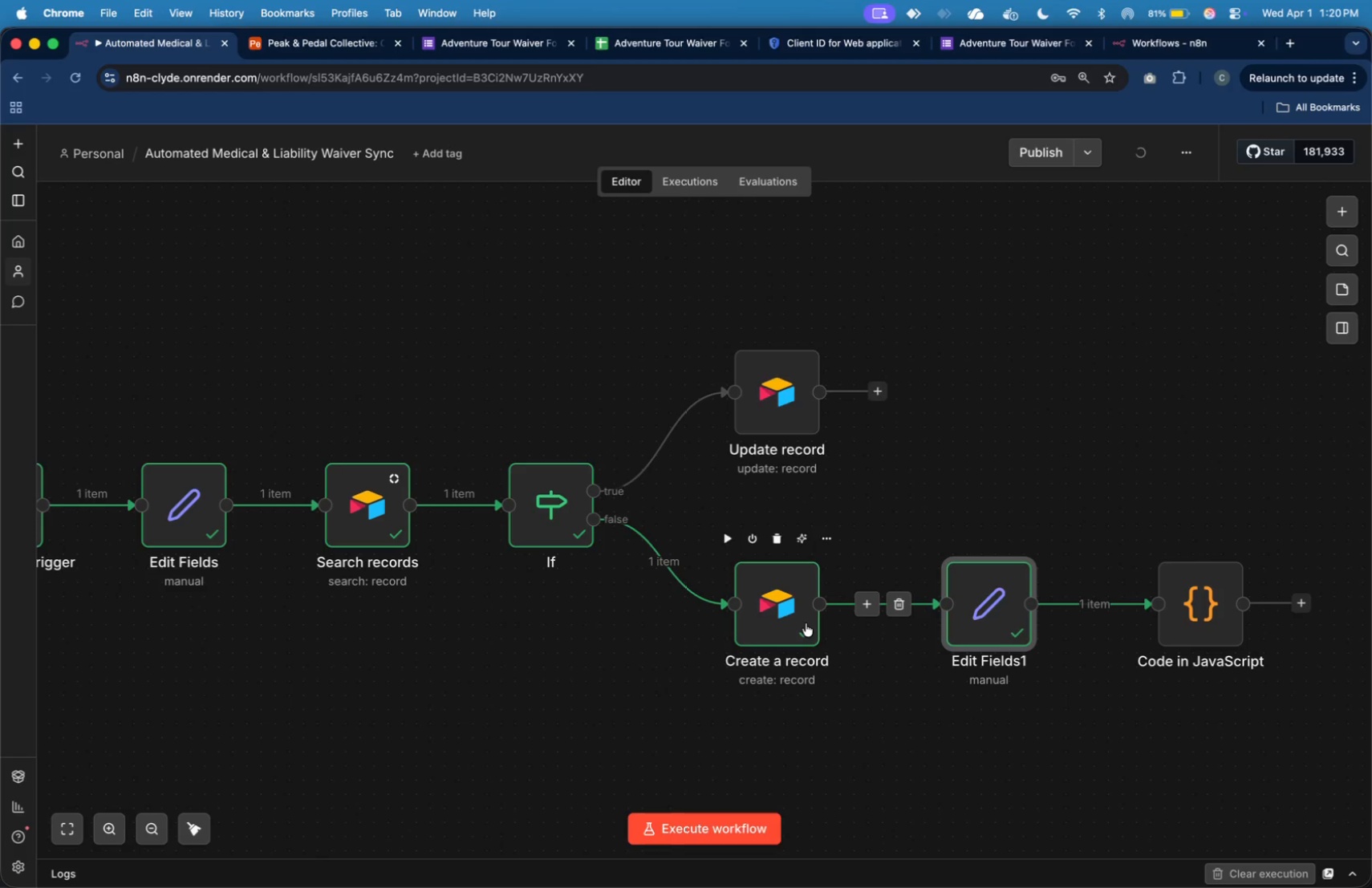 
double_click([806, 623])
 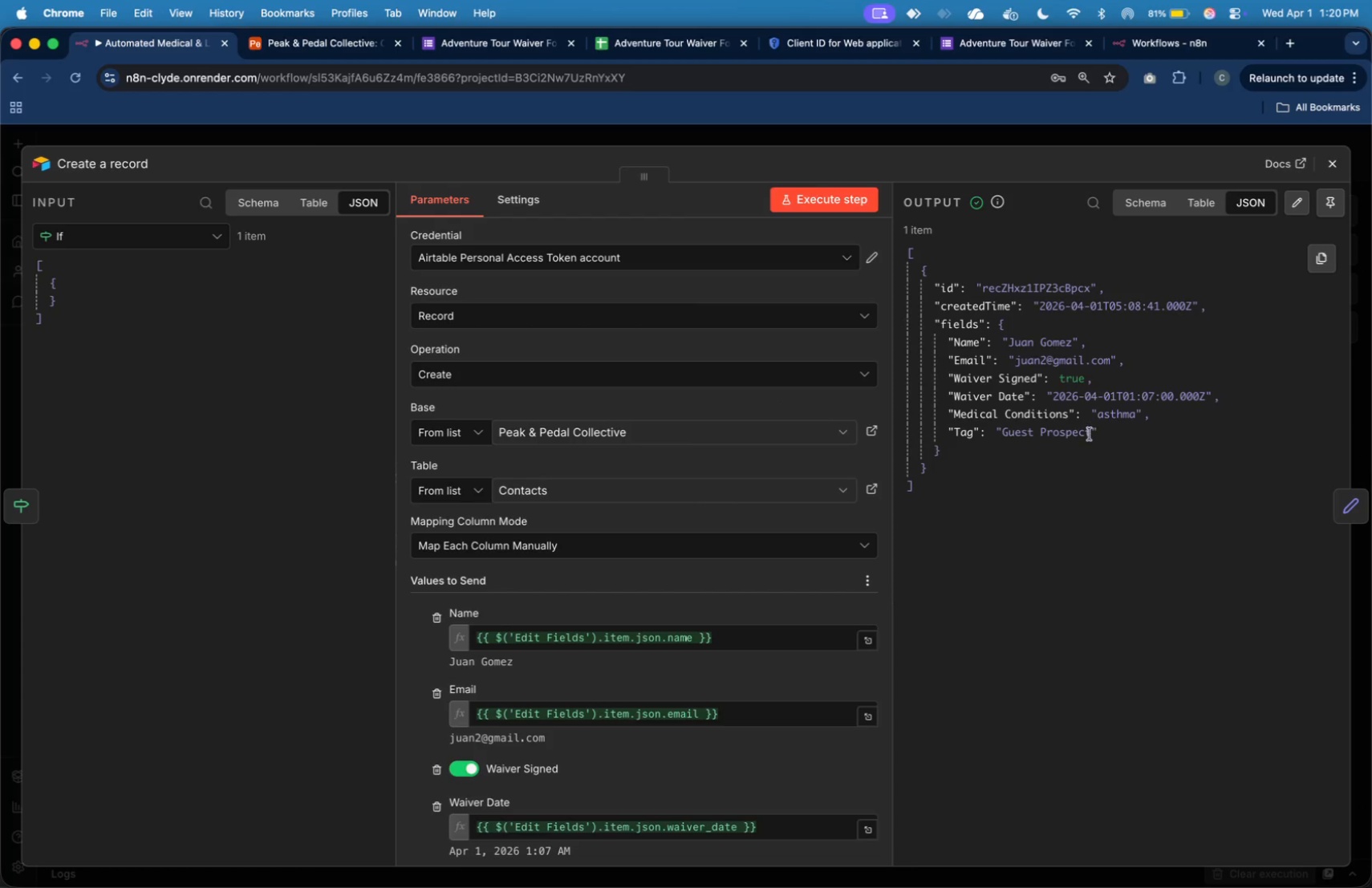 
wait(9.16)
 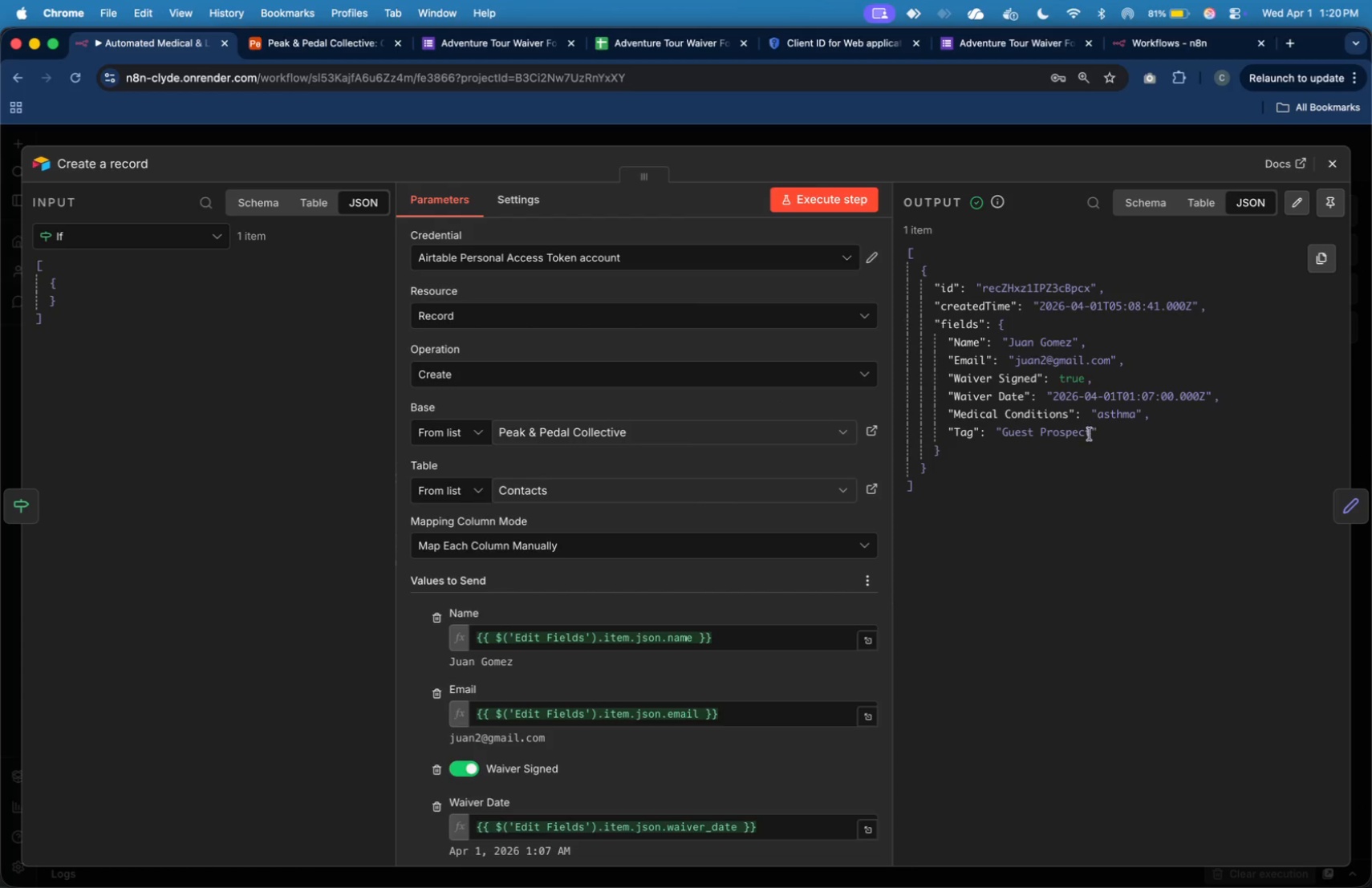 
left_click([1345, 169])
 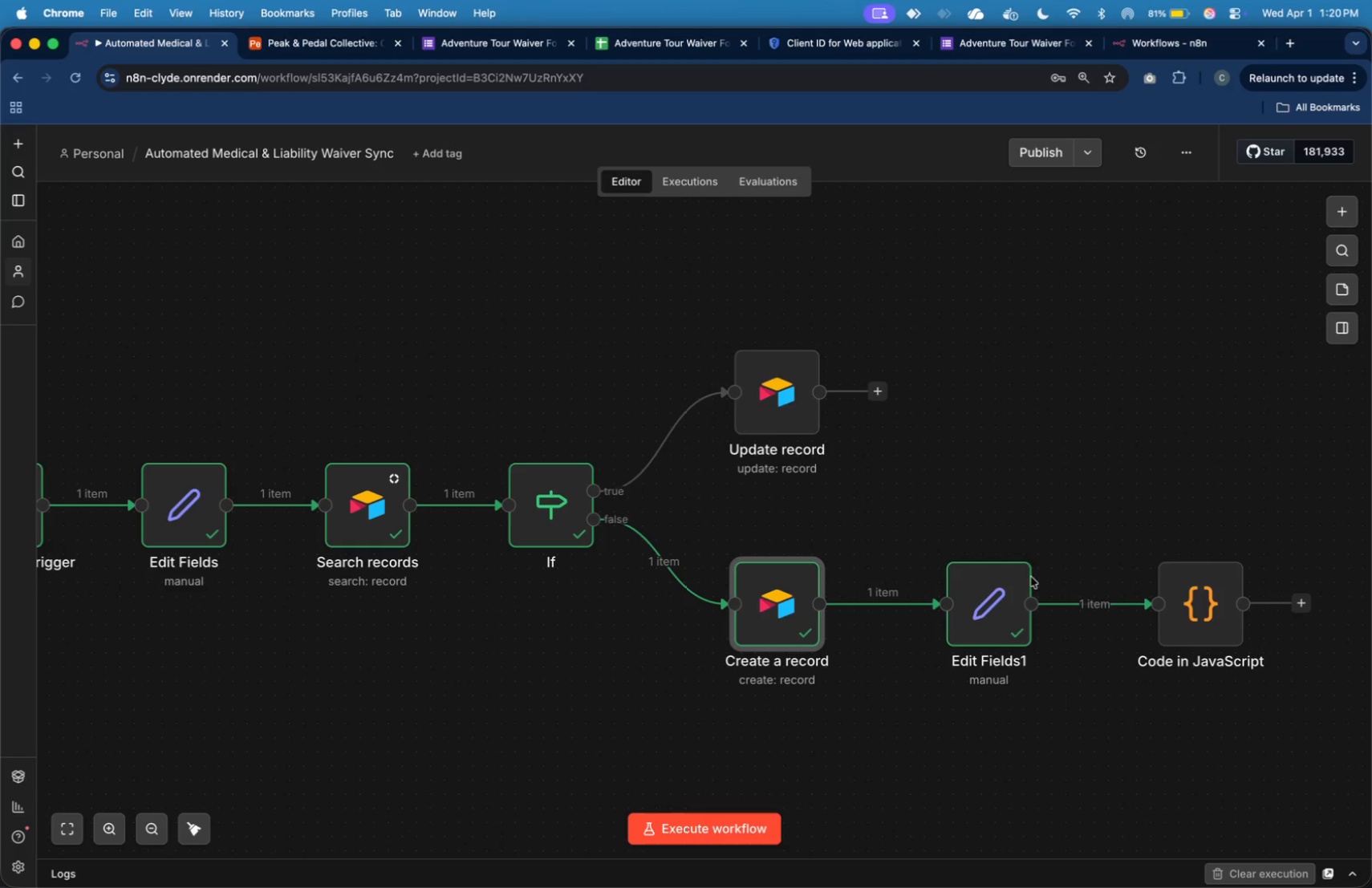 
left_click([1014, 590])
 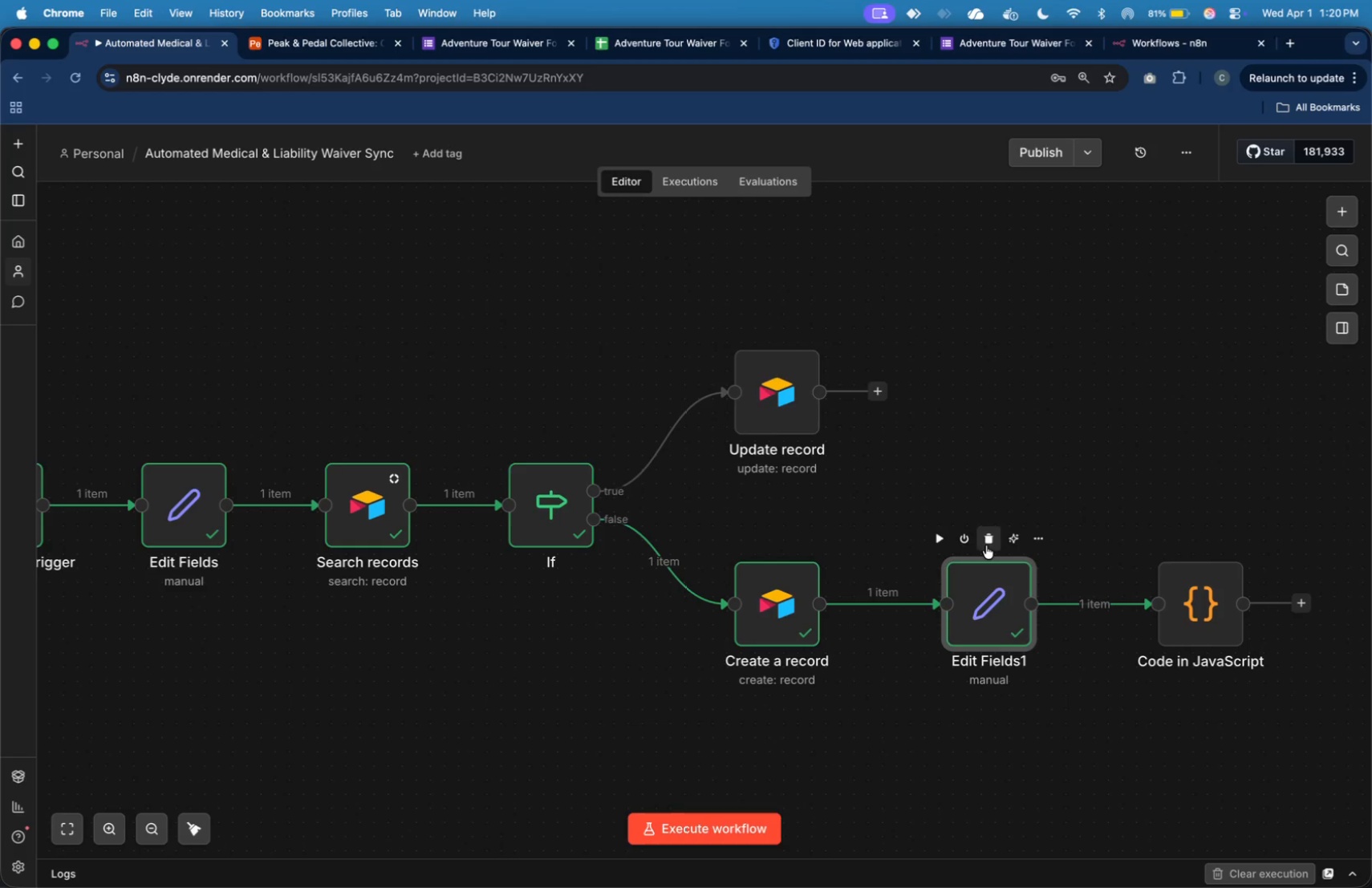 
left_click([987, 545])
 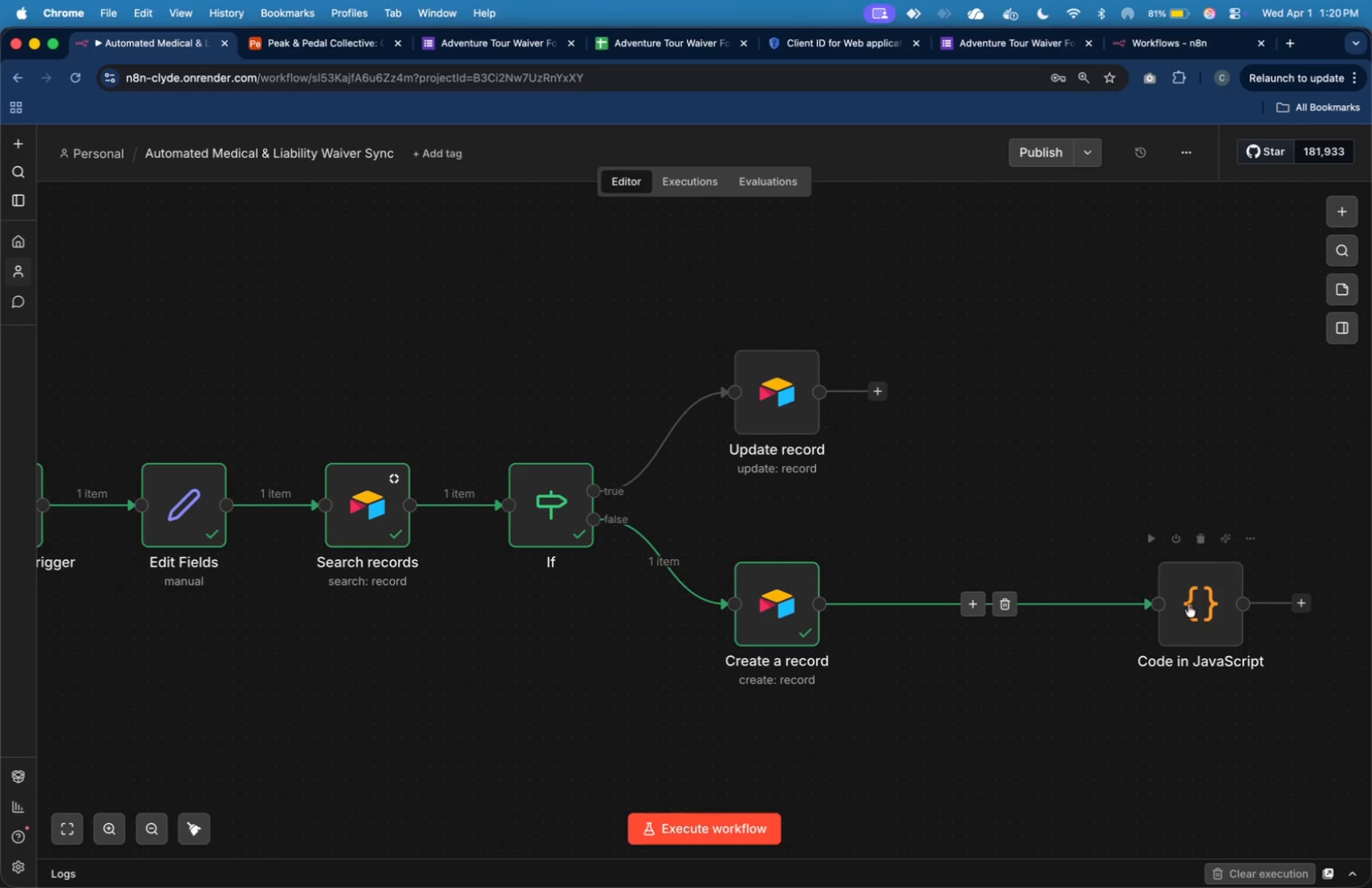 
left_click_drag(start_coordinate=[1188, 604], to_coordinate=[988, 603])
 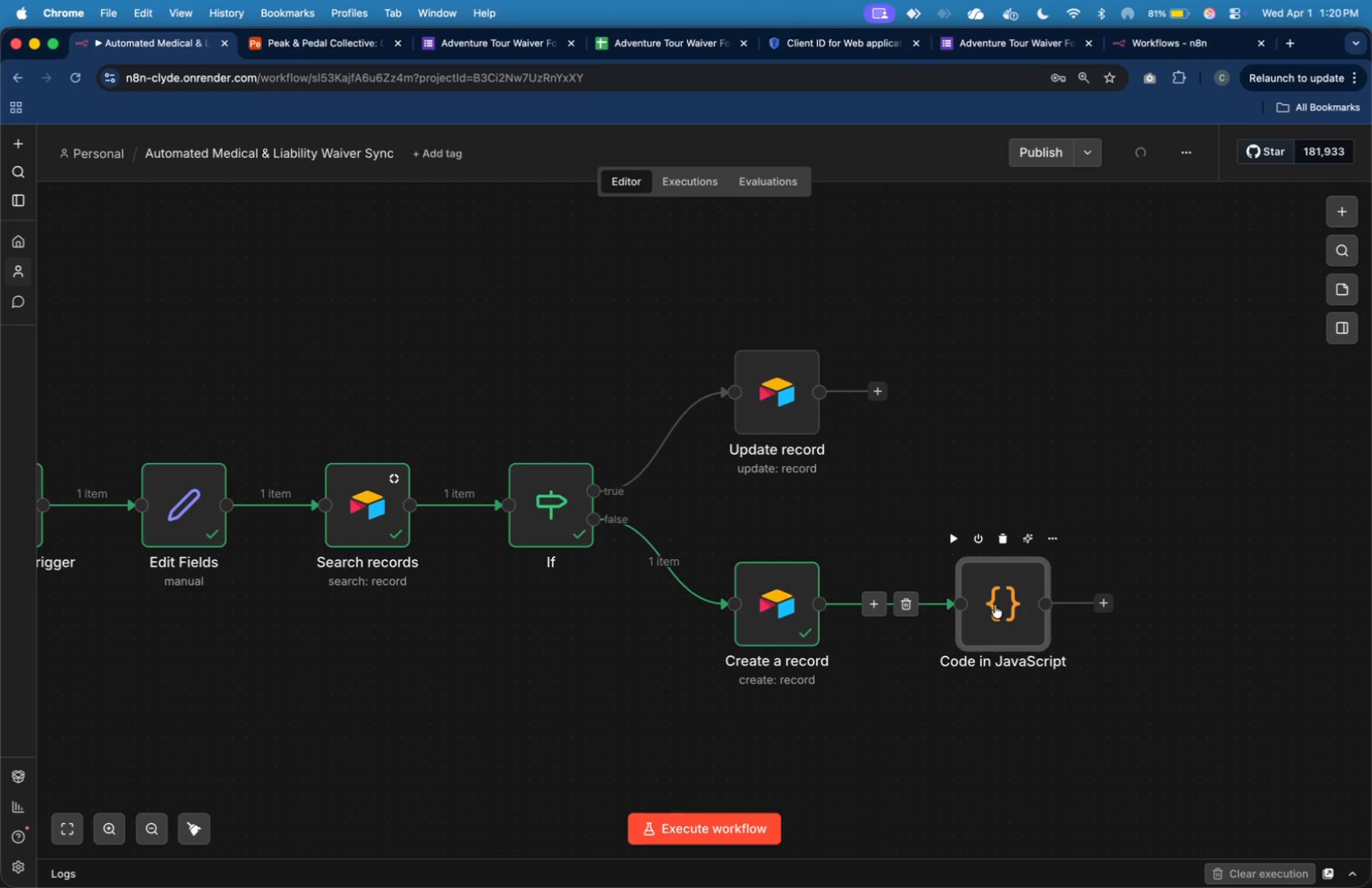 
double_click([995, 605])
 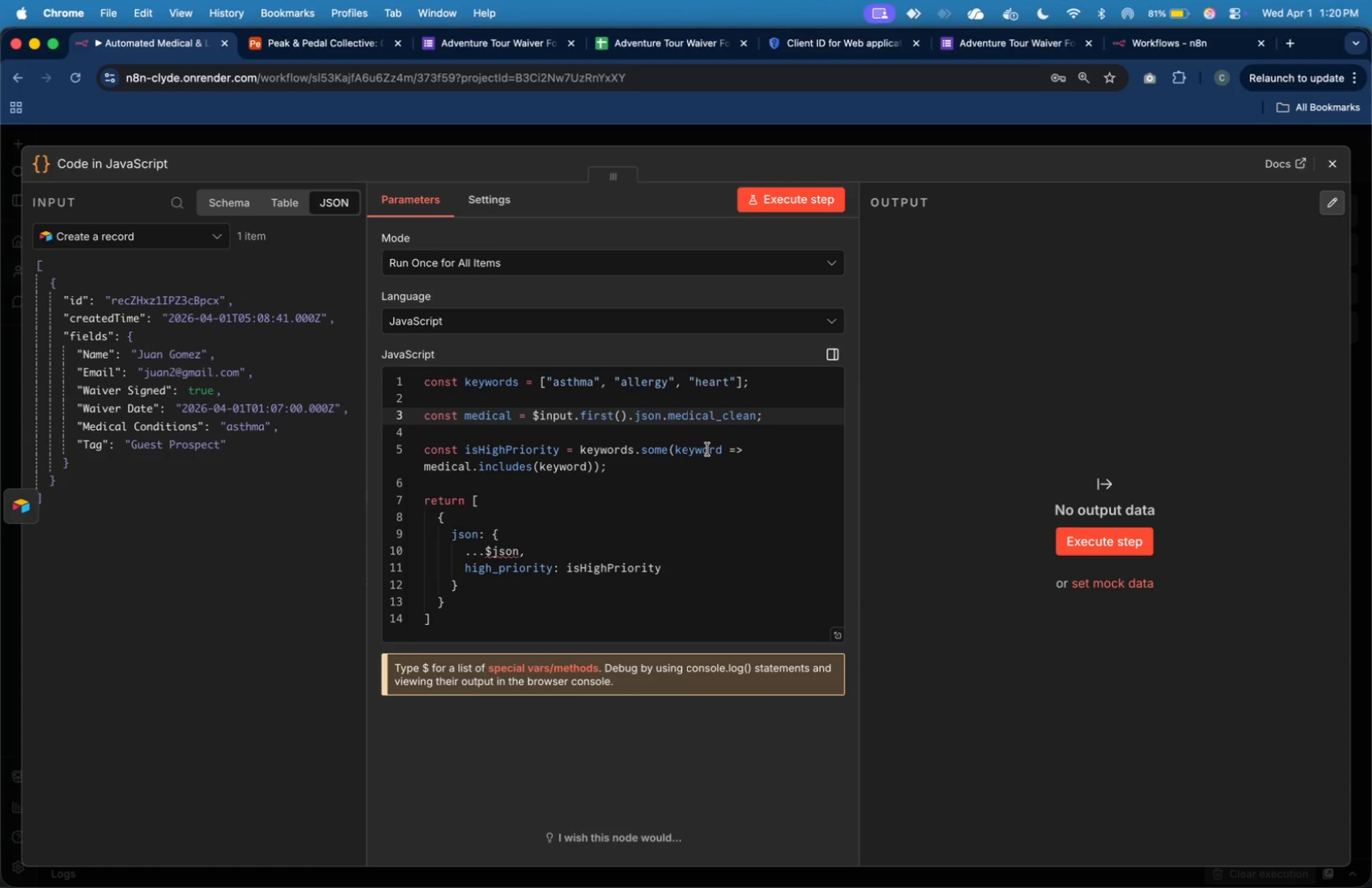 
left_click([709, 433])
 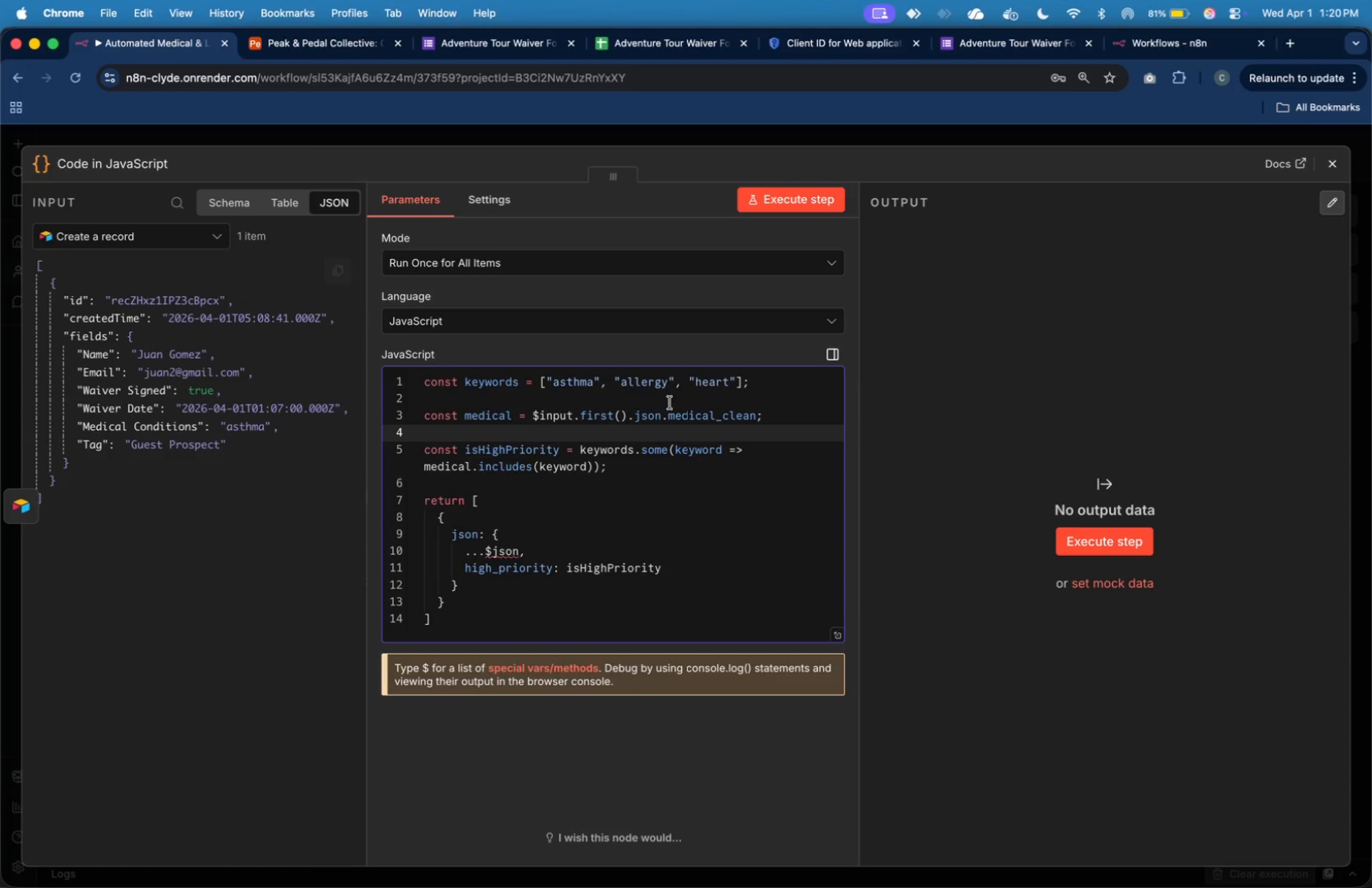 
left_click([704, 416])
 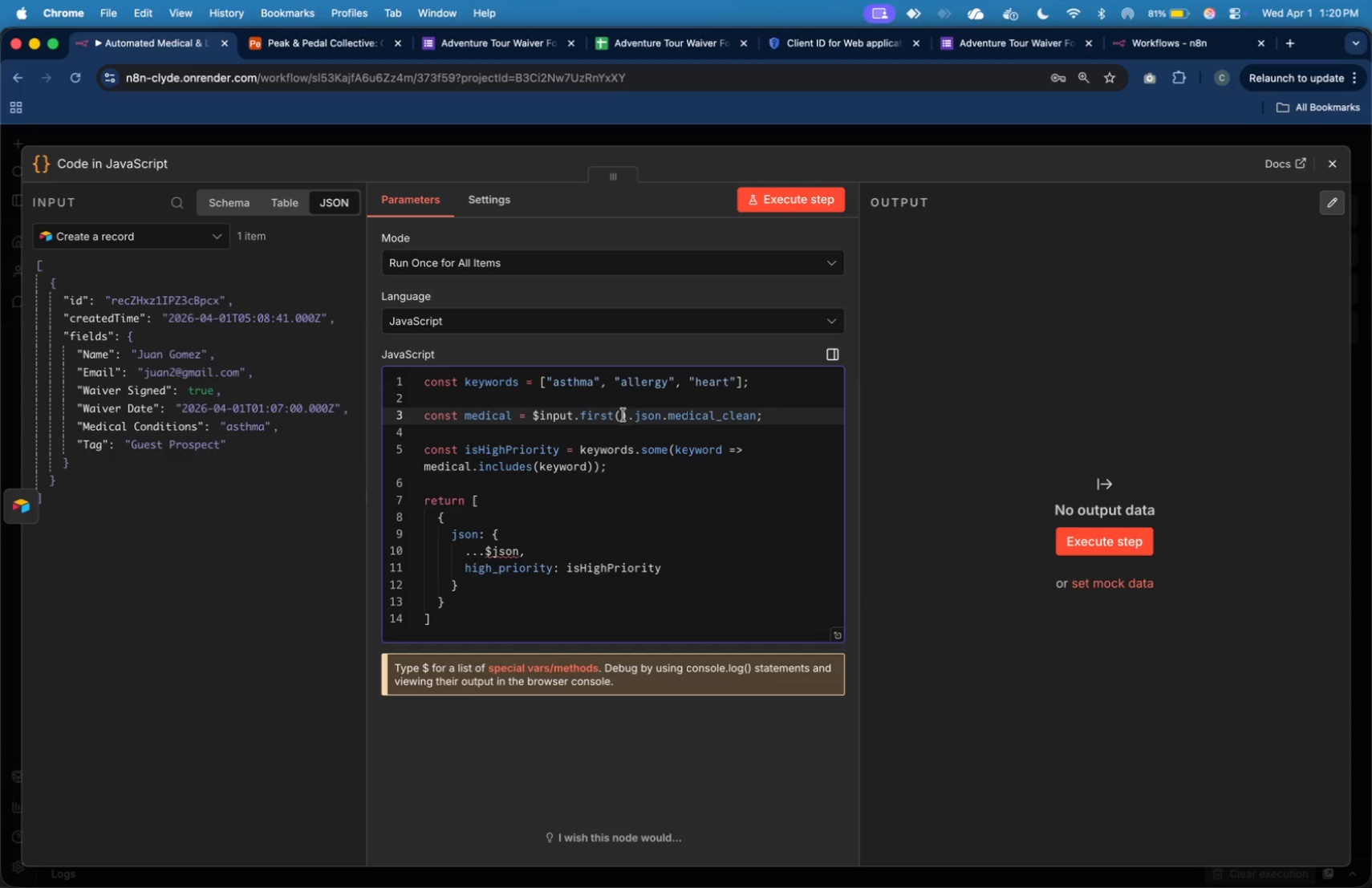 
left_click_drag(start_coordinate=[632, 415], to_coordinate=[558, 417])
 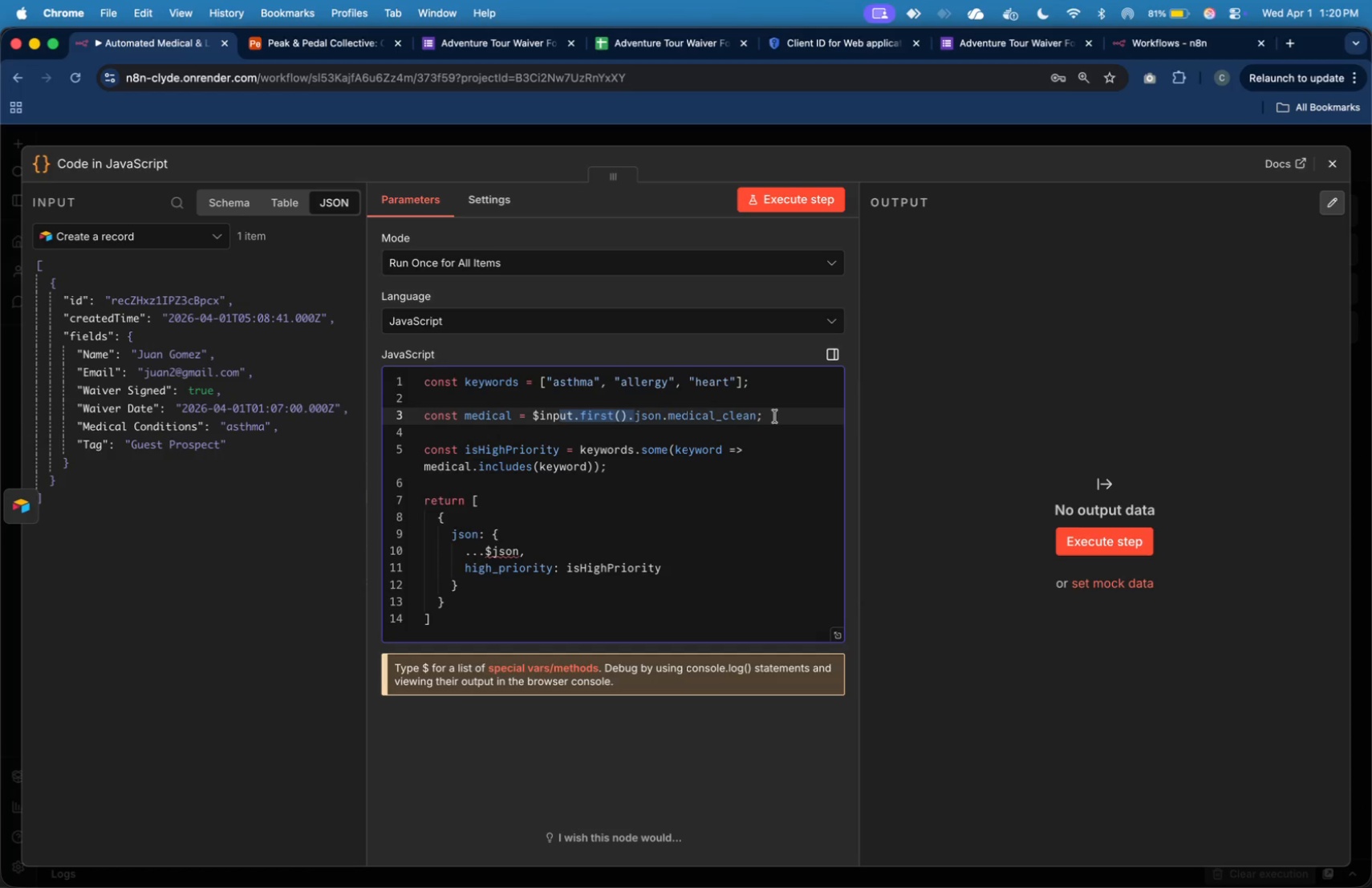 
left_click_drag(start_coordinate=[775, 416], to_coordinate=[535, 418])
 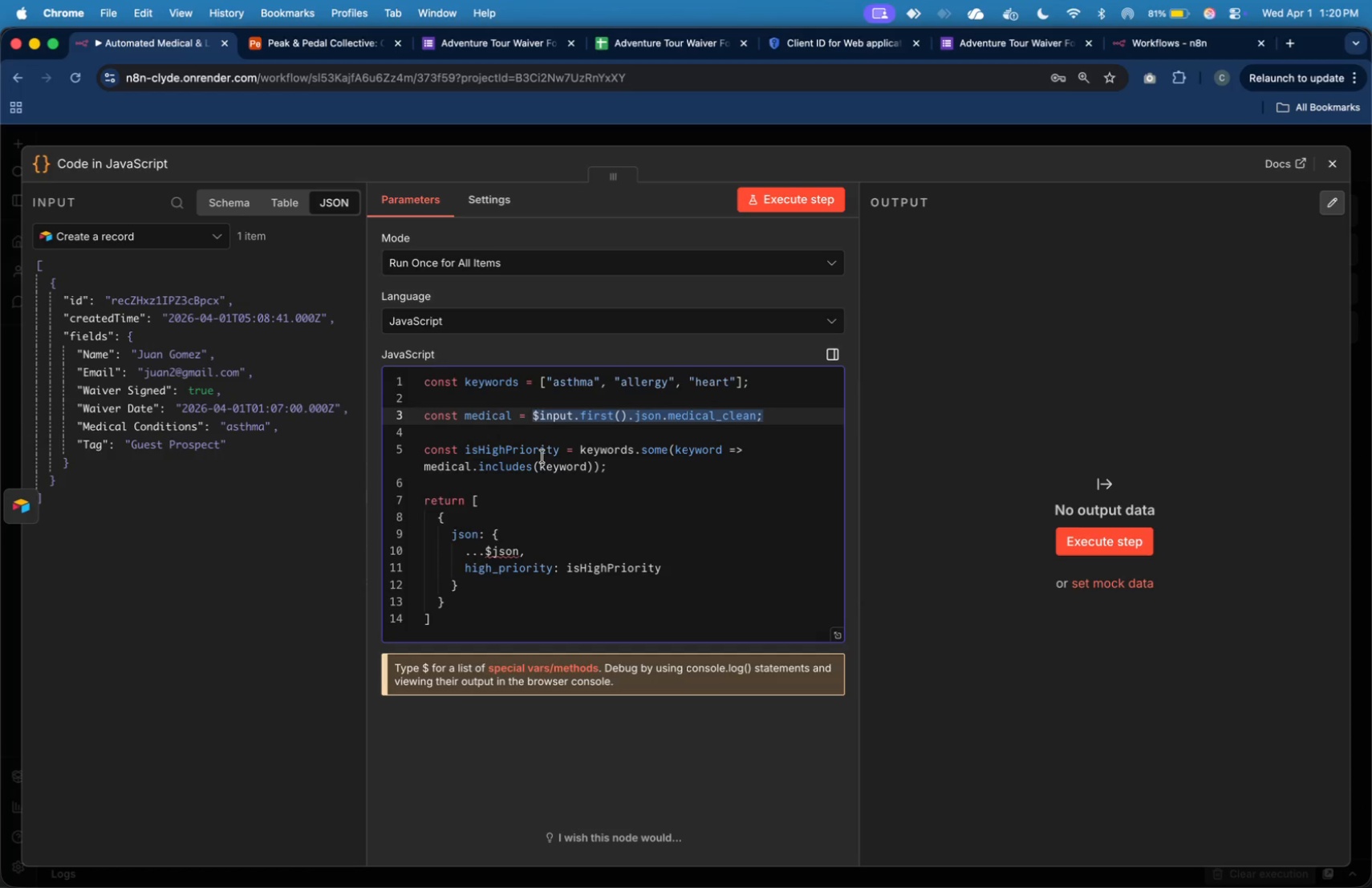 
key(Shift+9)
 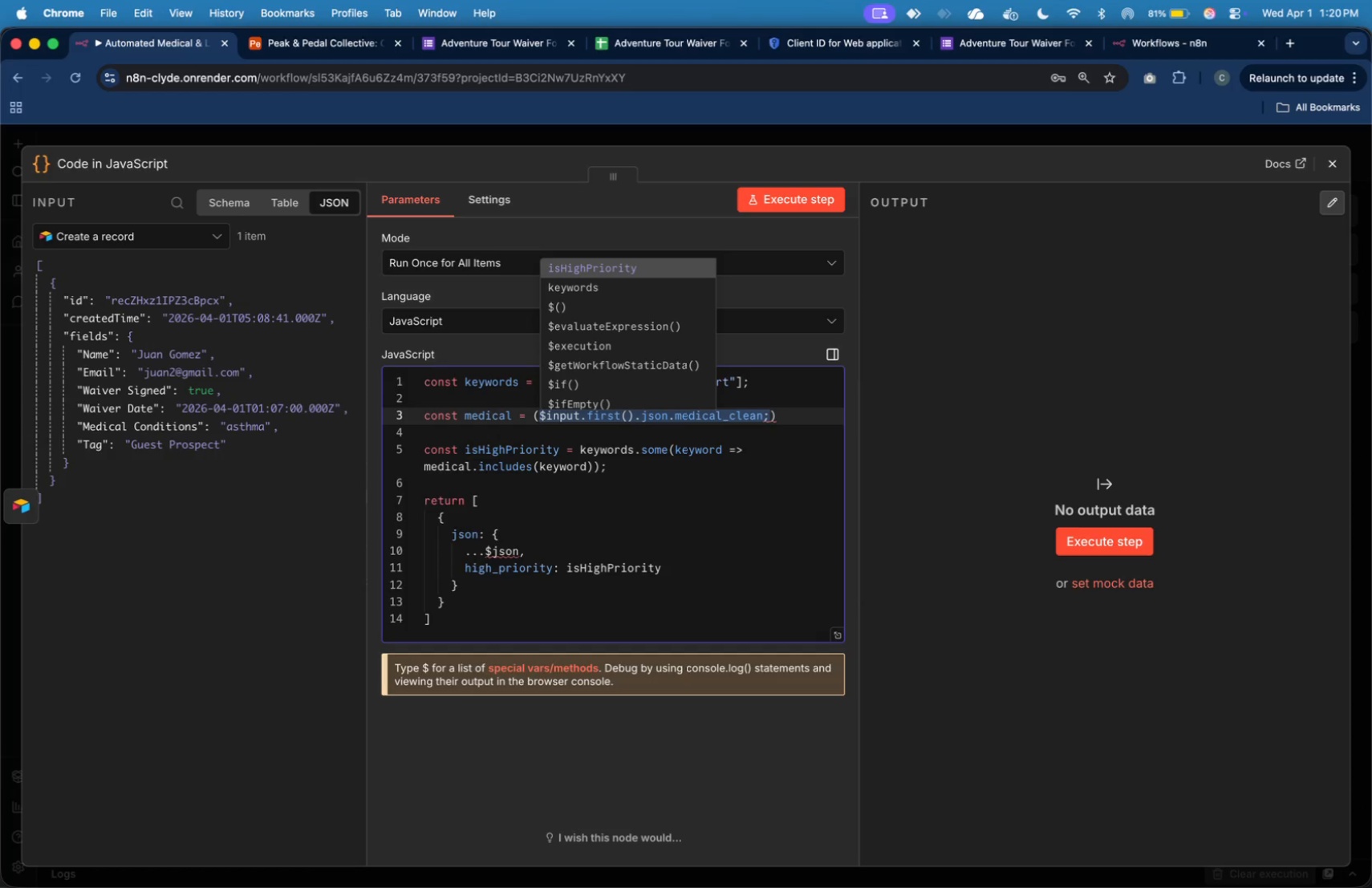 
key(Backspace)
 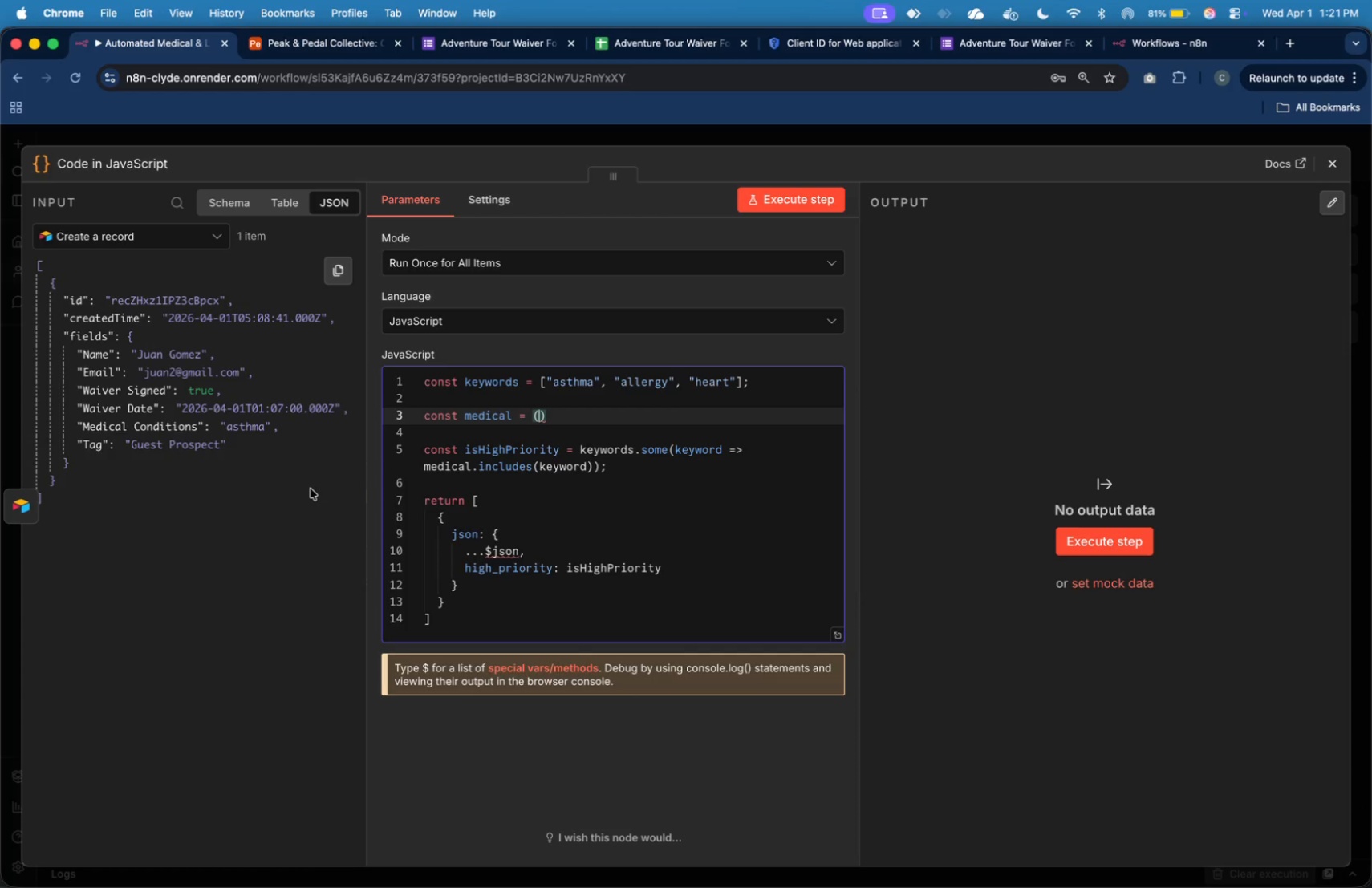 
left_click([559, 416])
 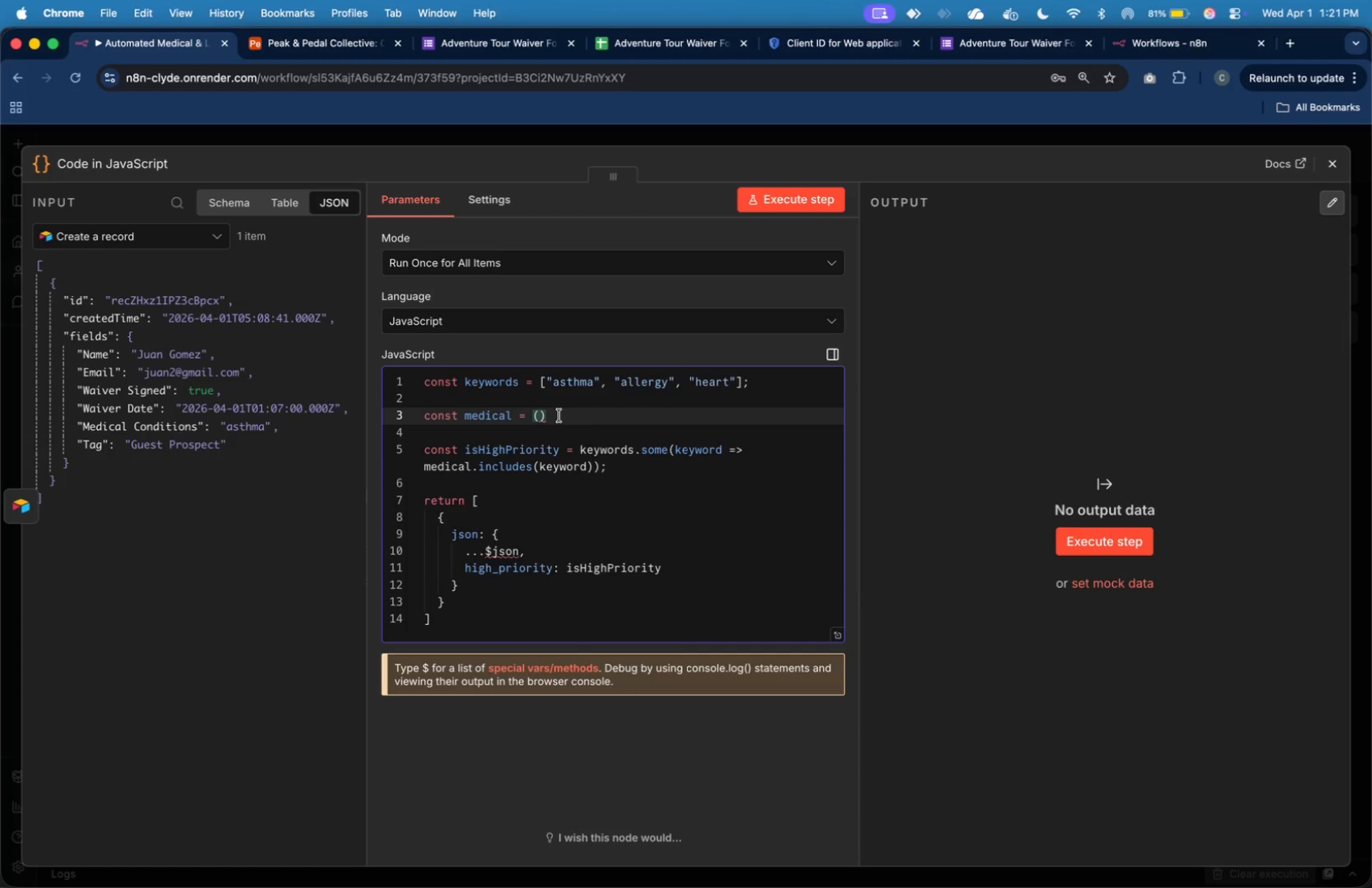 
type(.toLowerCase();)
 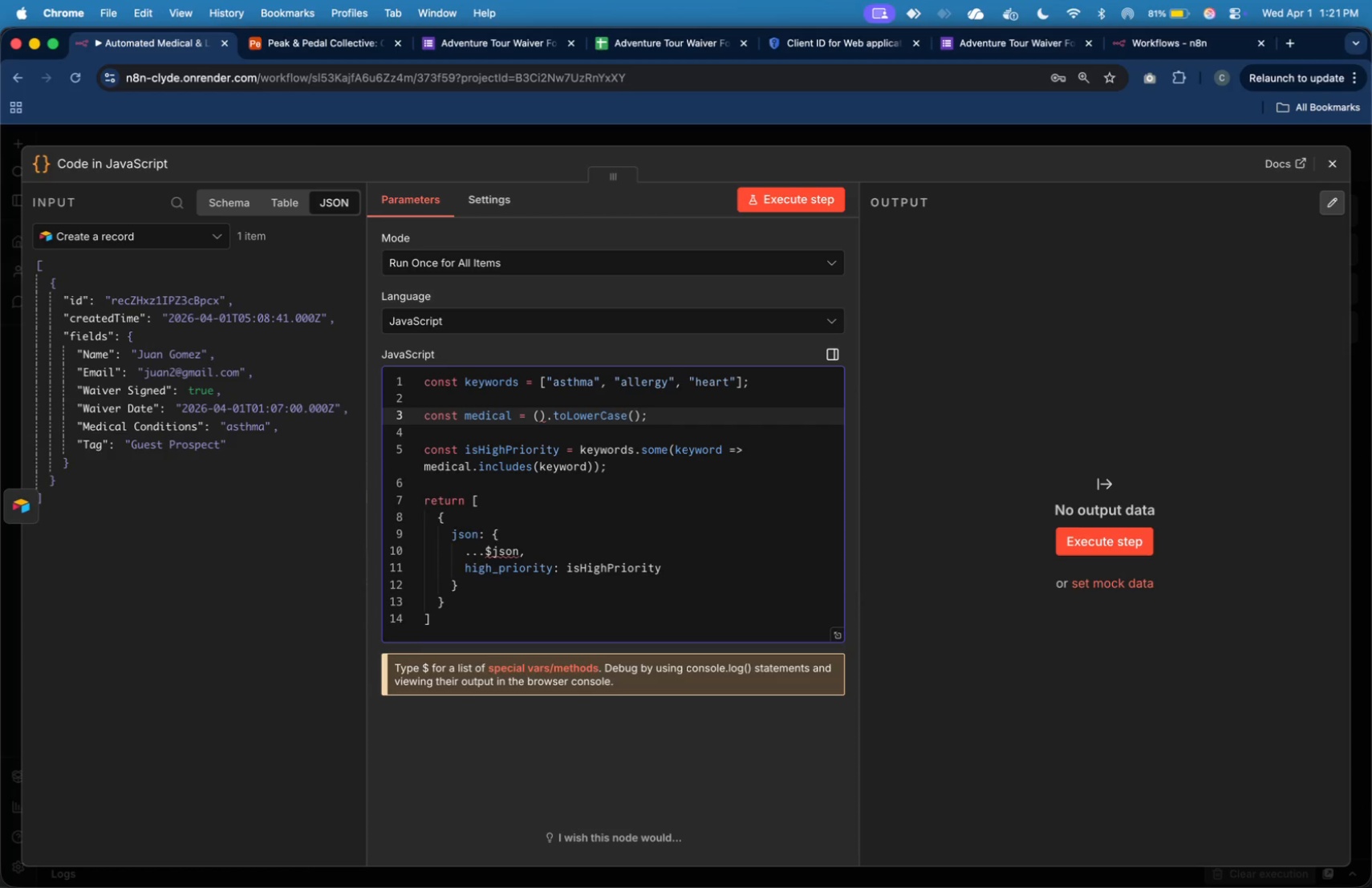 
left_click_drag(start_coordinate=[129, 432], to_coordinate=[538, 424])
 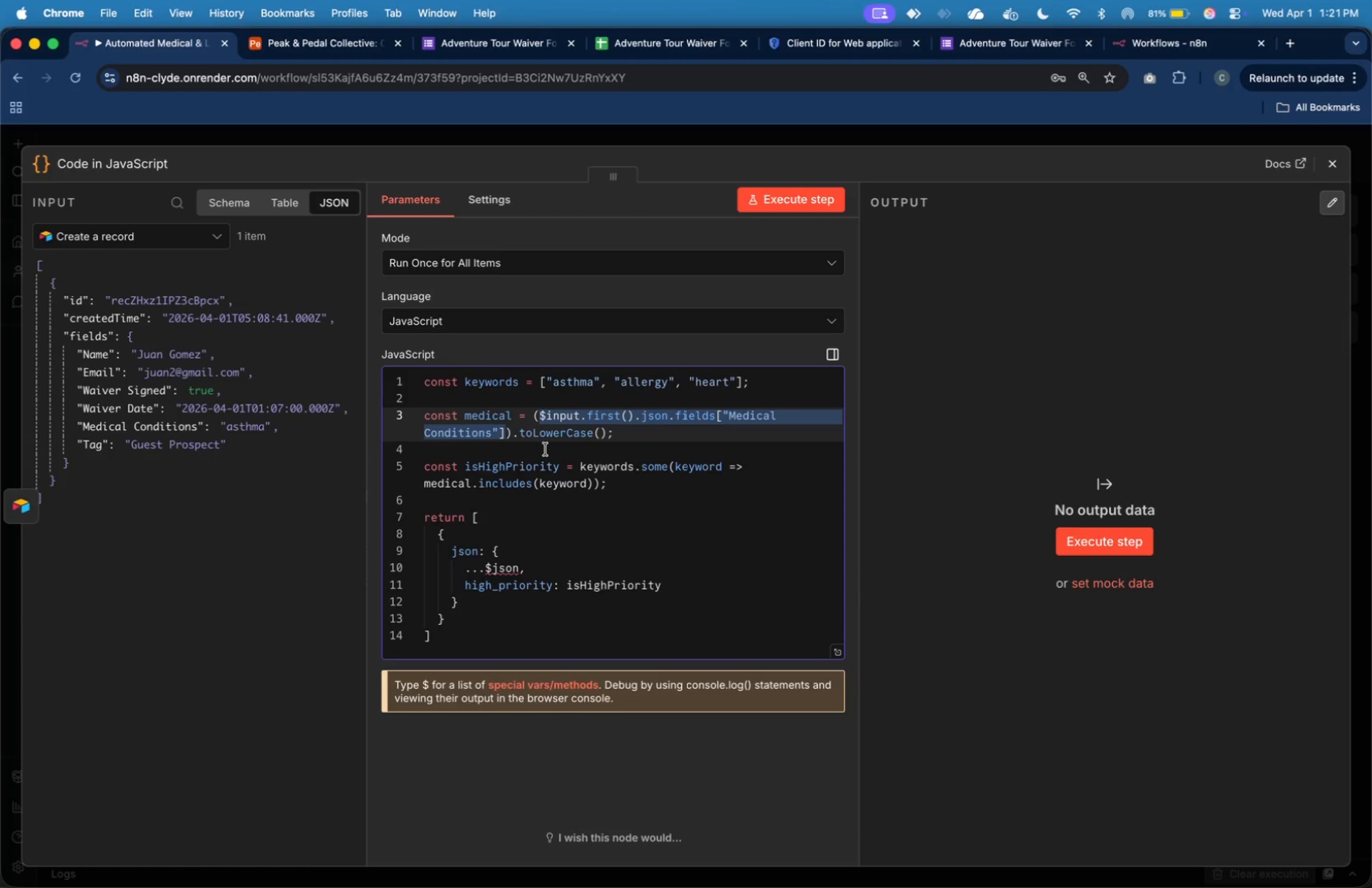 
key(ArrowRight)
 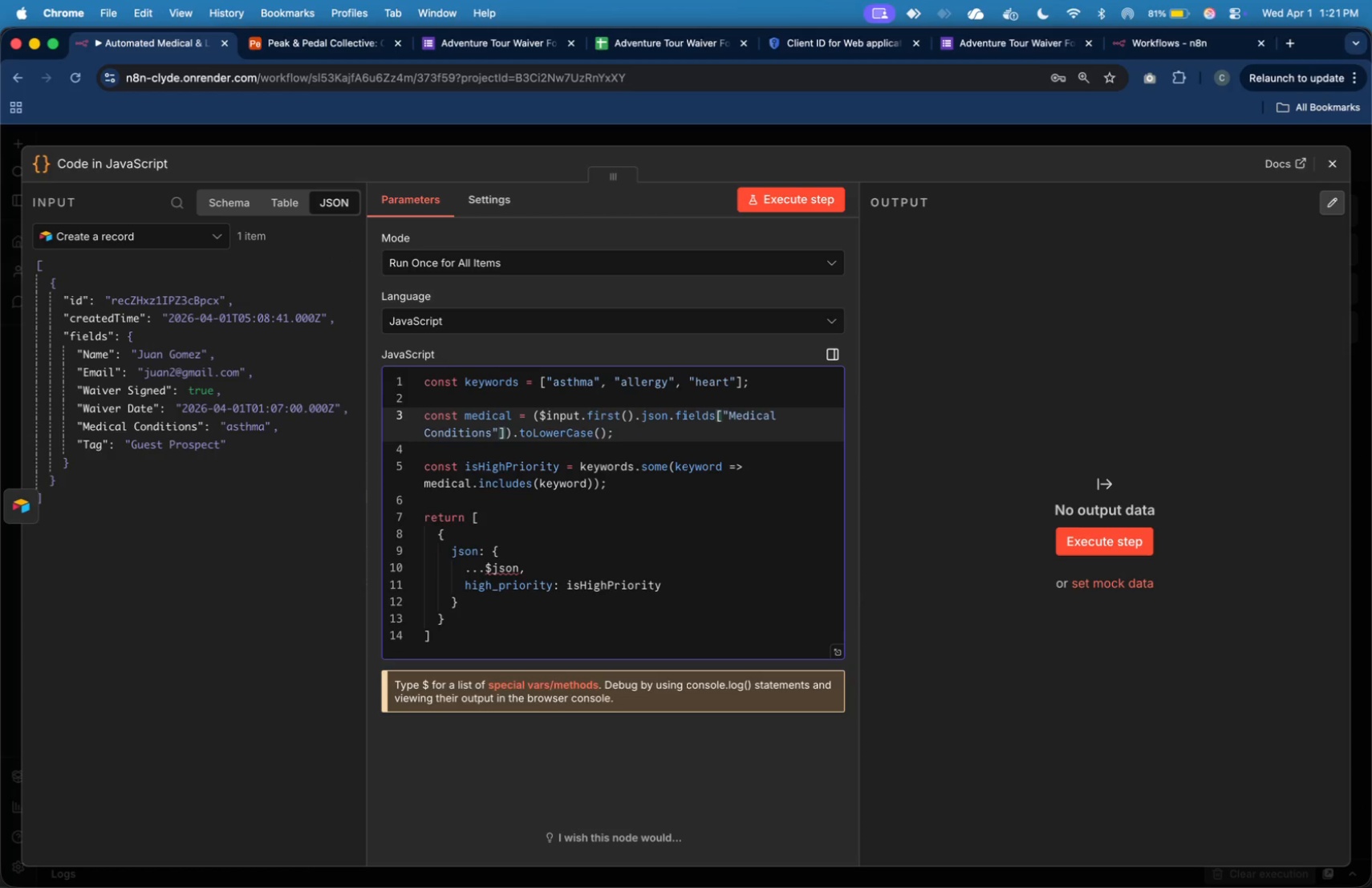 
key(Space)
 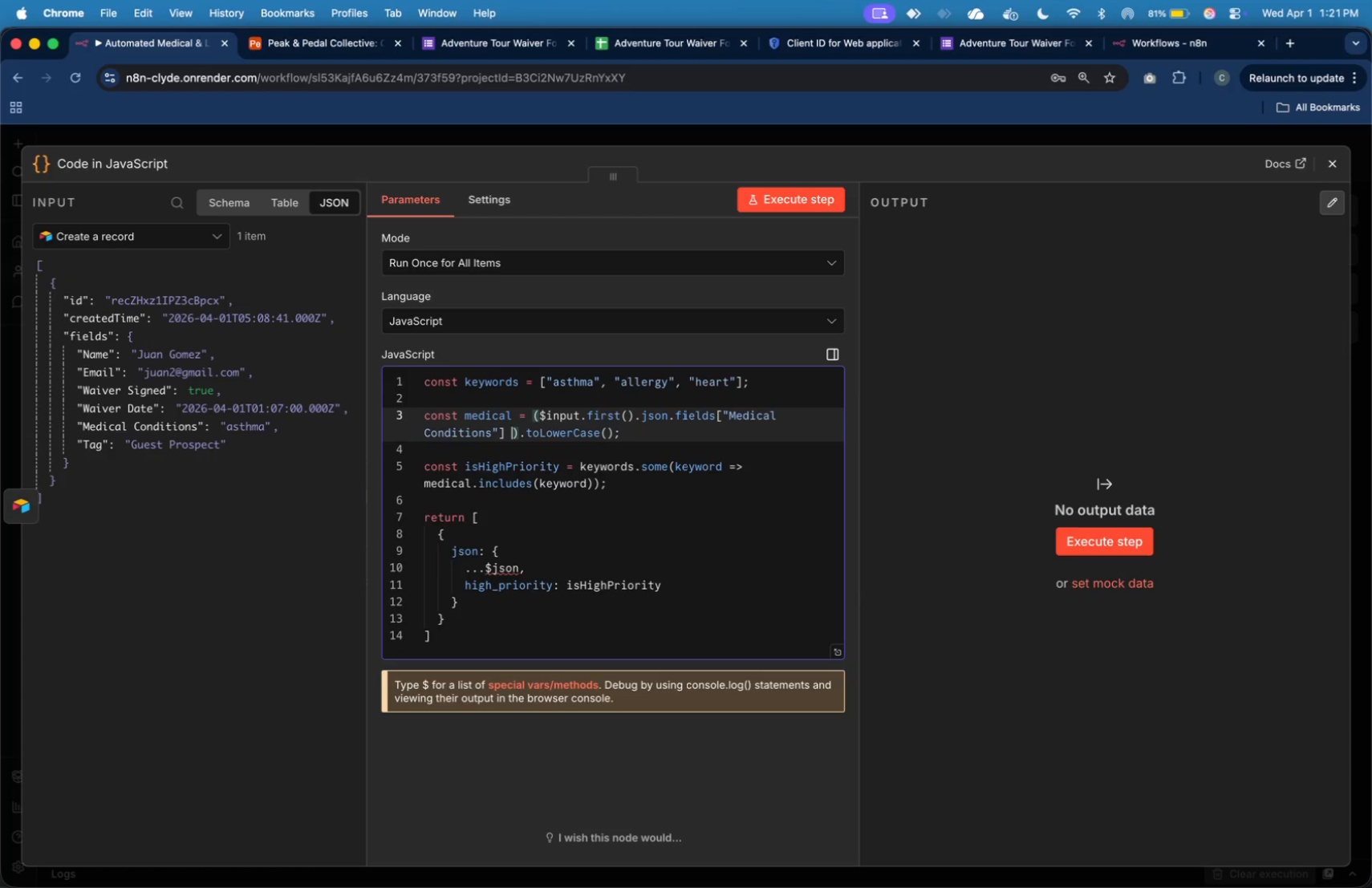 
key(Shift+Backslash)
 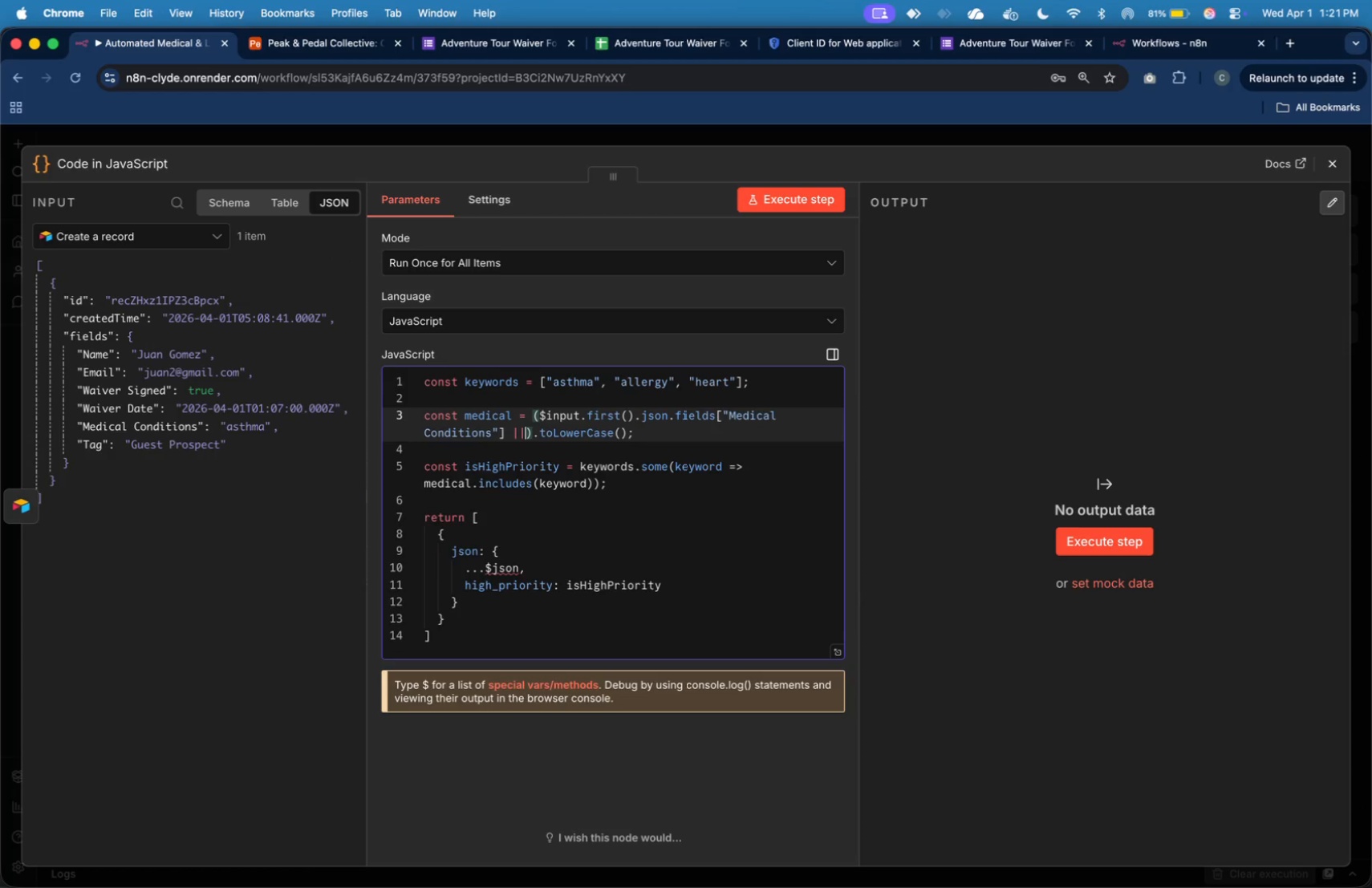 
key(Shift+Backslash)
 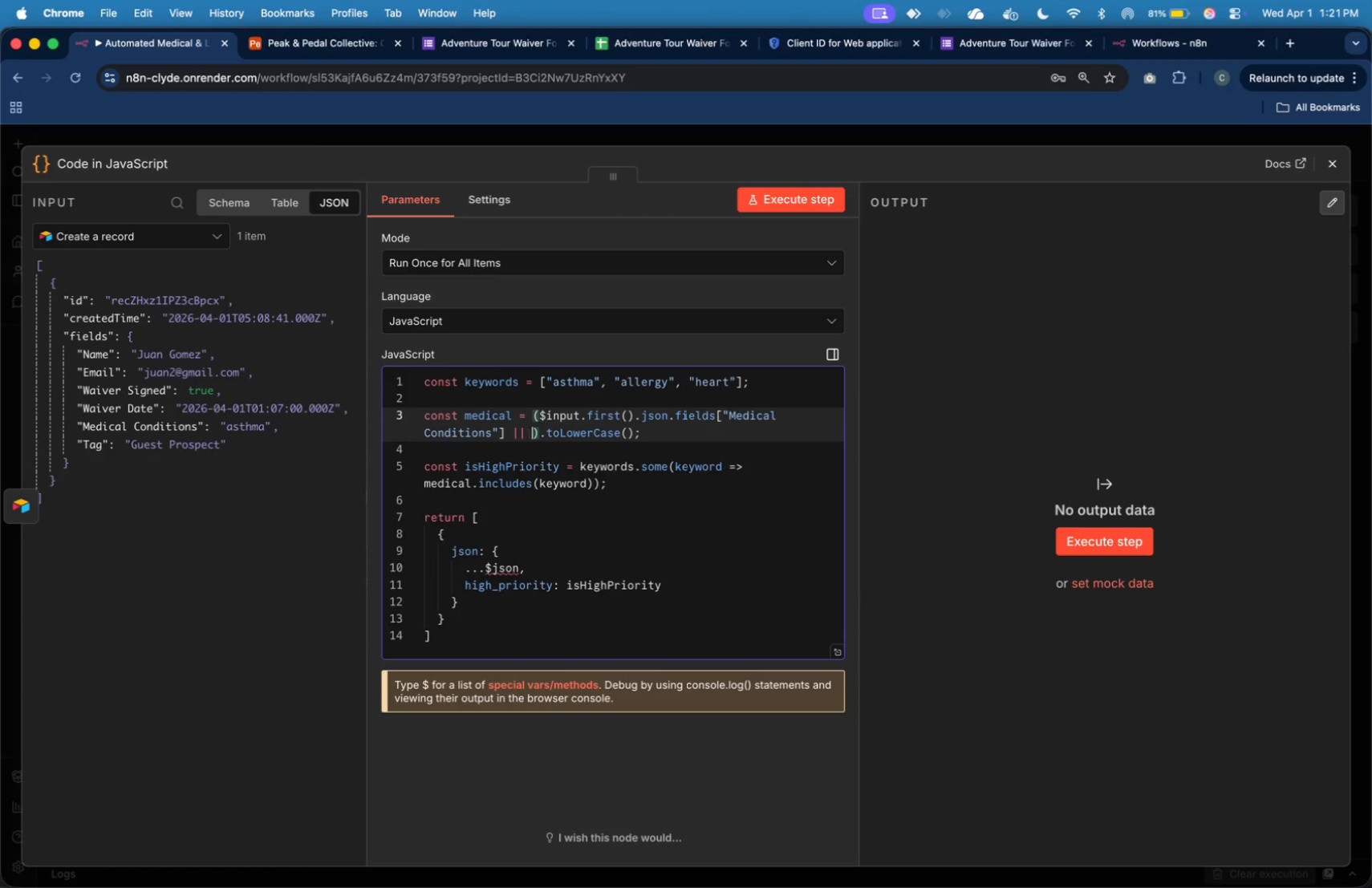 
key(Shift+Space)
 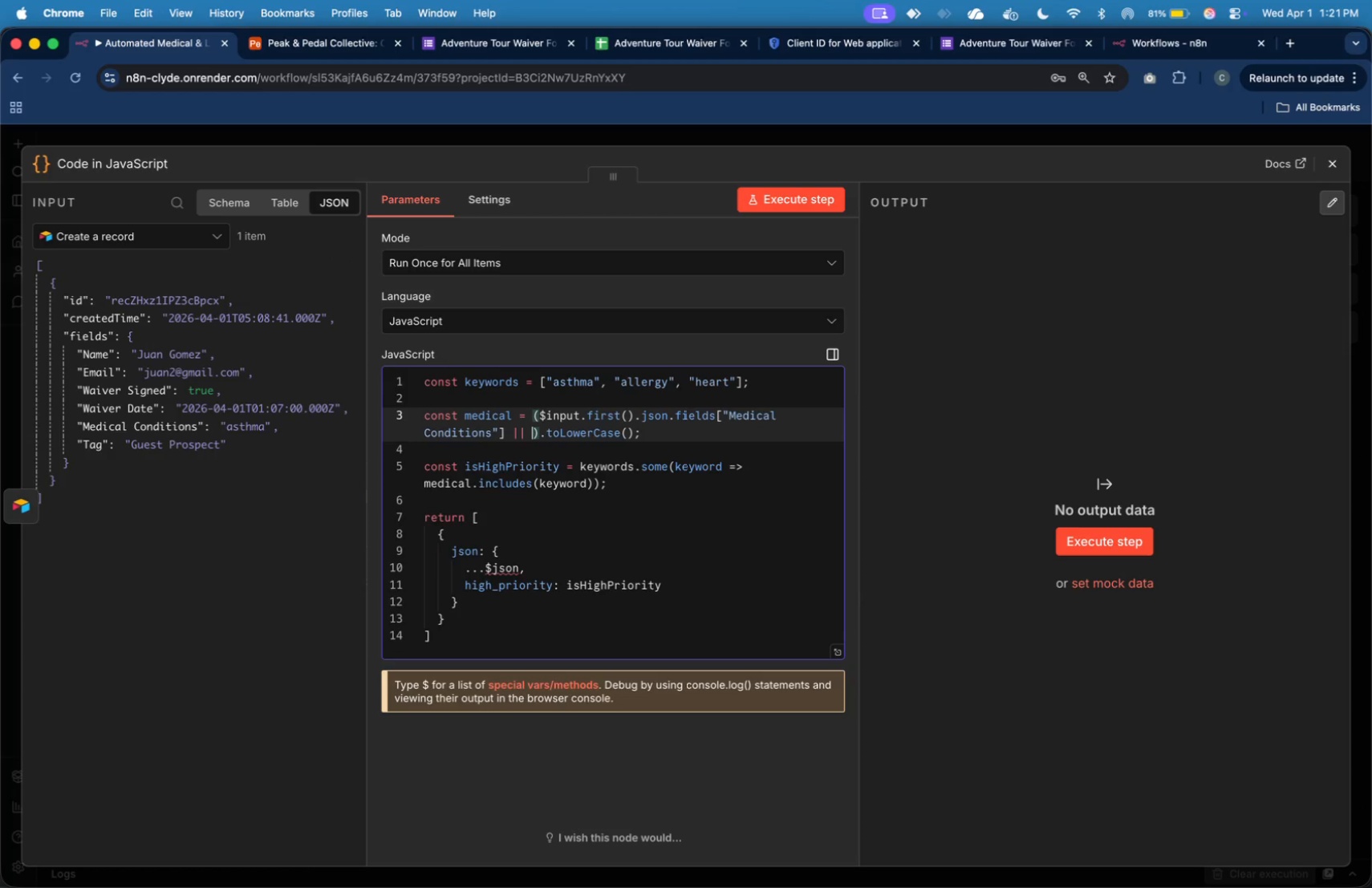 
key(Shift+Quote)
 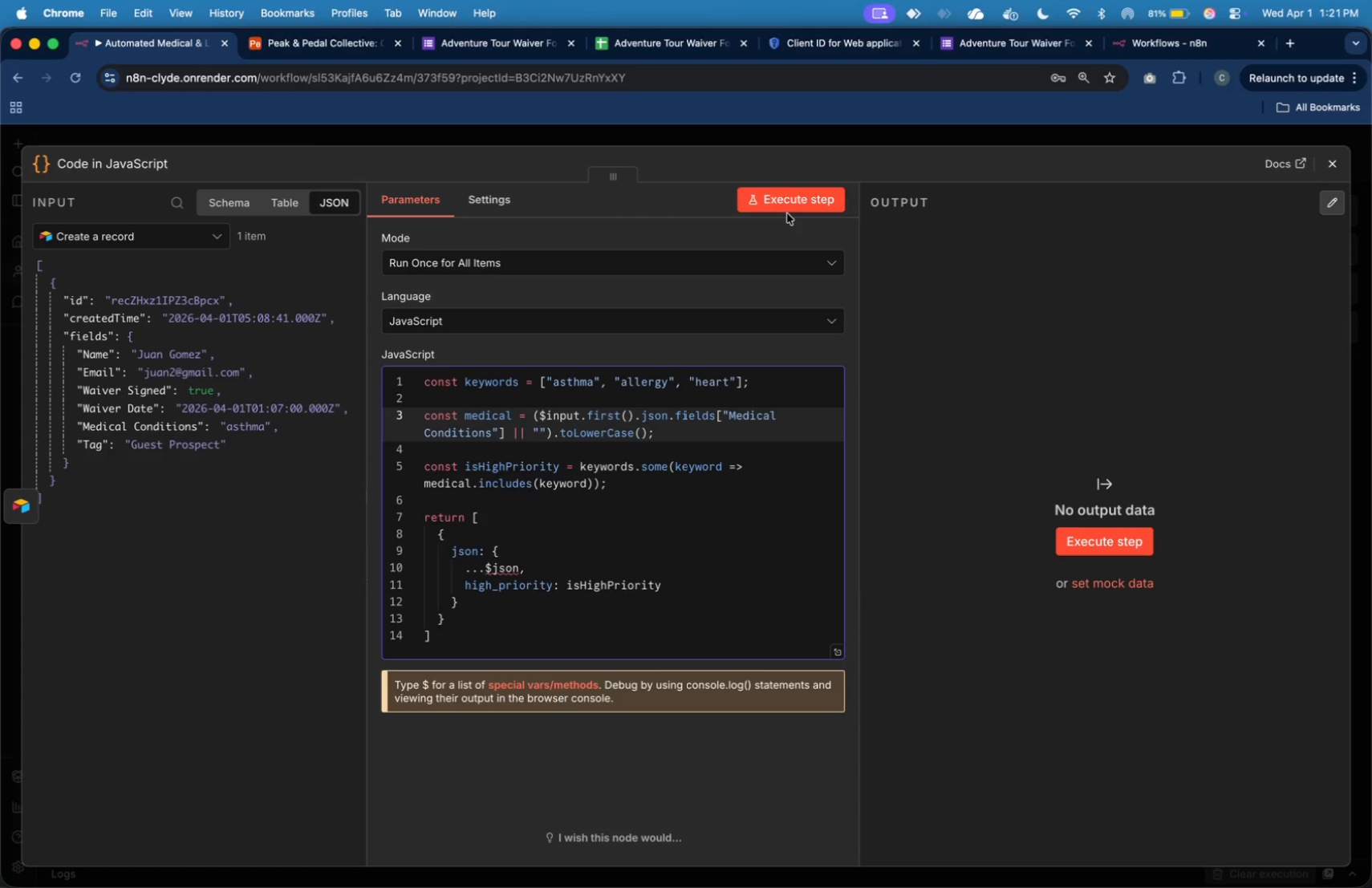 
left_click([790, 208])
 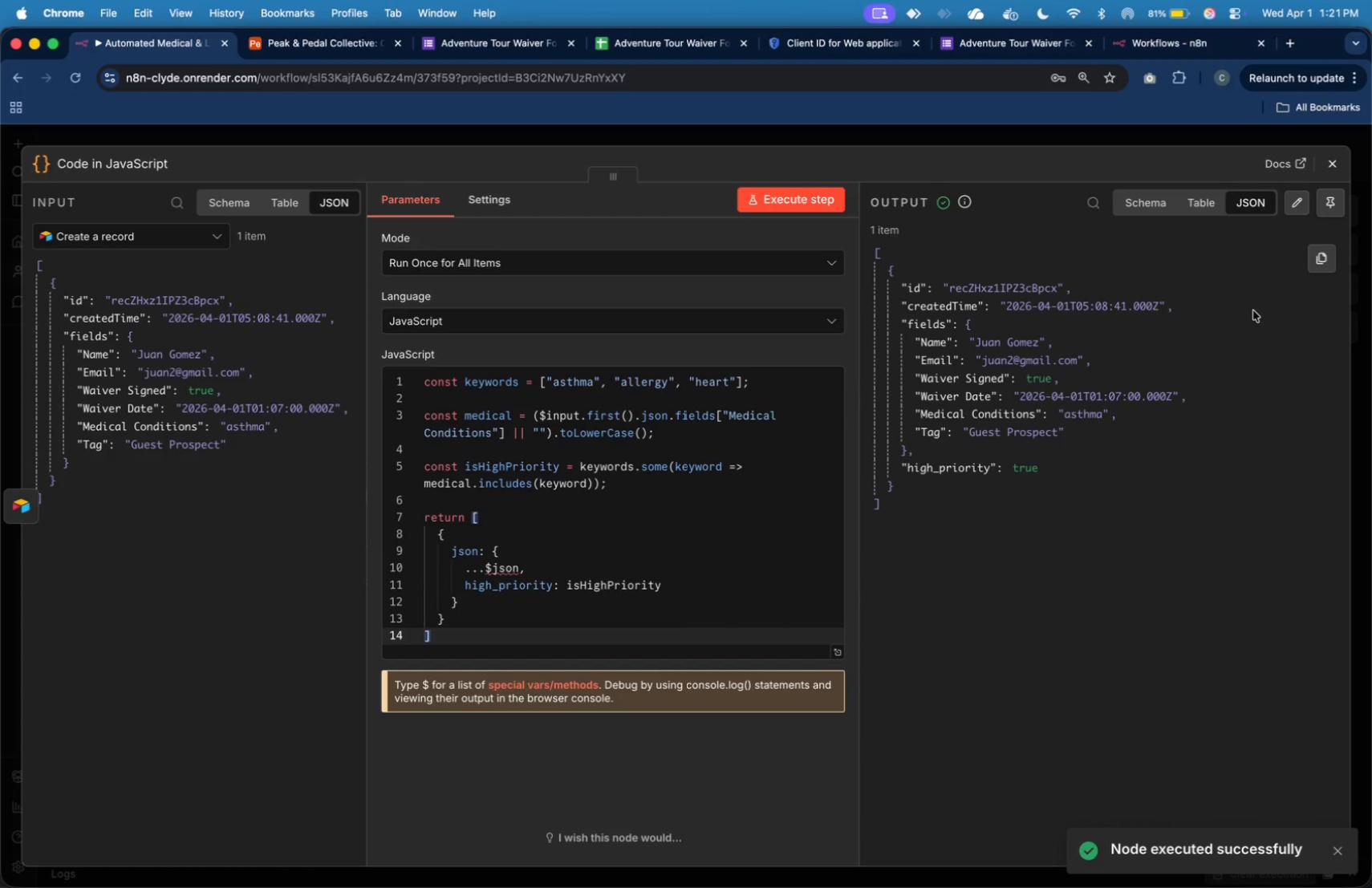 
wait(19.88)
 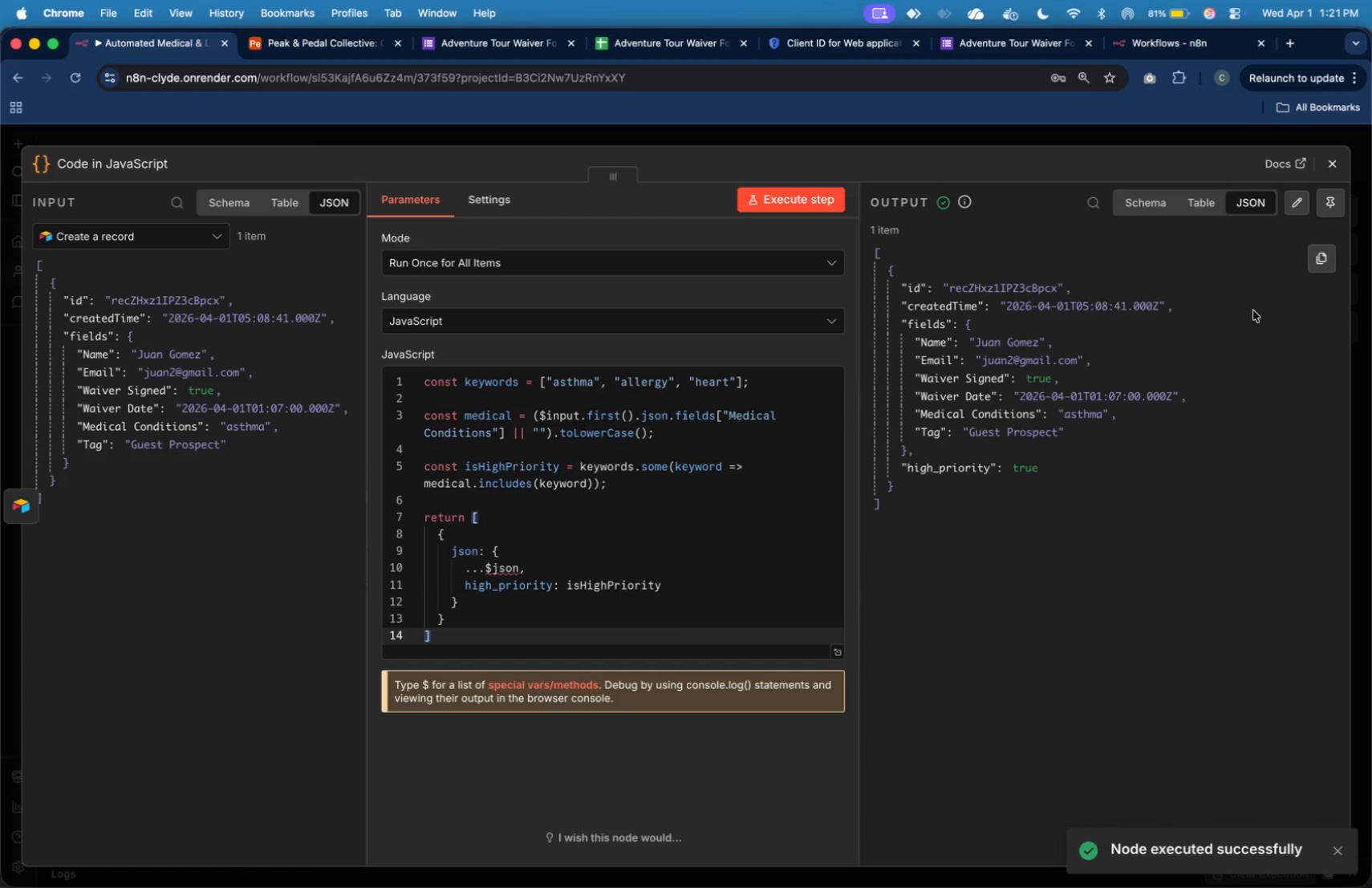 
left_click([1331, 169])
 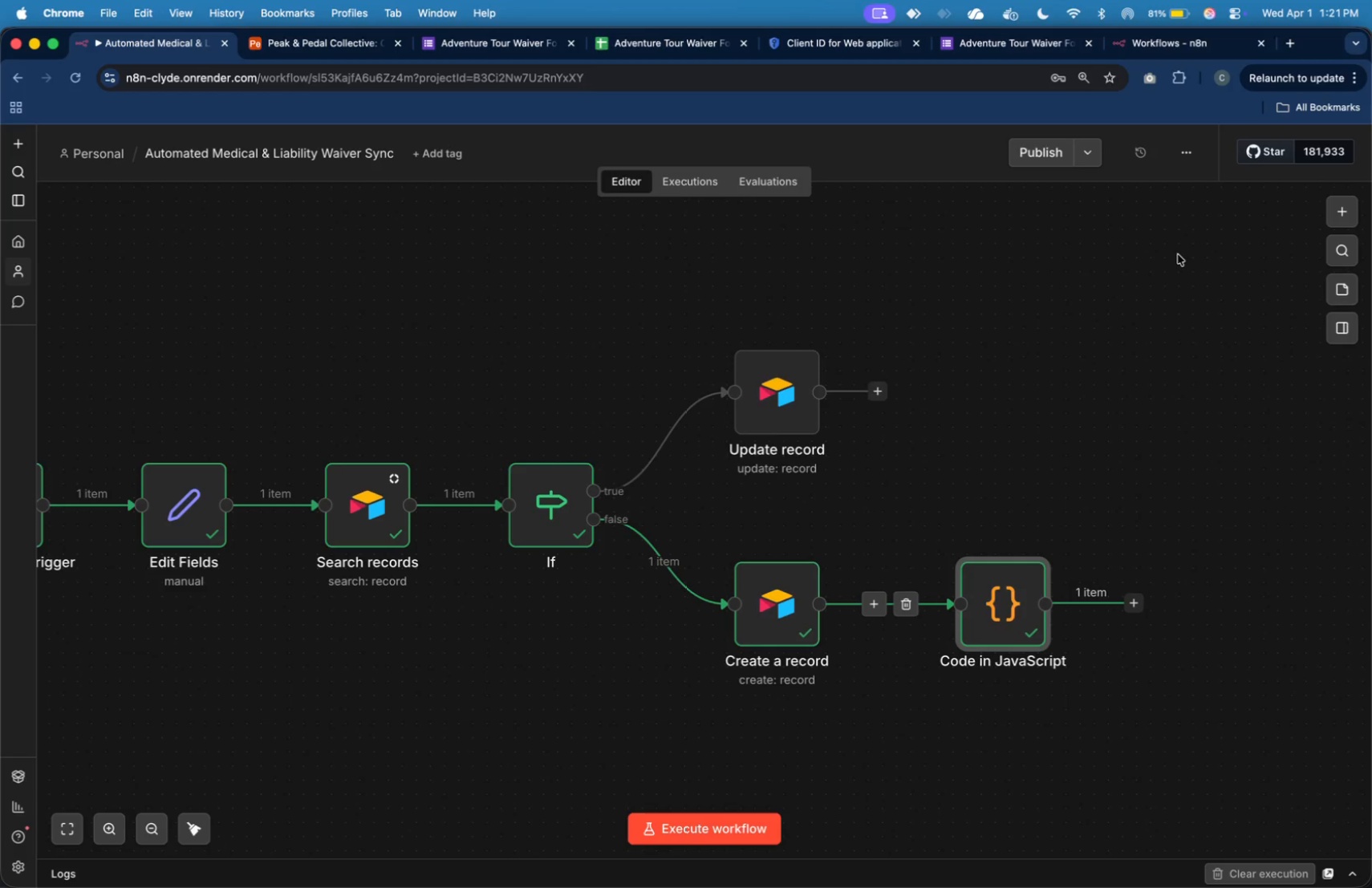 
wait(10.59)
 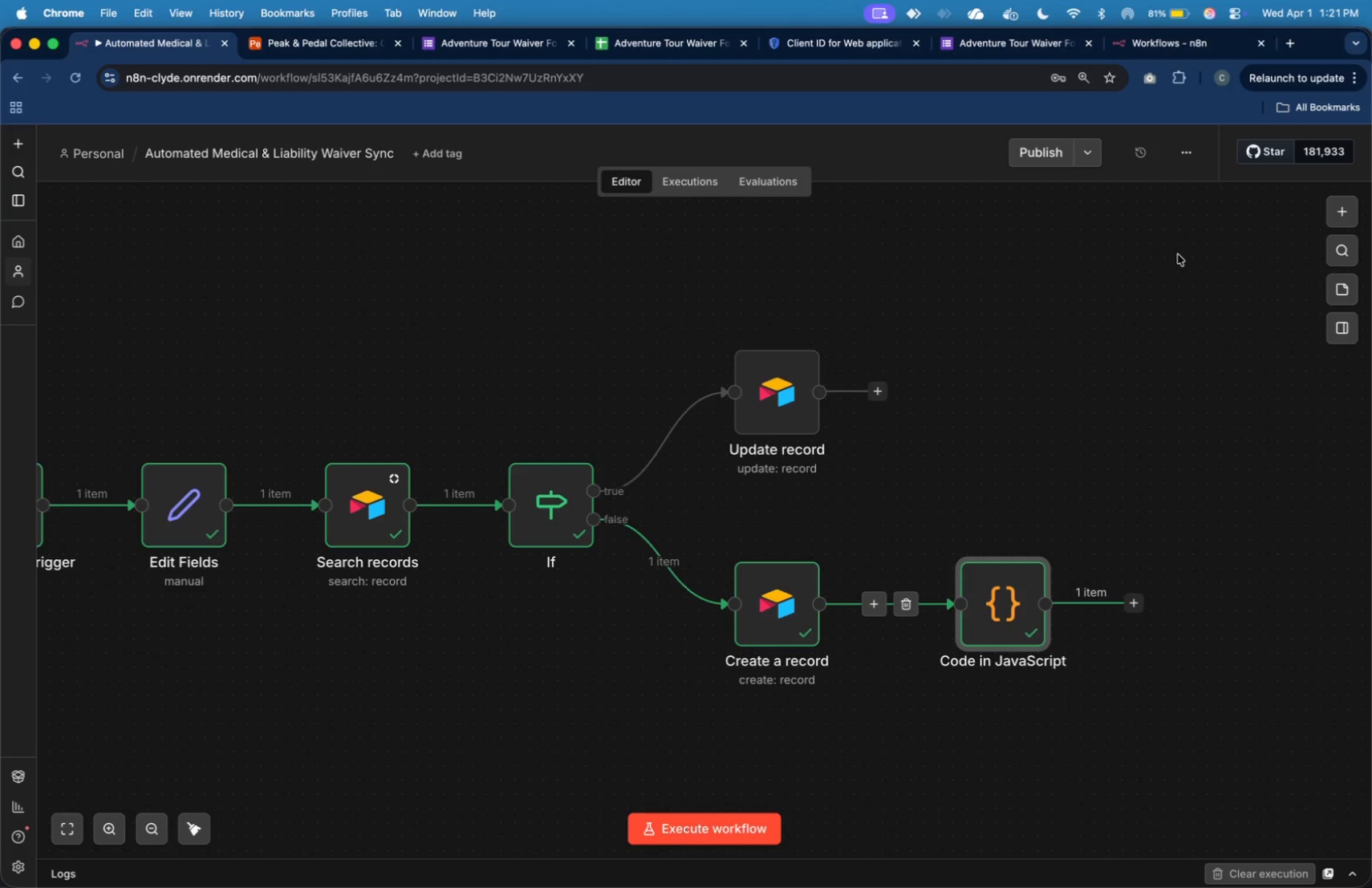 
left_click([1133, 599])
 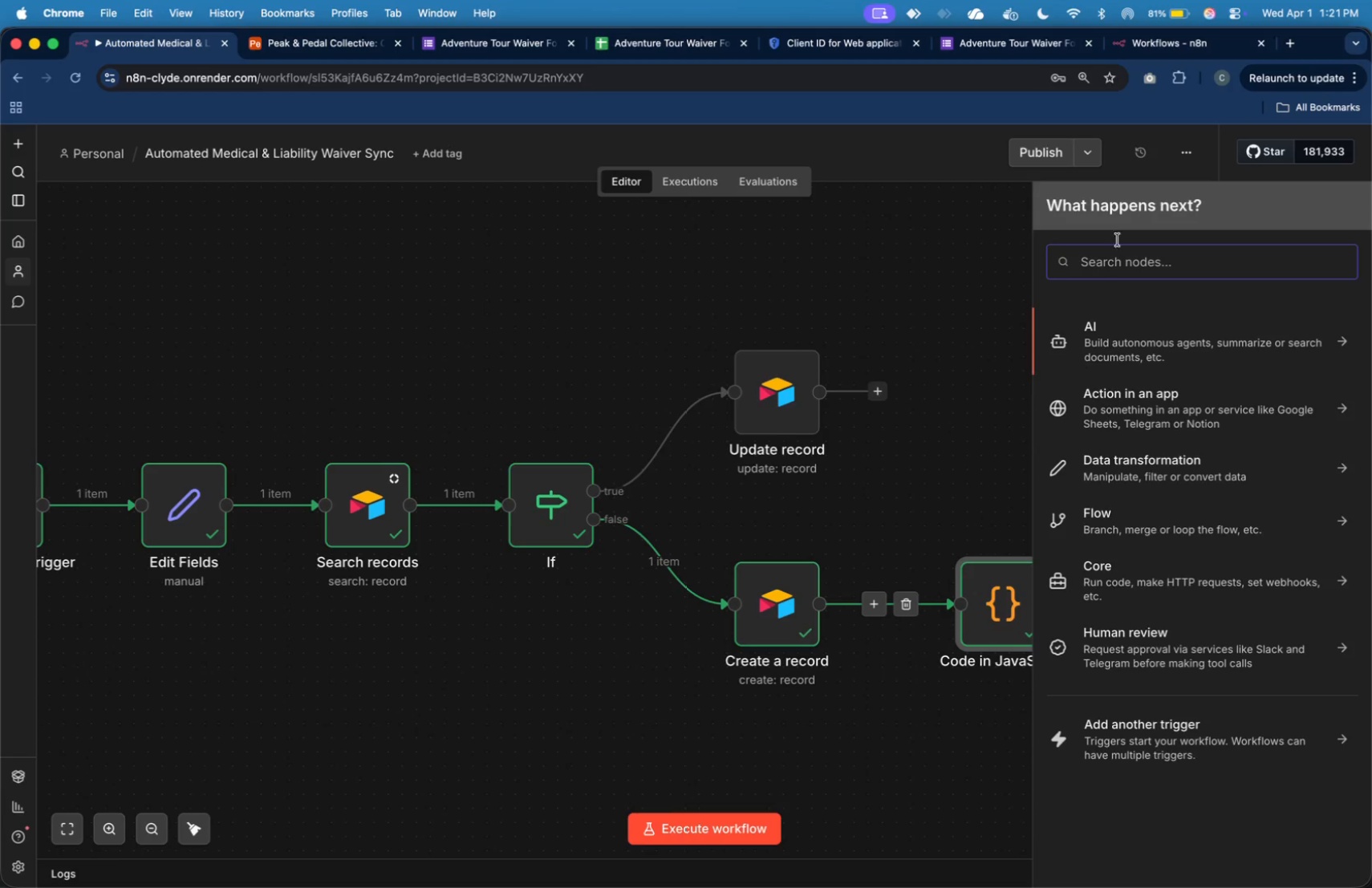 
wait(6.29)
 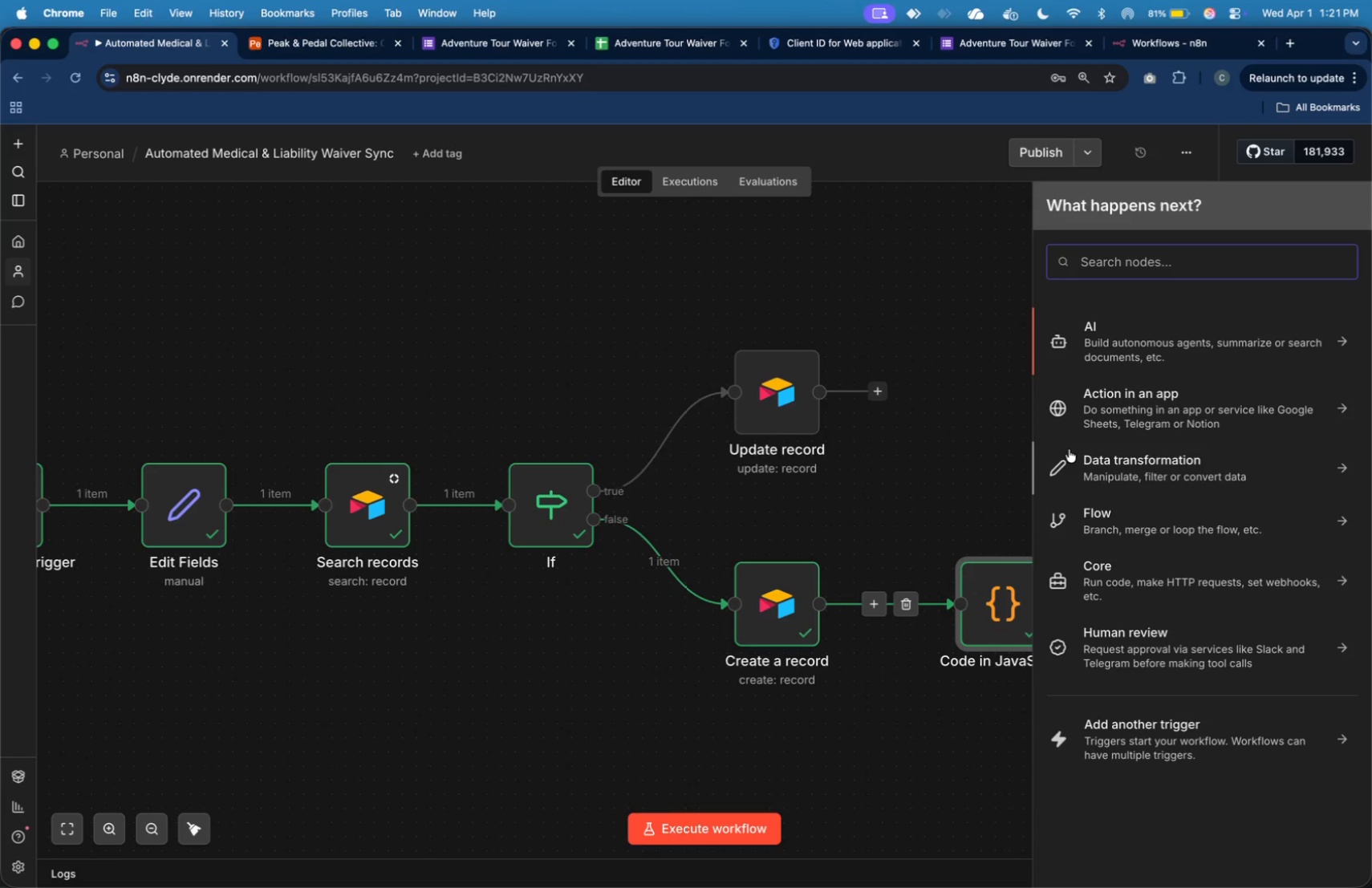 
left_click([1294, 43])
 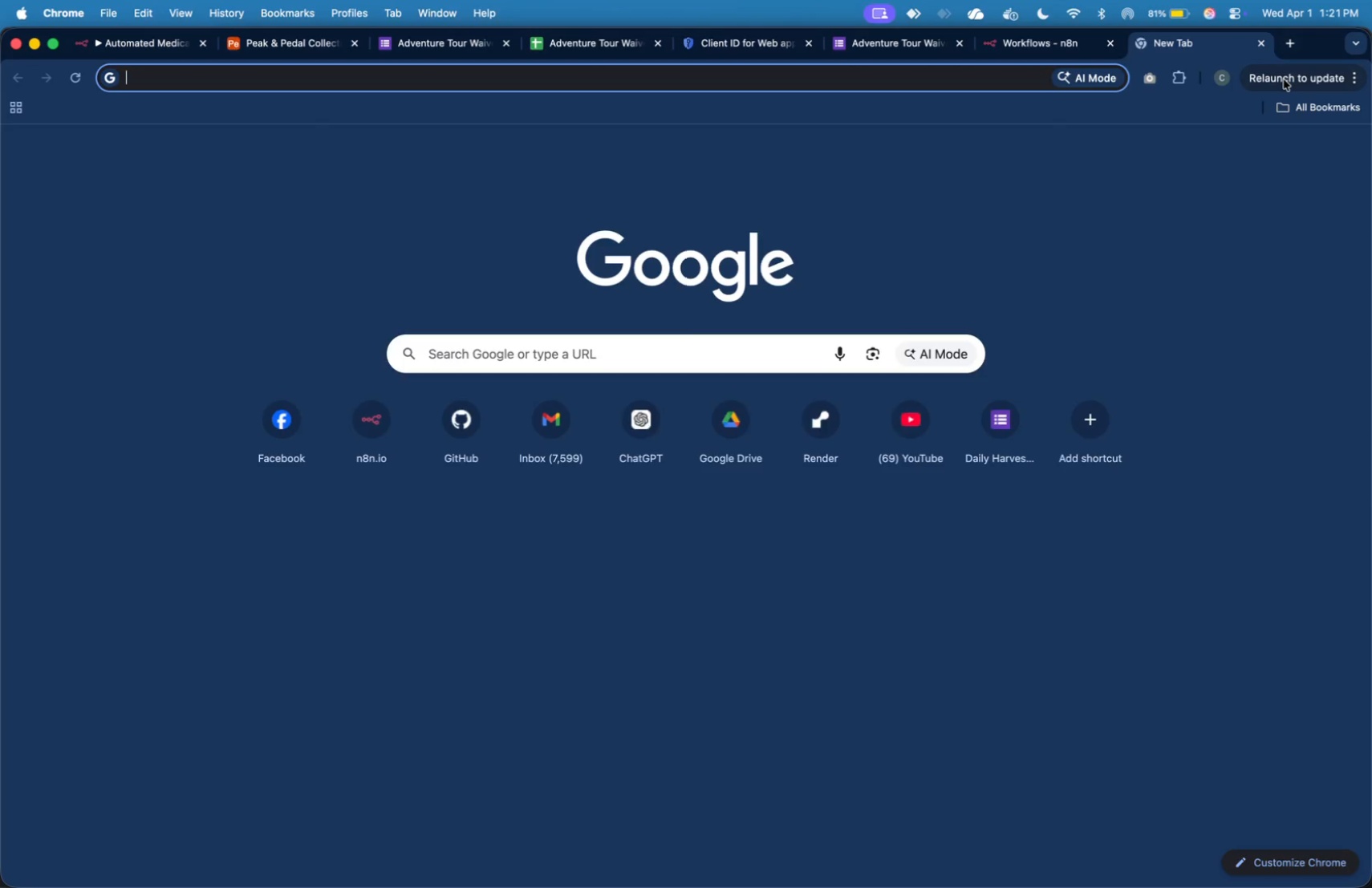 
key(S)
 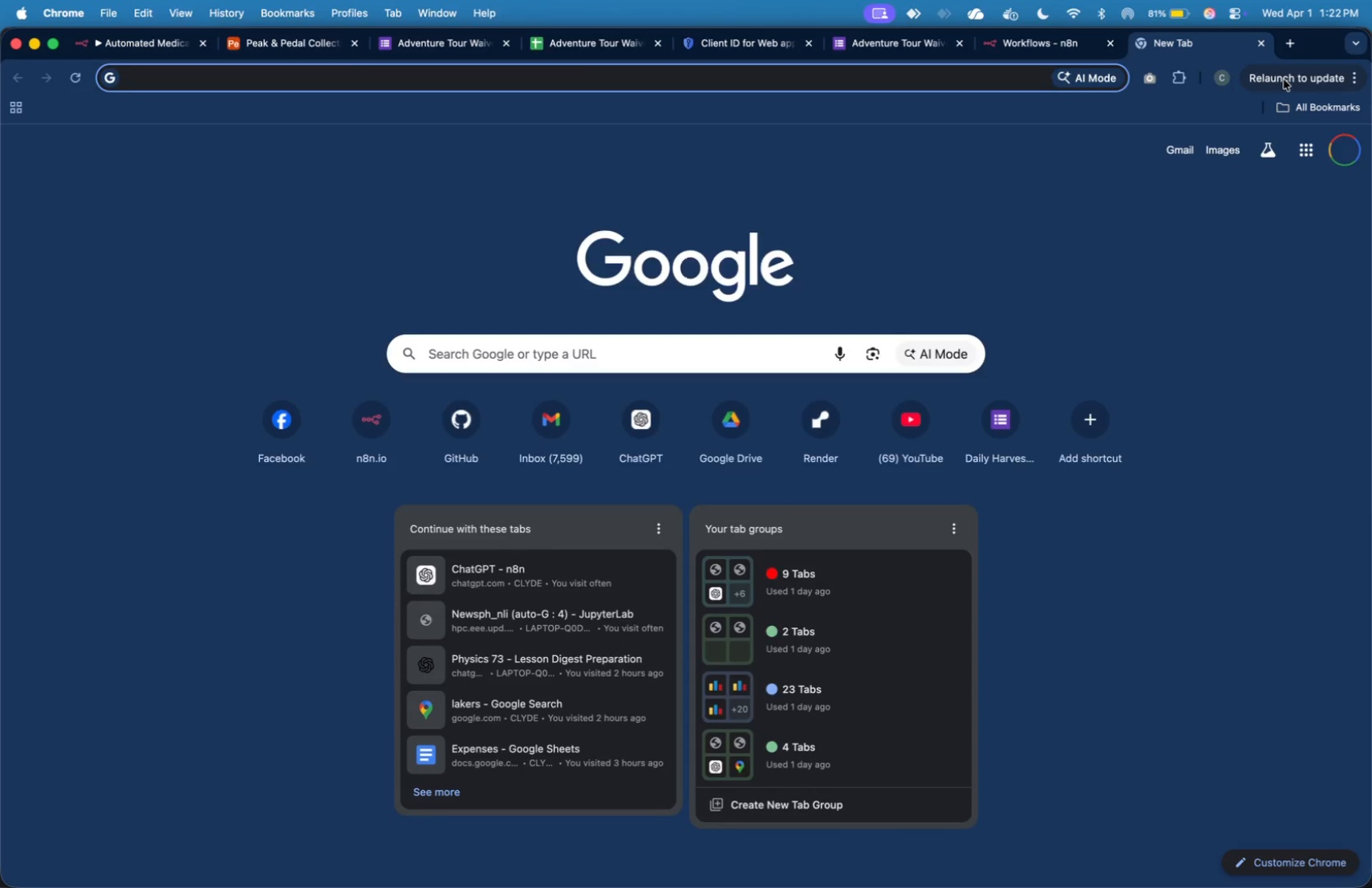 
key(Meta+CommandLeft)
 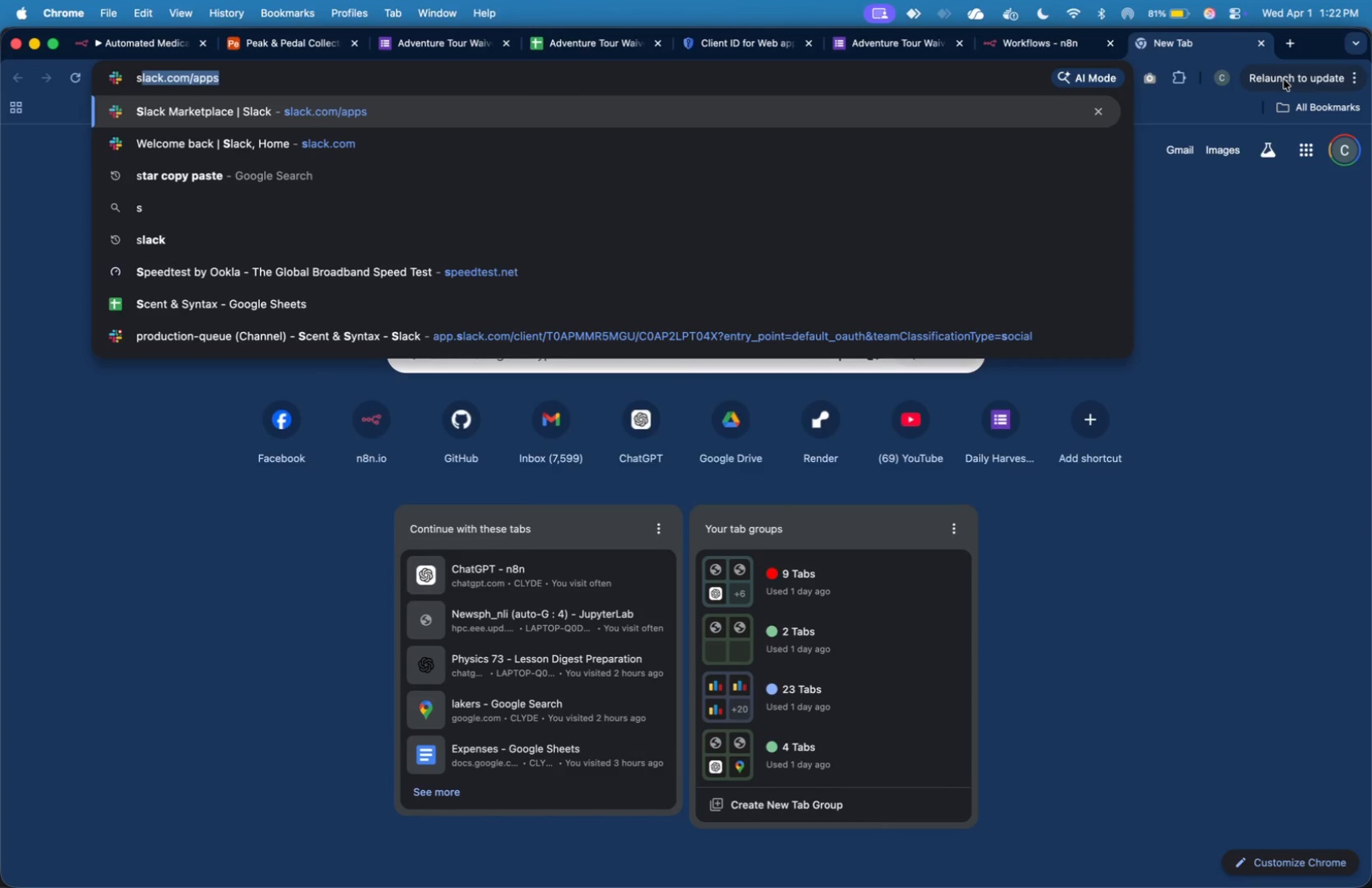 
key(Meta+Tab)